 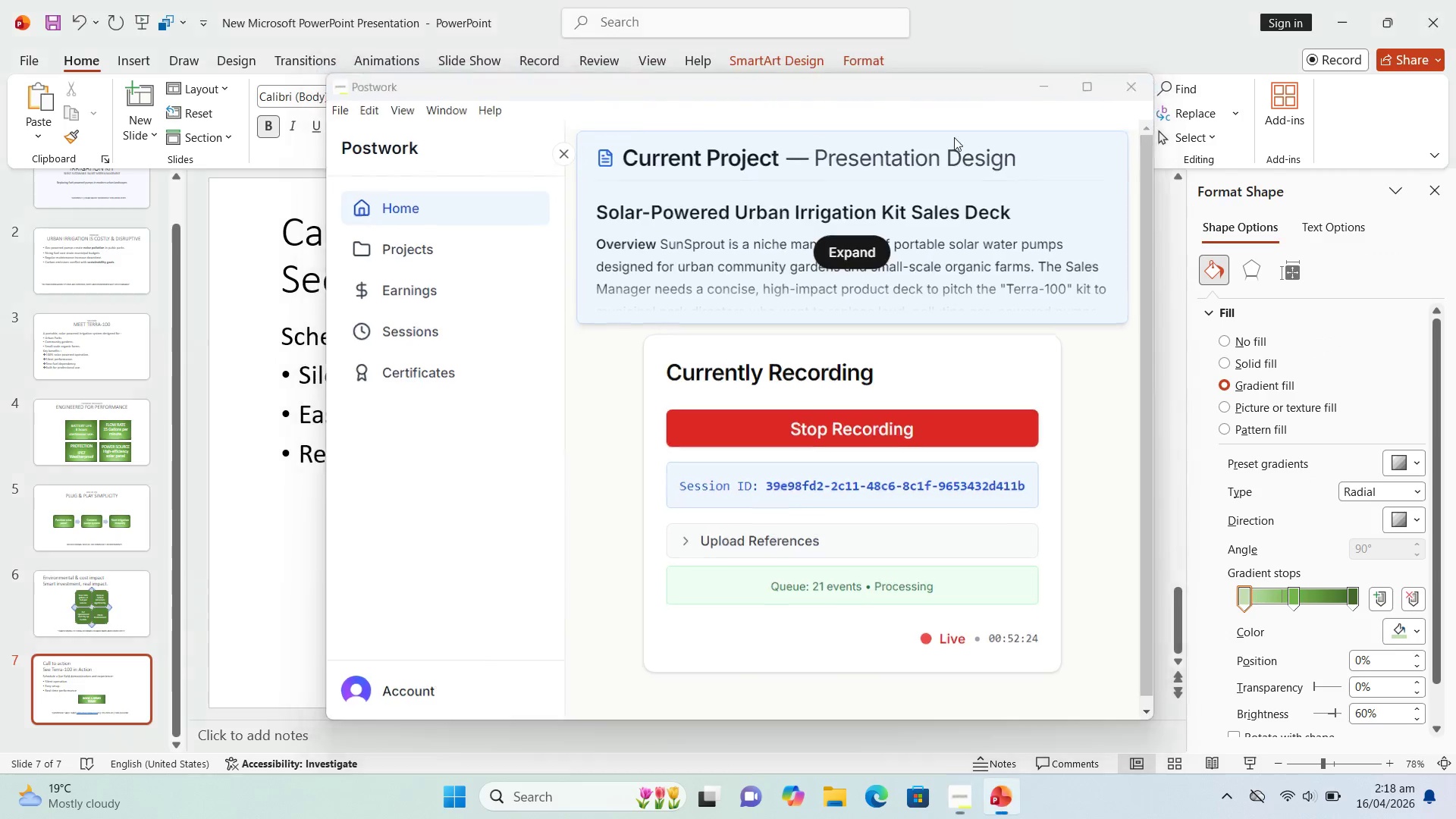 
scroll: coordinate [62, 412], scroll_direction: down, amount: 1.0
 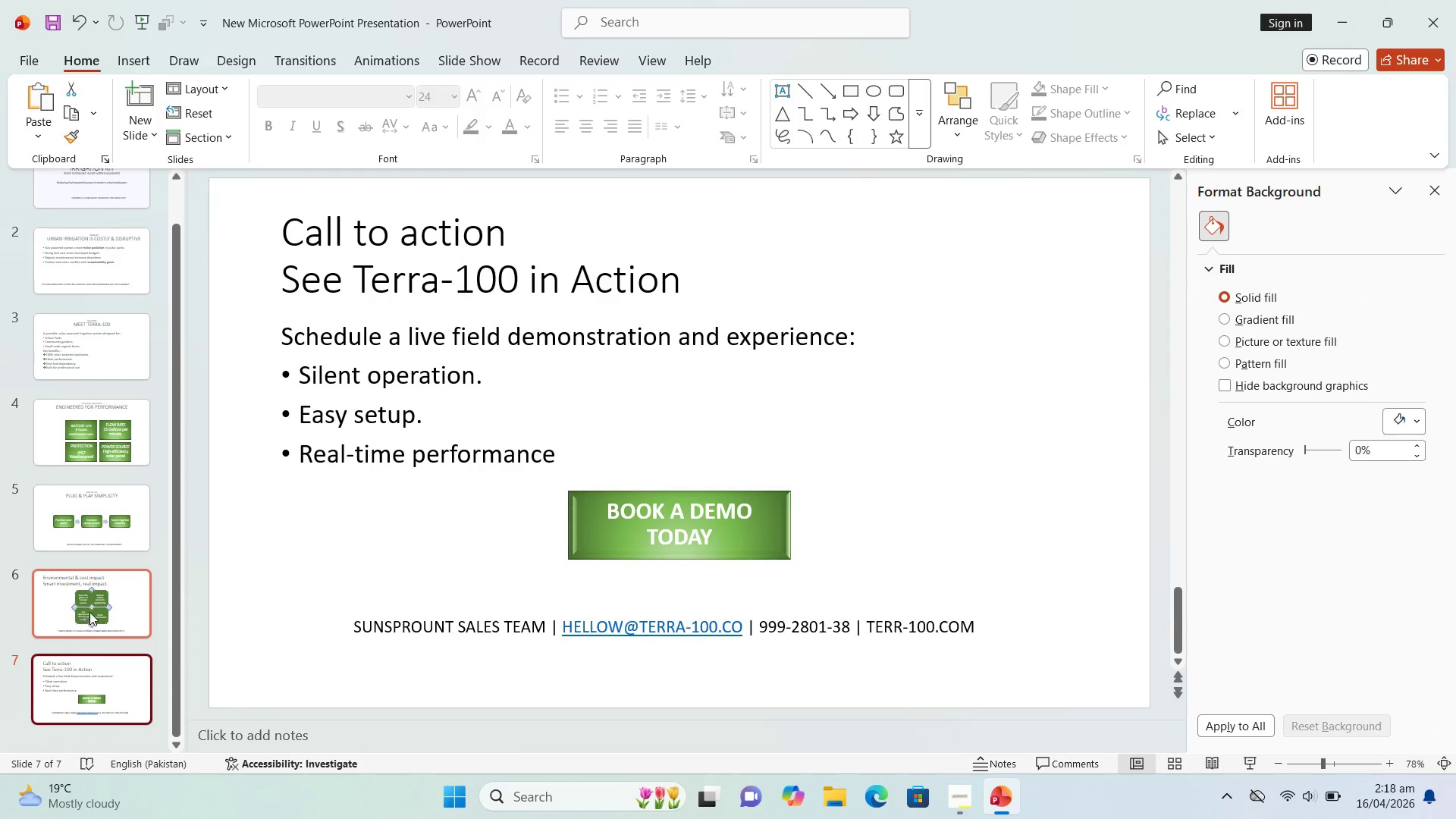 
left_click([86, 609])
 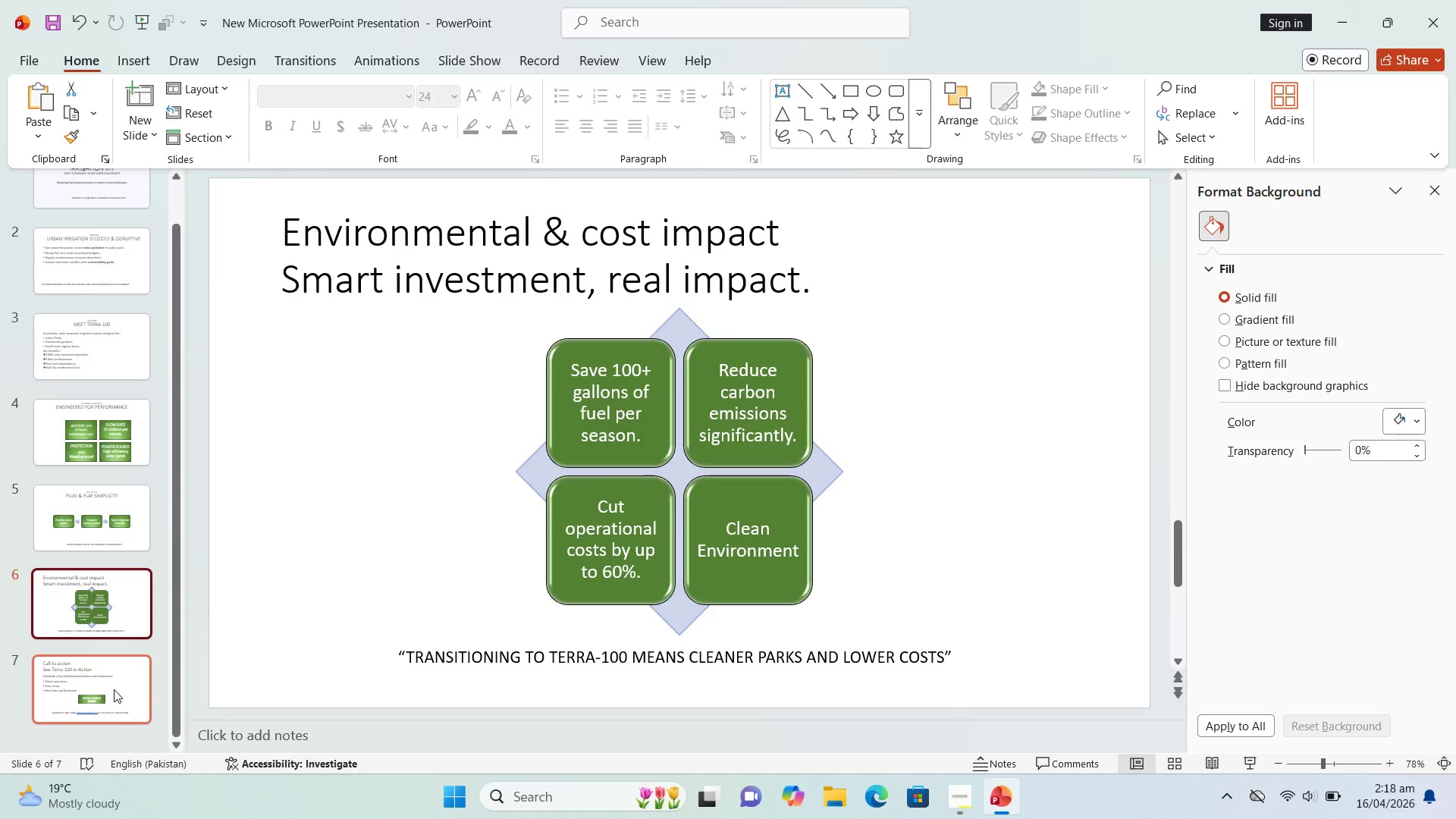 
left_click([114, 689])
 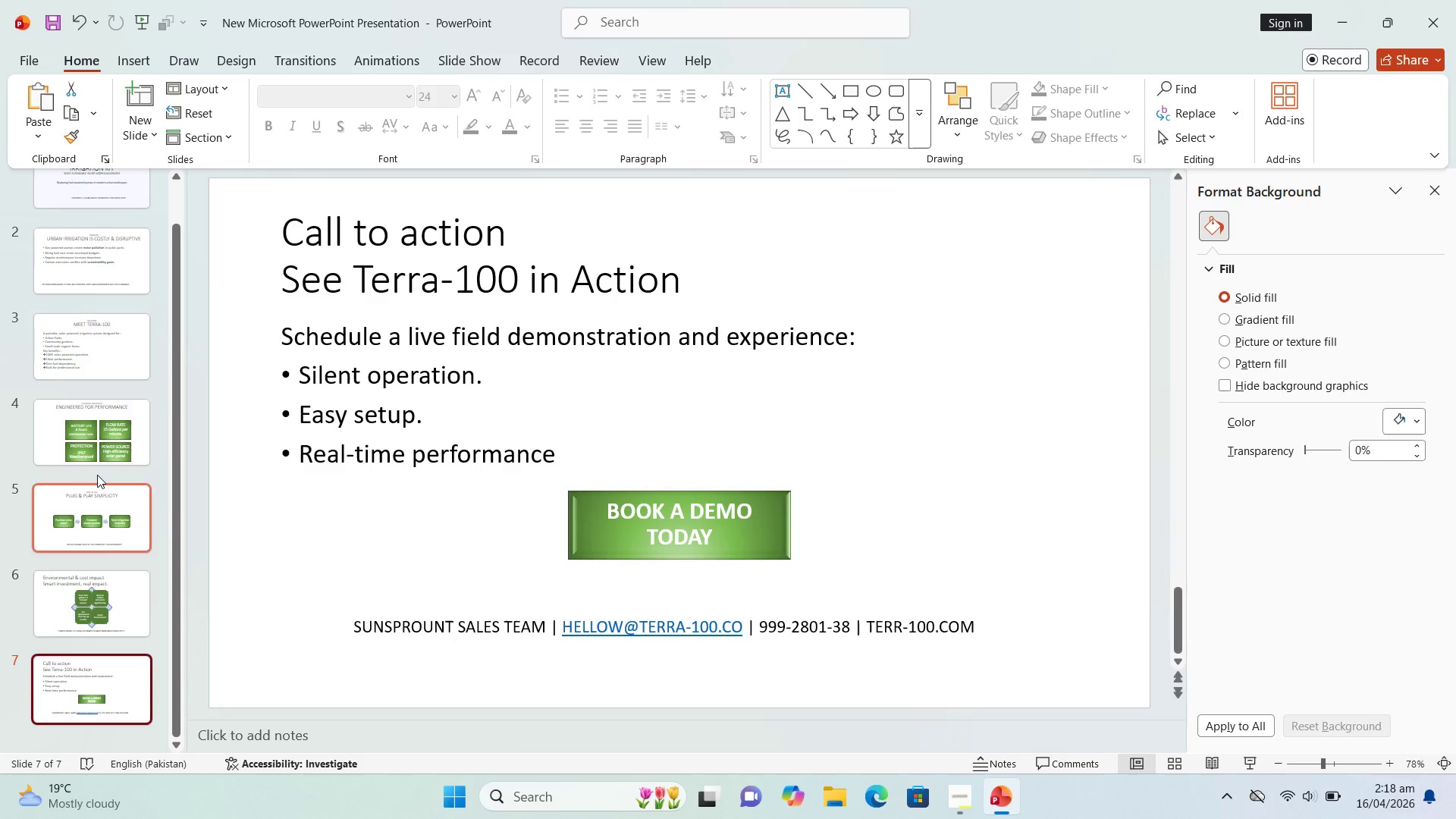 
left_click([92, 434])
 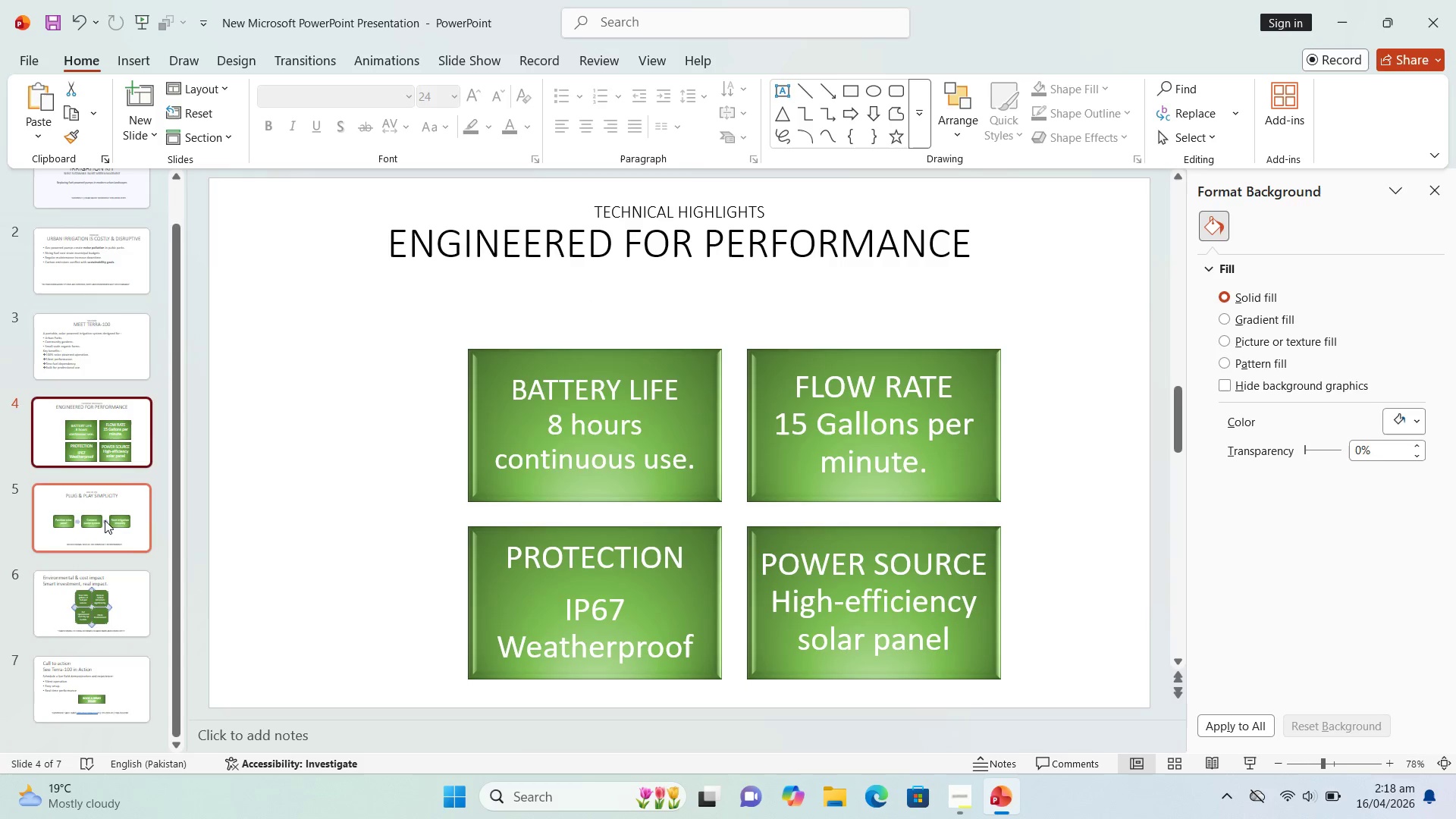 
left_click([105, 522])
 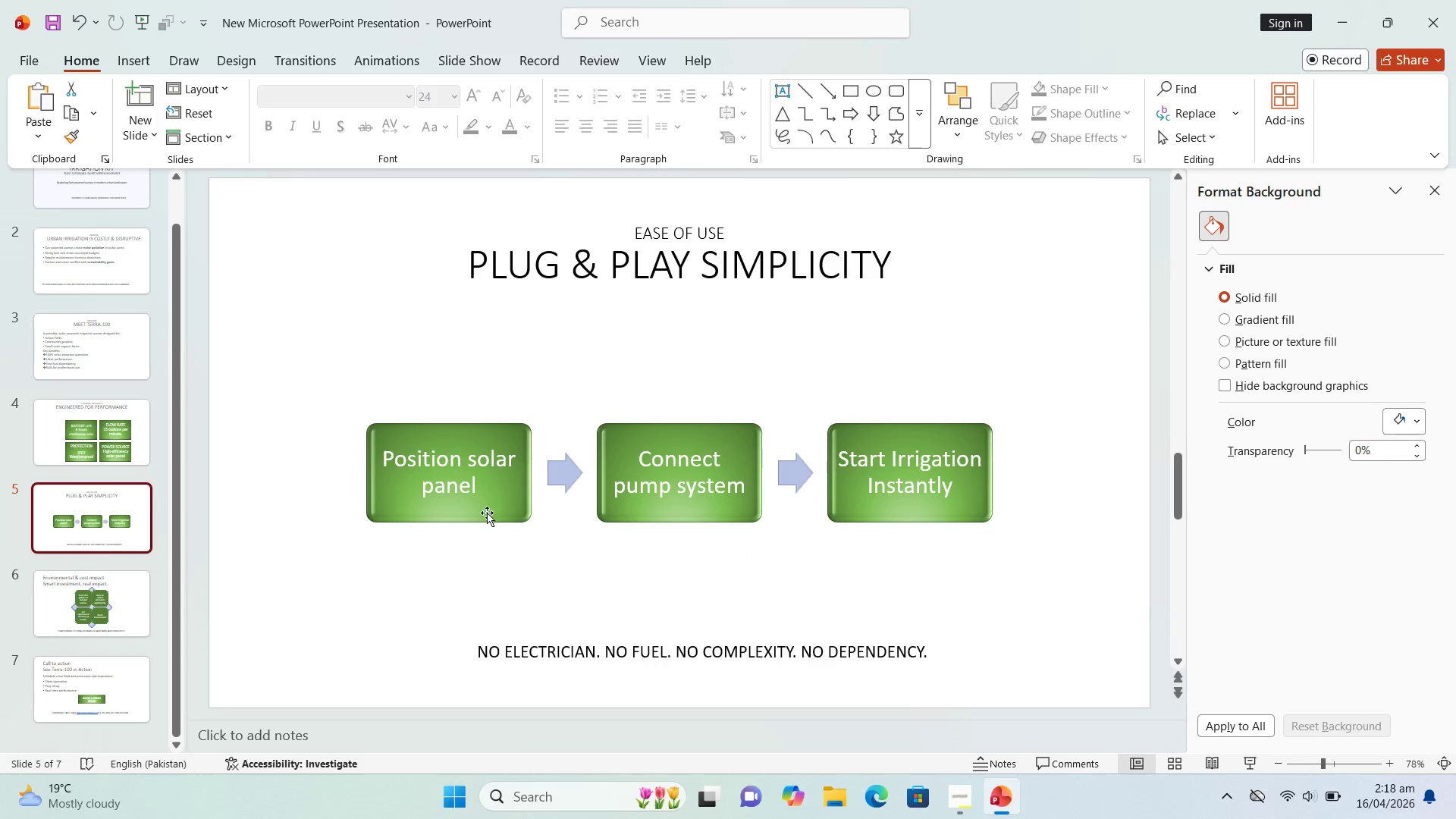 
scroll: coordinate [350, 428], scroll_direction: up, amount: 8.0
 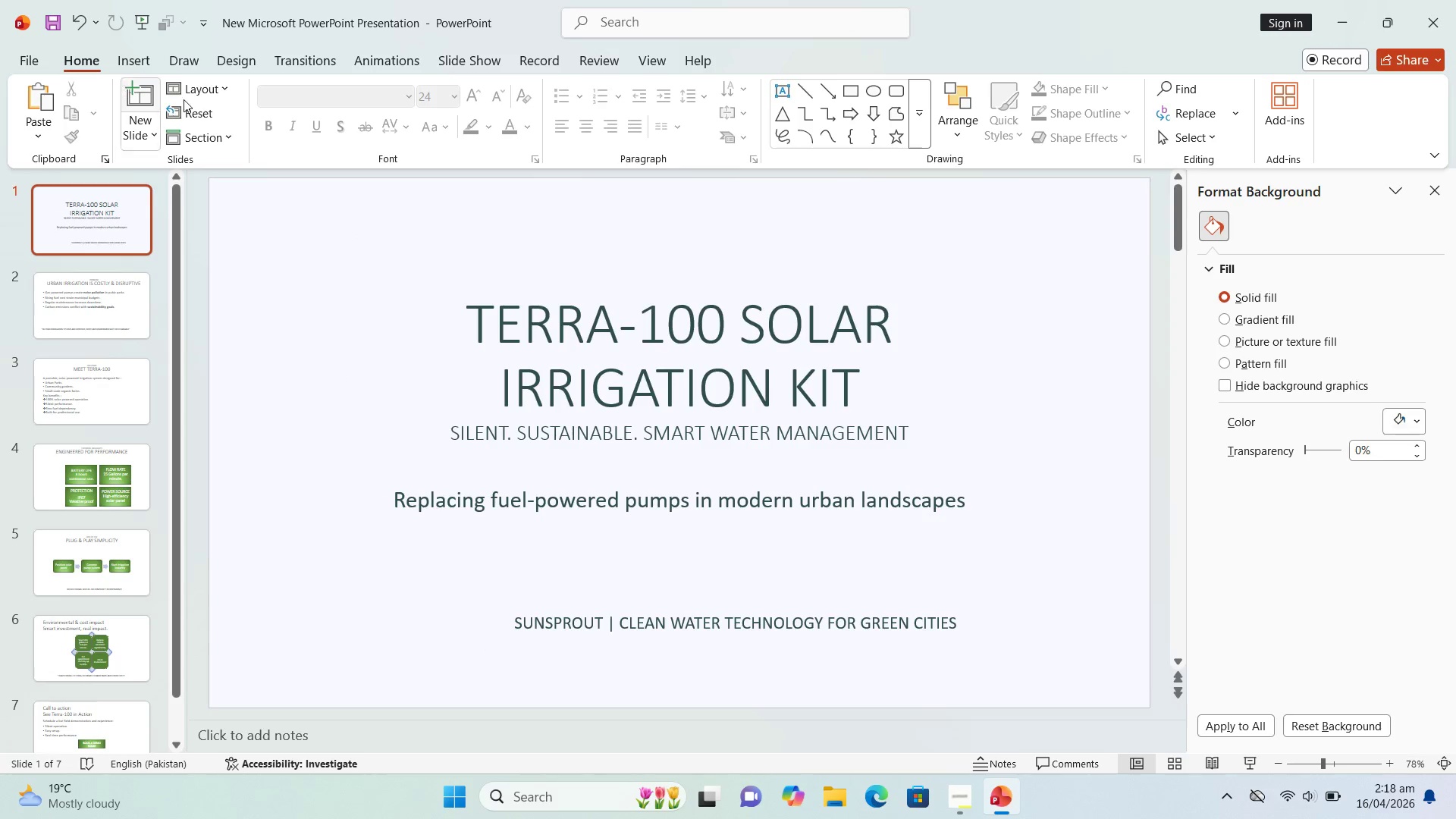 
left_click([351, 257])
 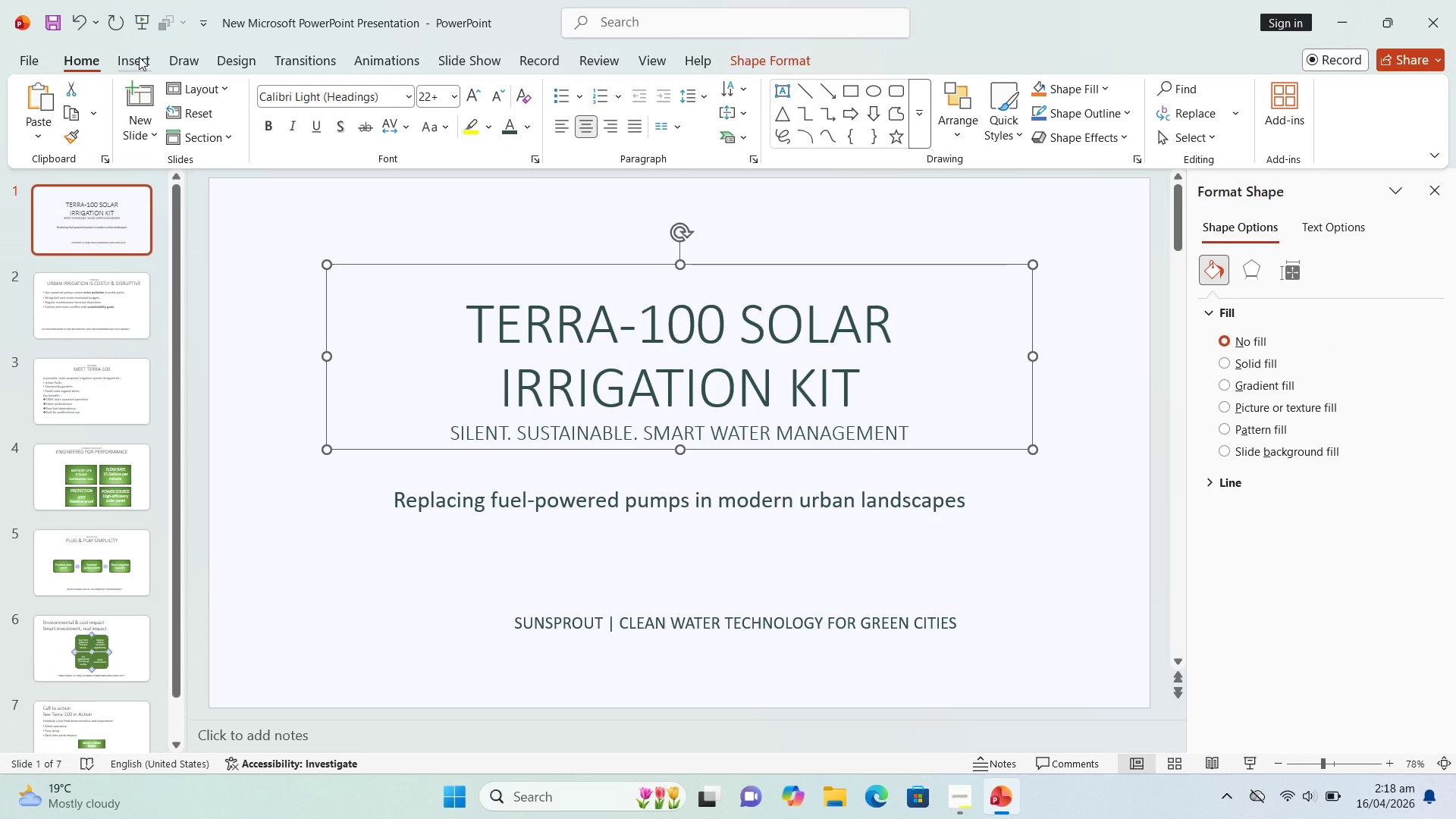 
left_click([139, 57])
 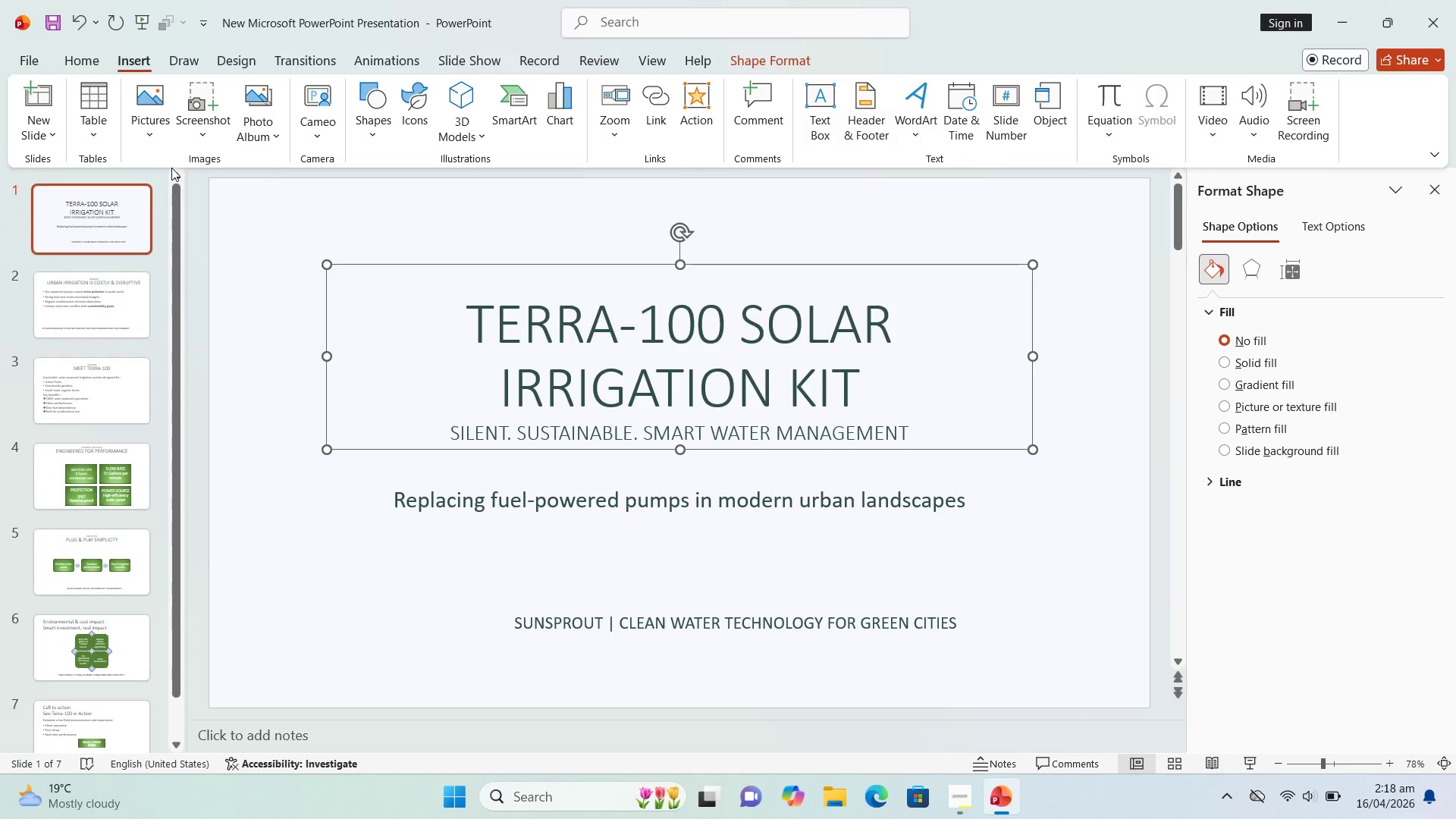 
wait(8.09)
 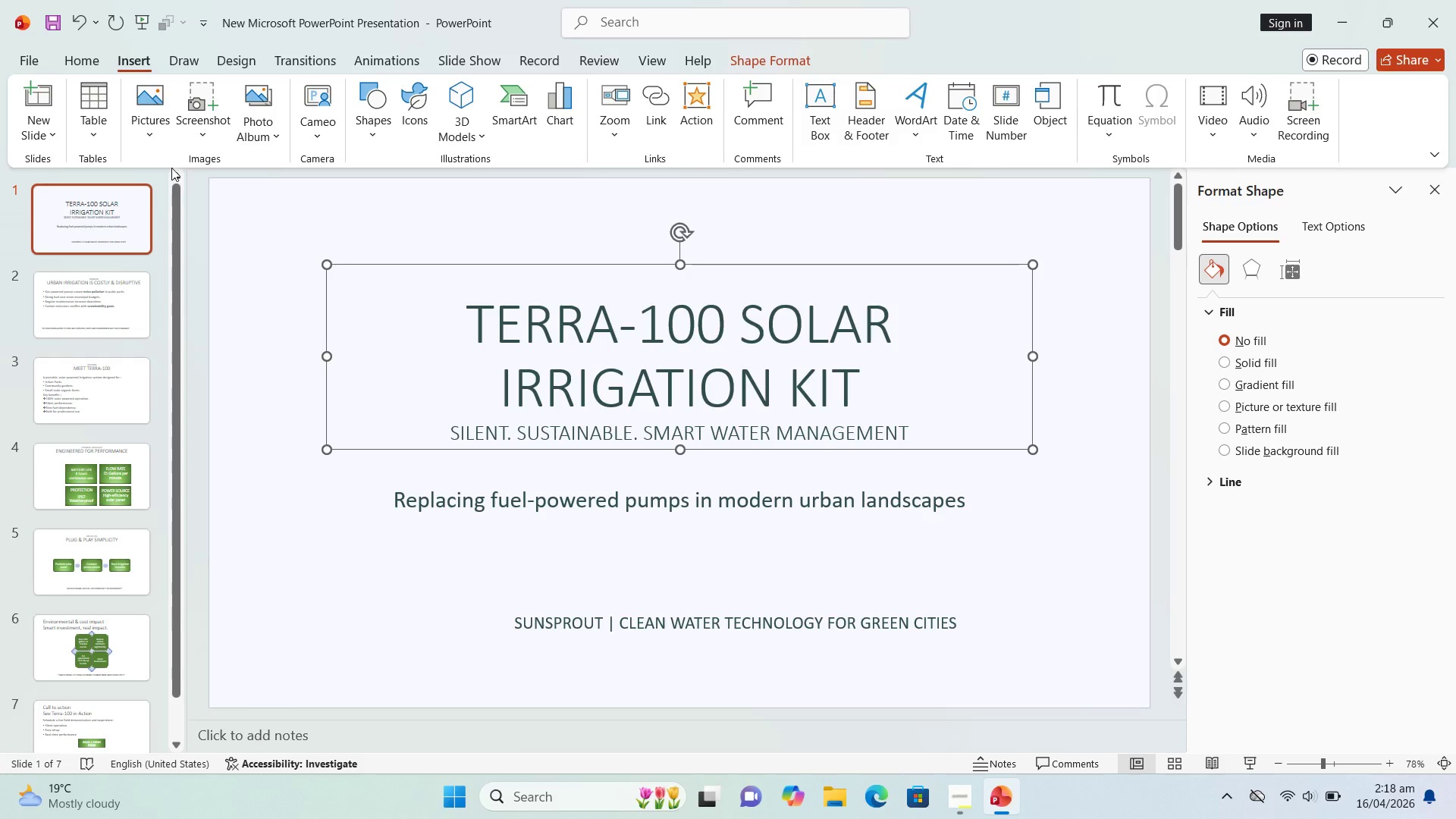 
left_click([153, 130])
 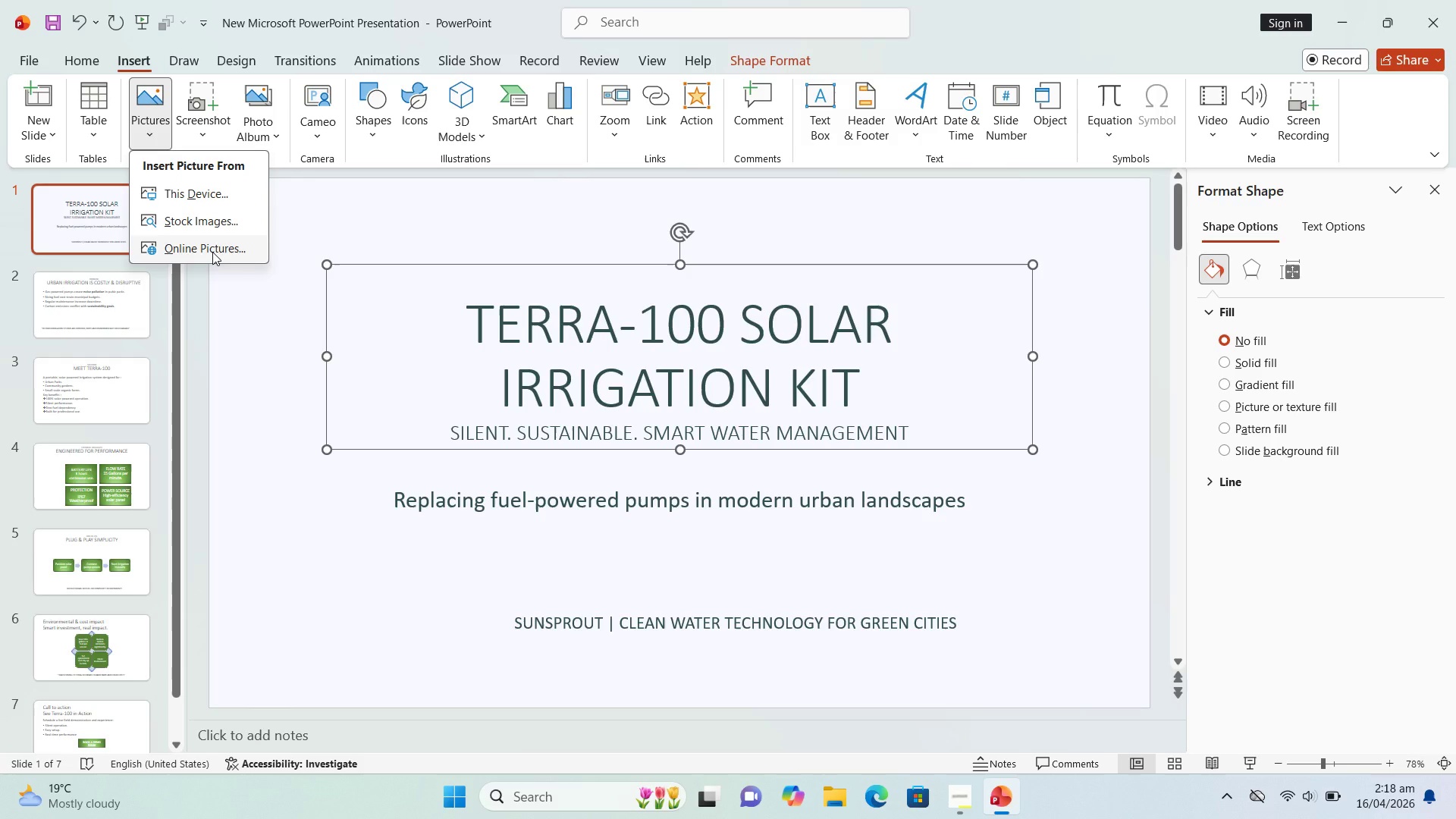 
left_click([212, 252])
 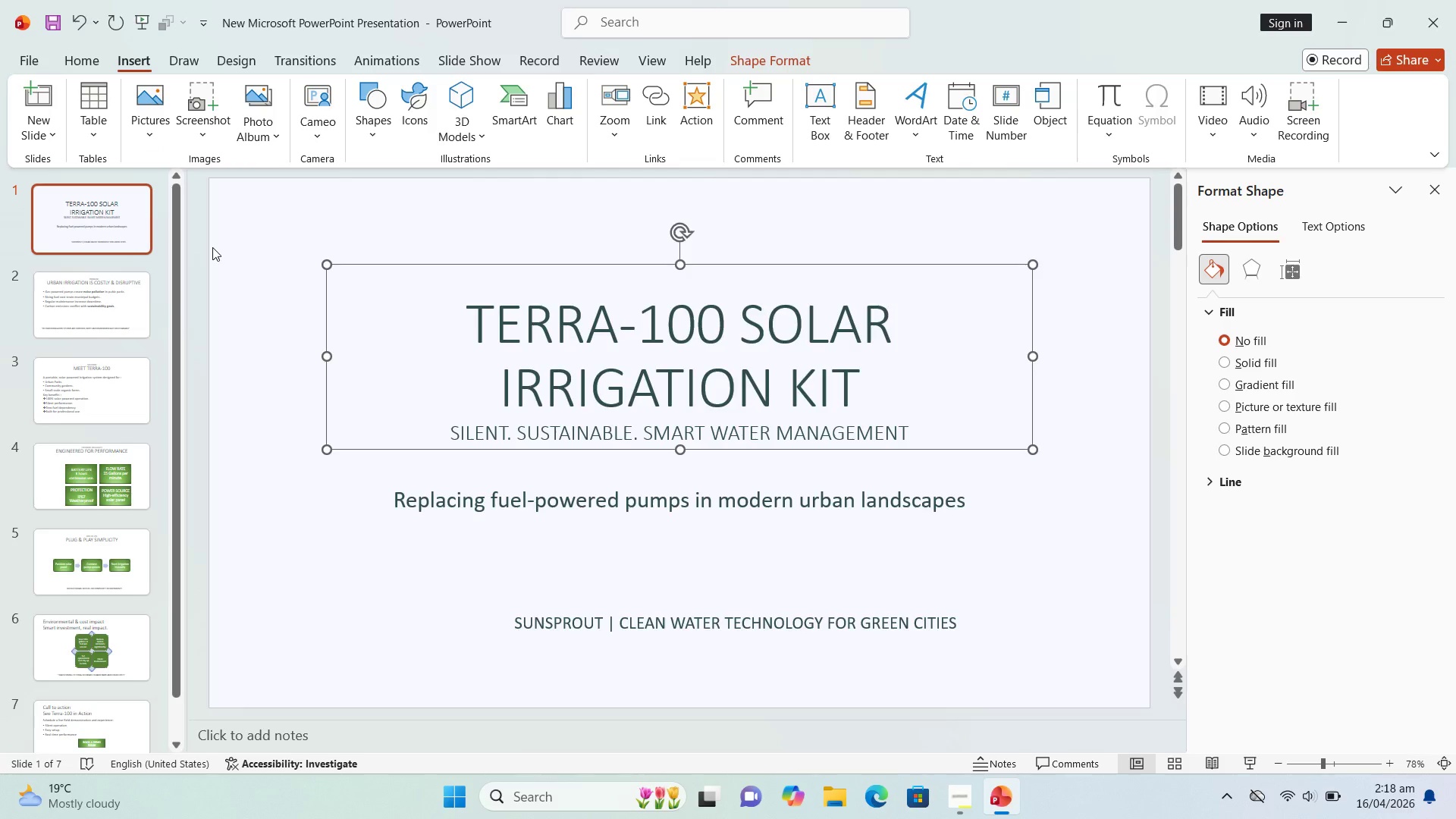 
mouse_move([215, 214])
 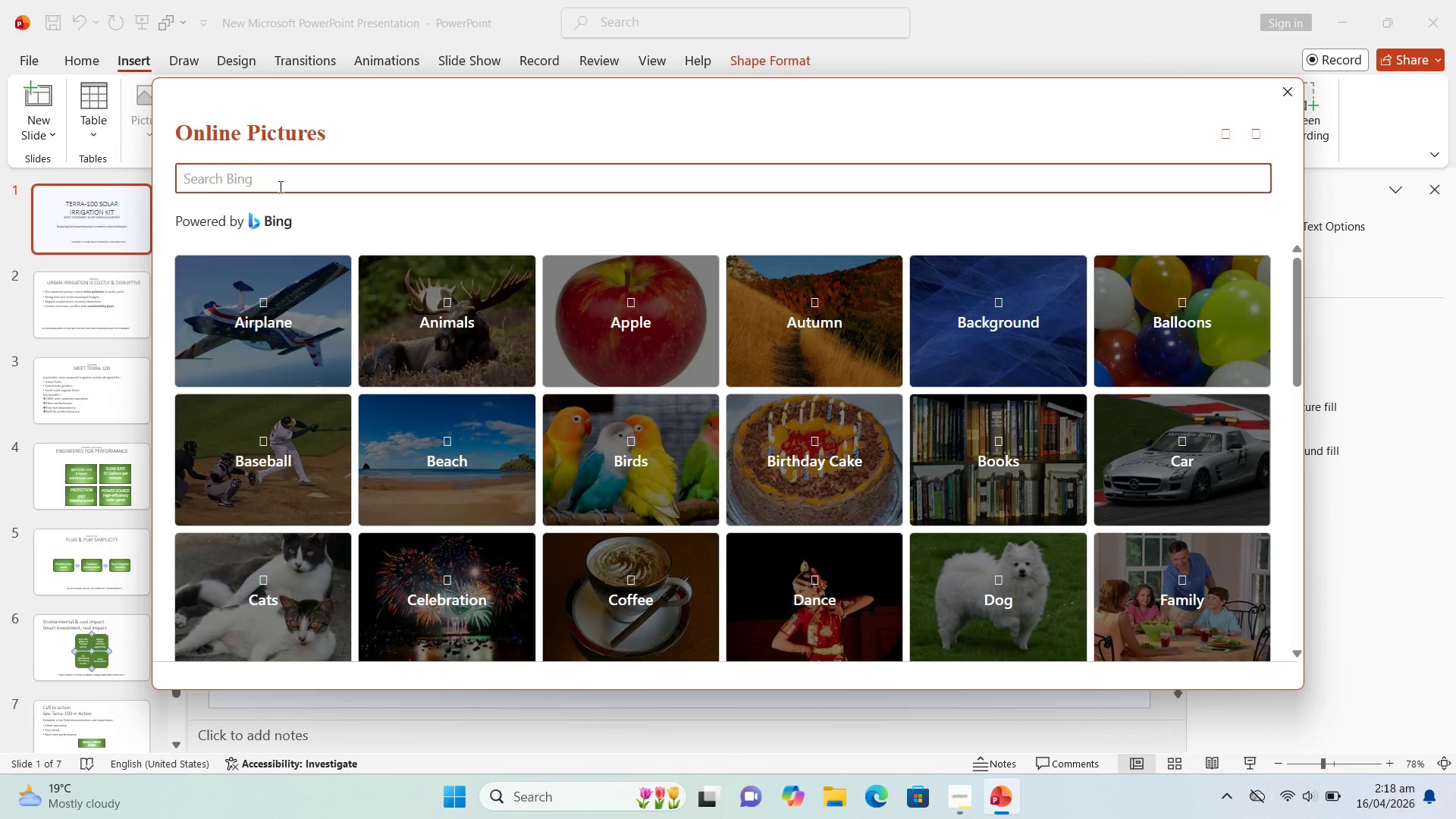 
left_click([279, 176])
 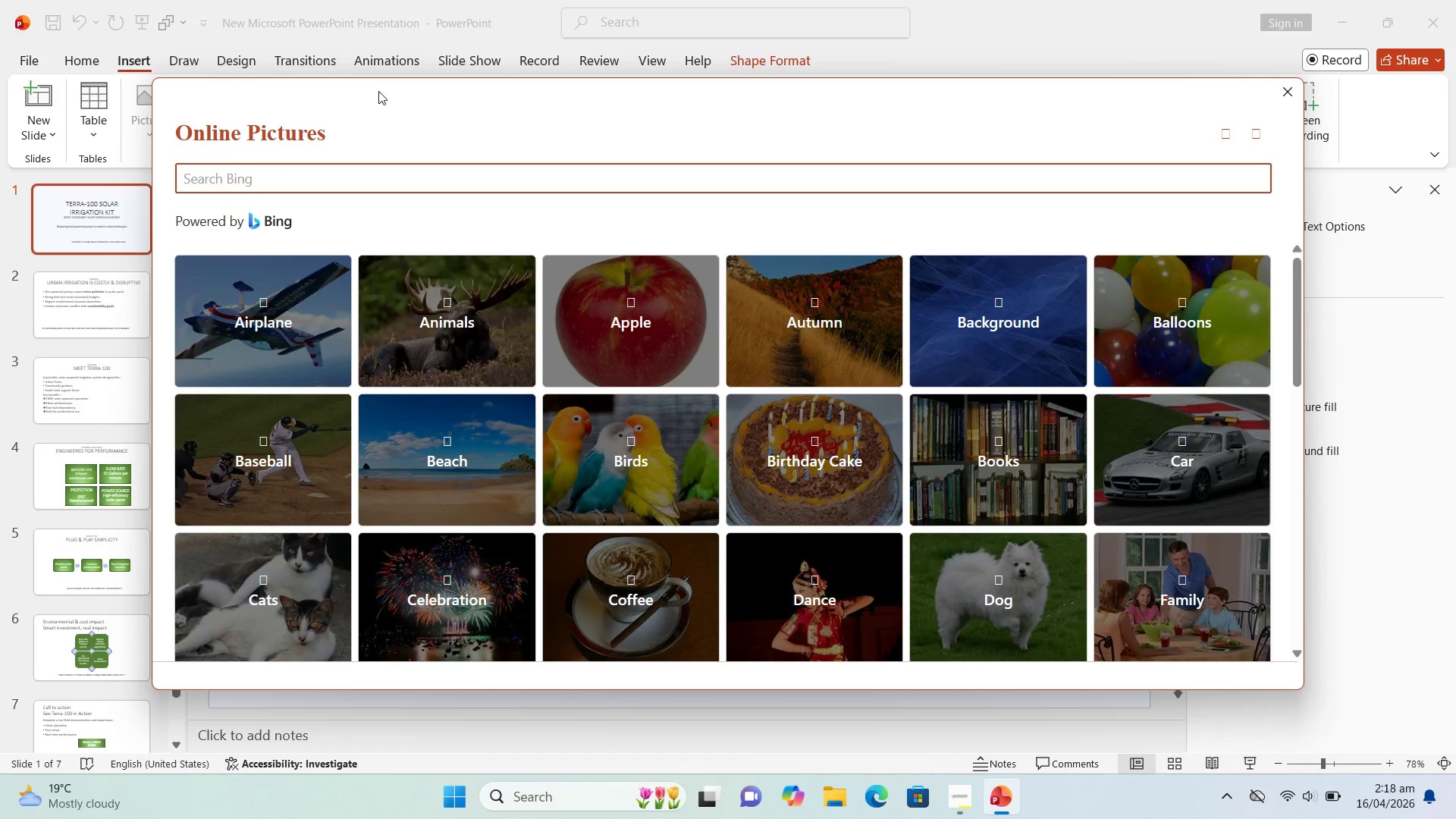 
left_click_drag(start_coordinate=[379, 91], to_coordinate=[352, 209])
 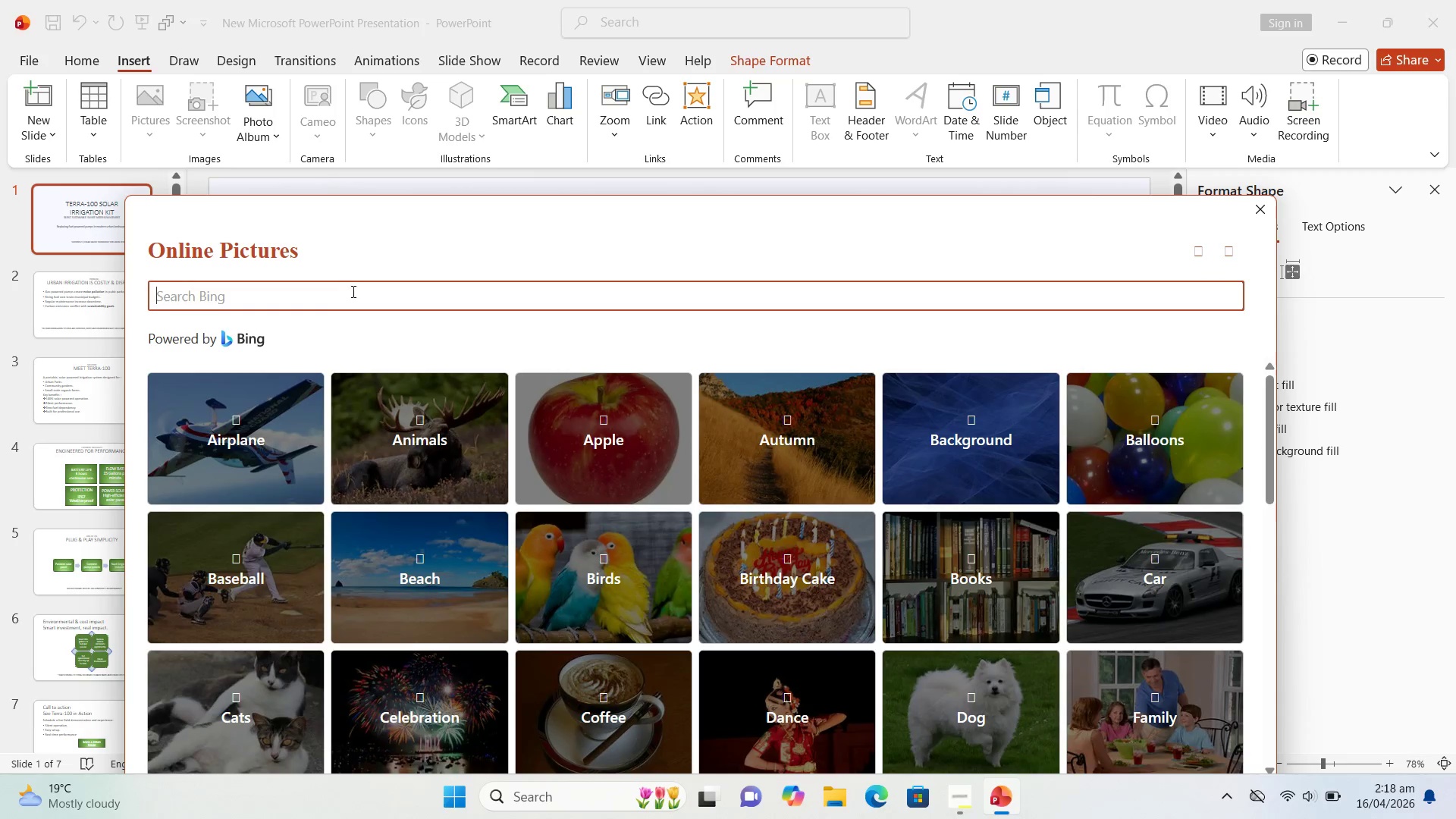 
left_click([352, 291])
 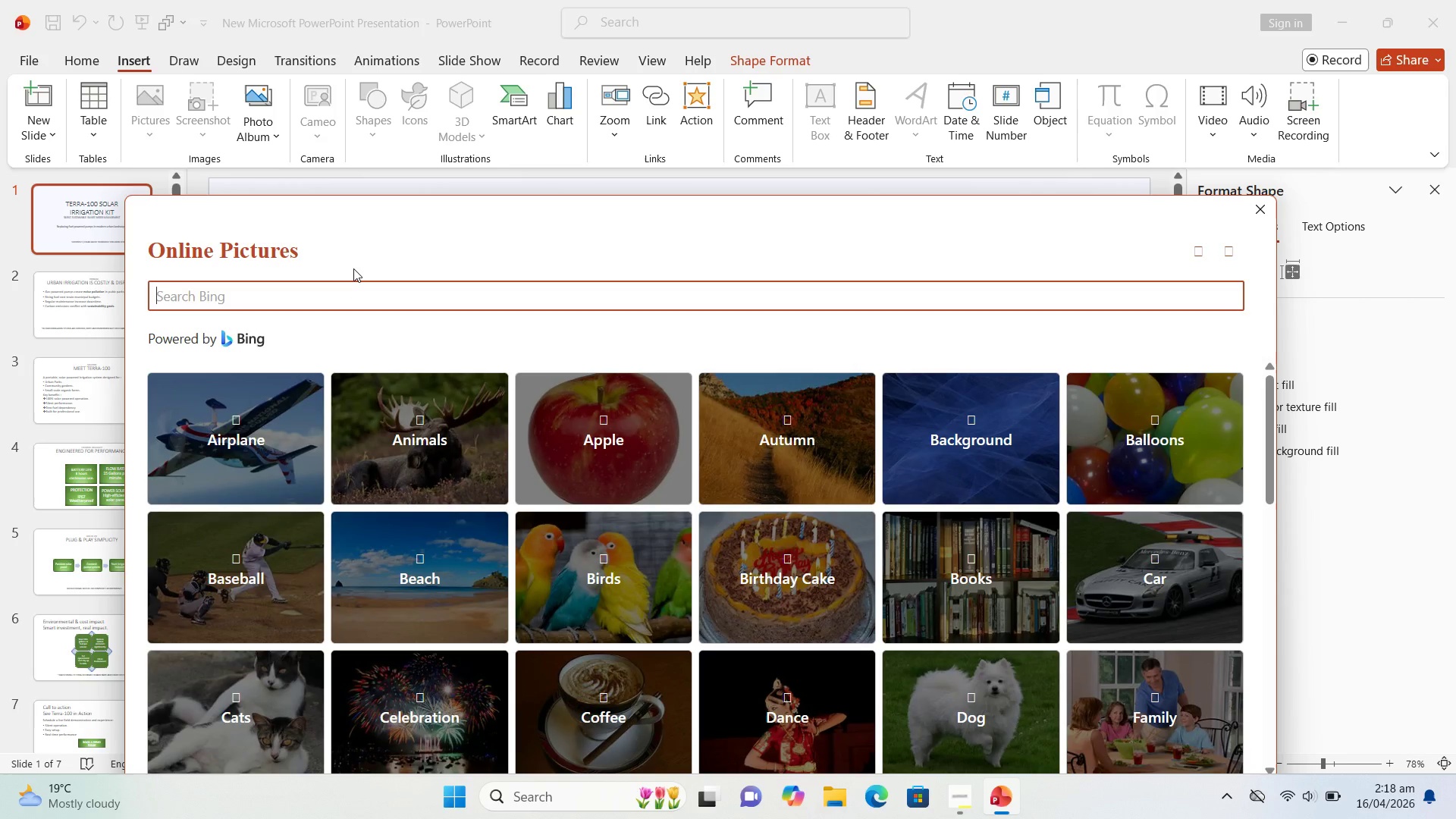 
type(Solar)
 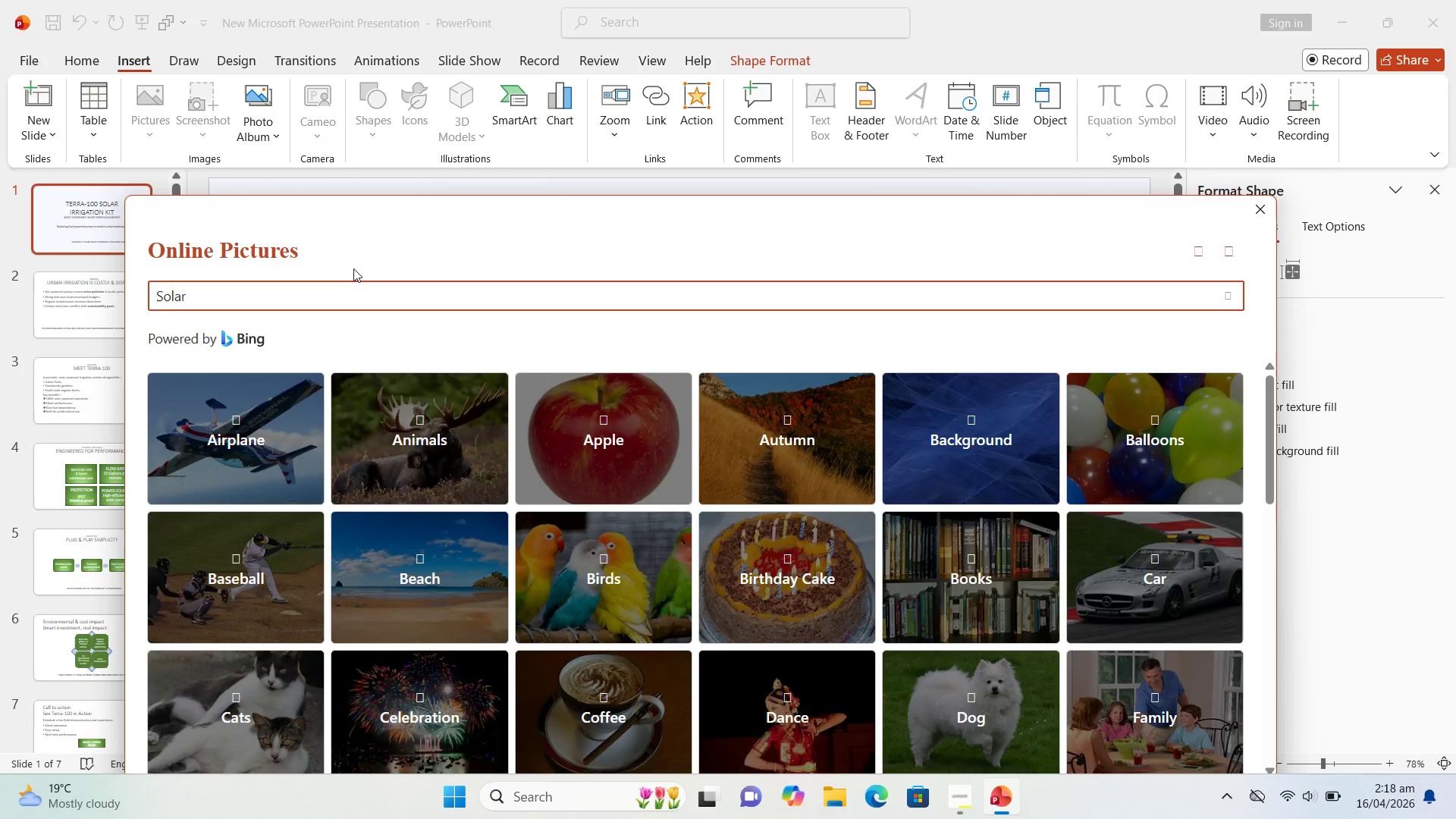 
key(Enter)
 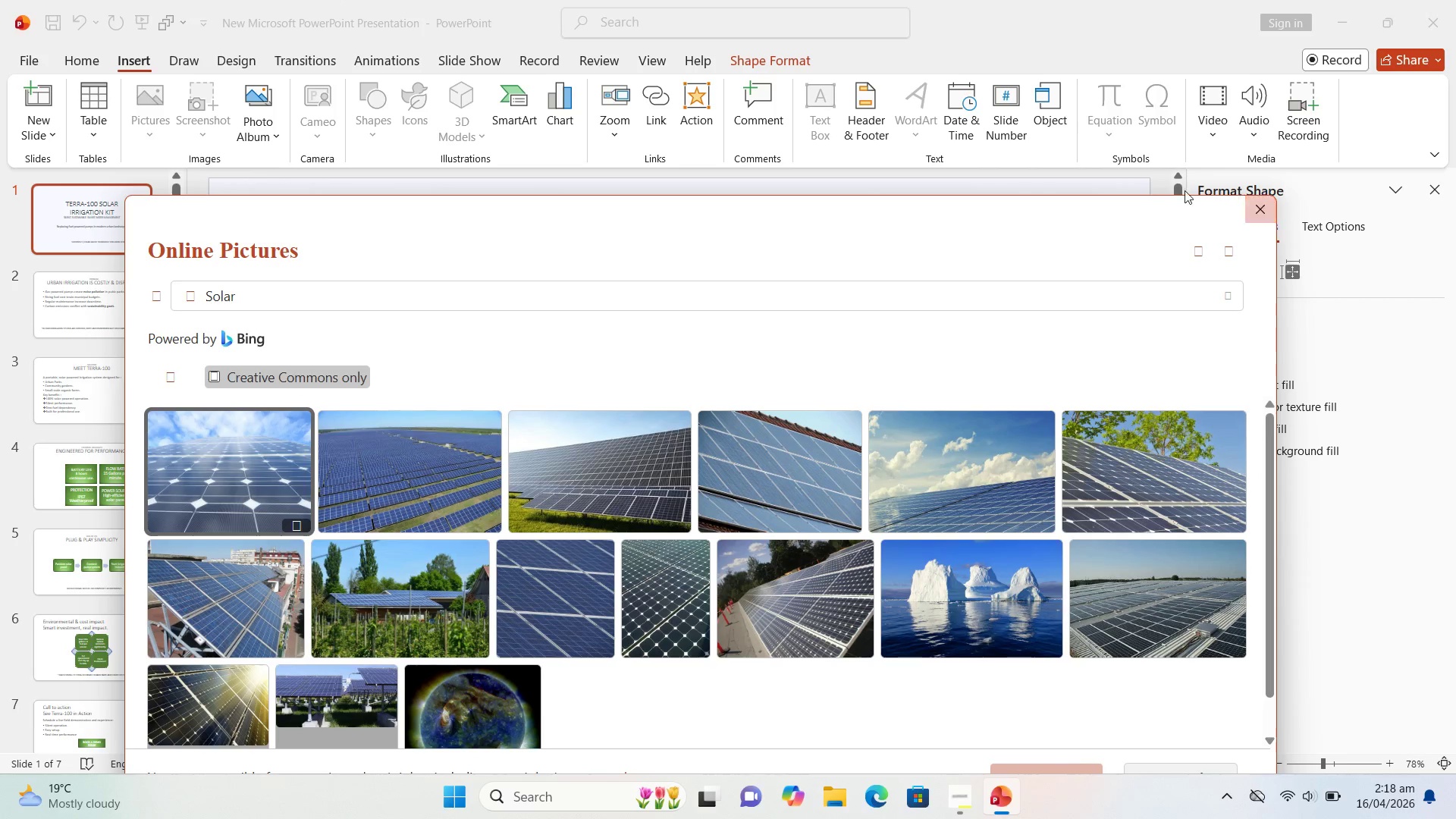 
left_click([1259, 215])
 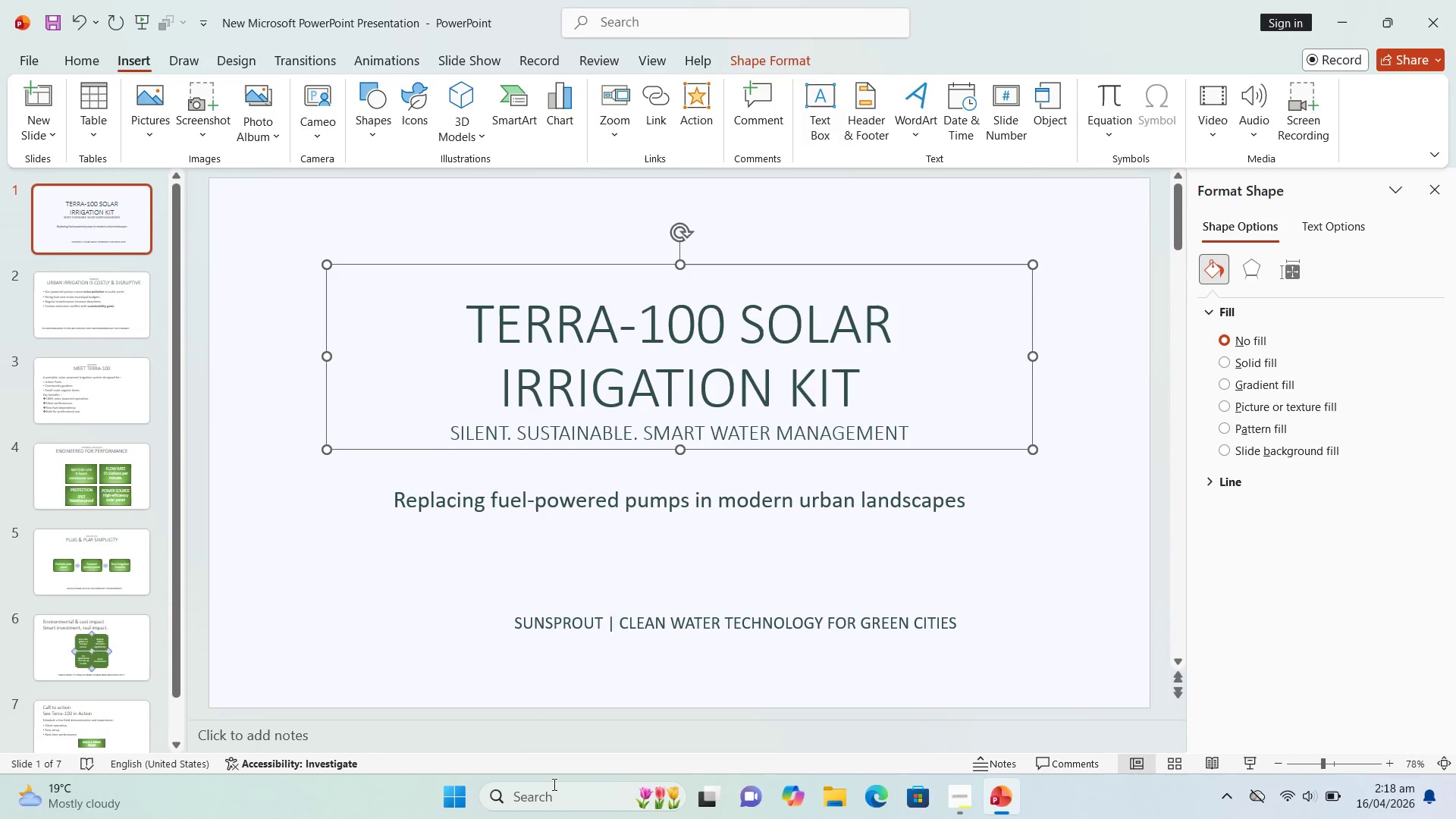 
left_click([560, 797])
 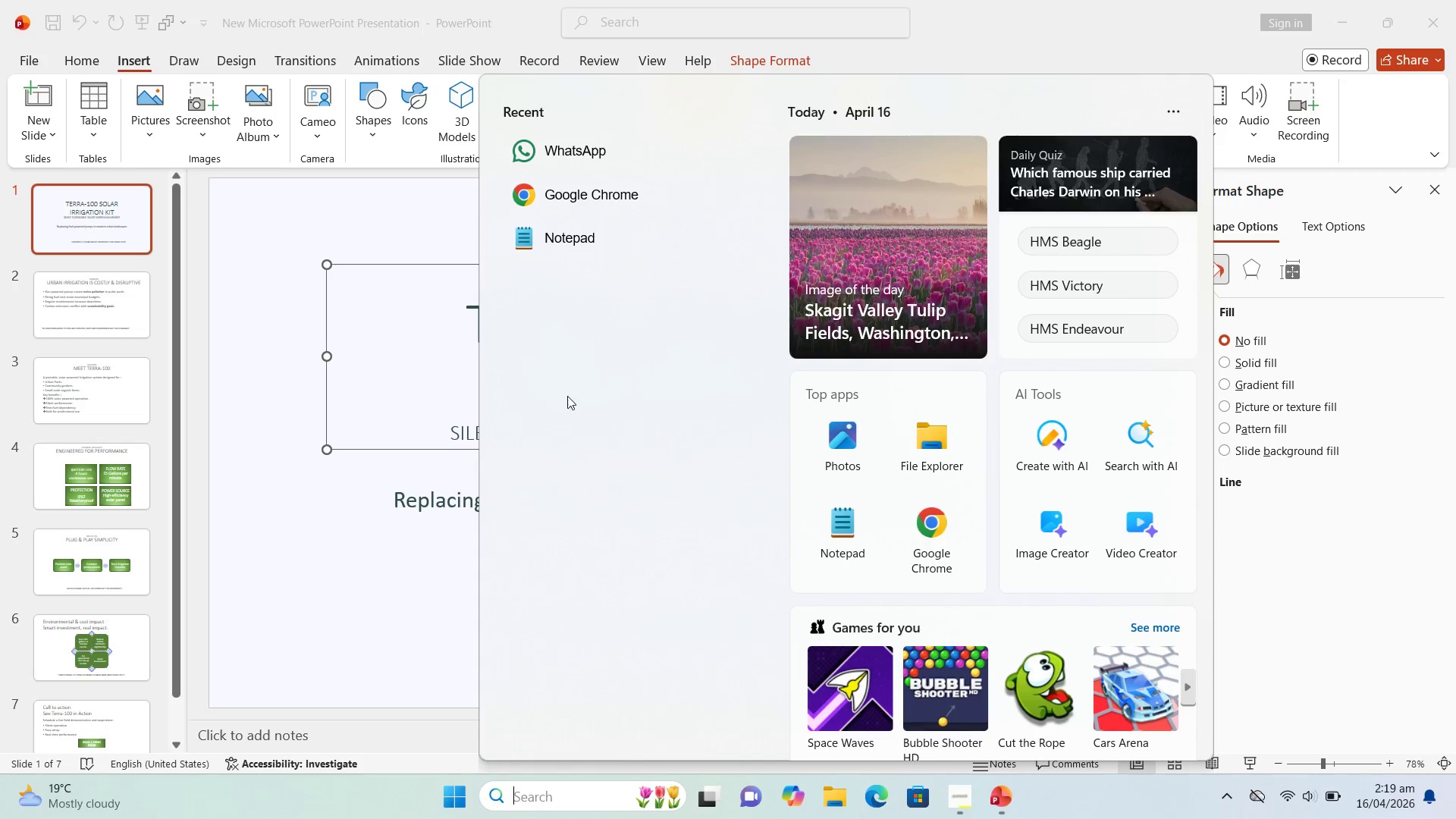 
left_click([573, 190])
 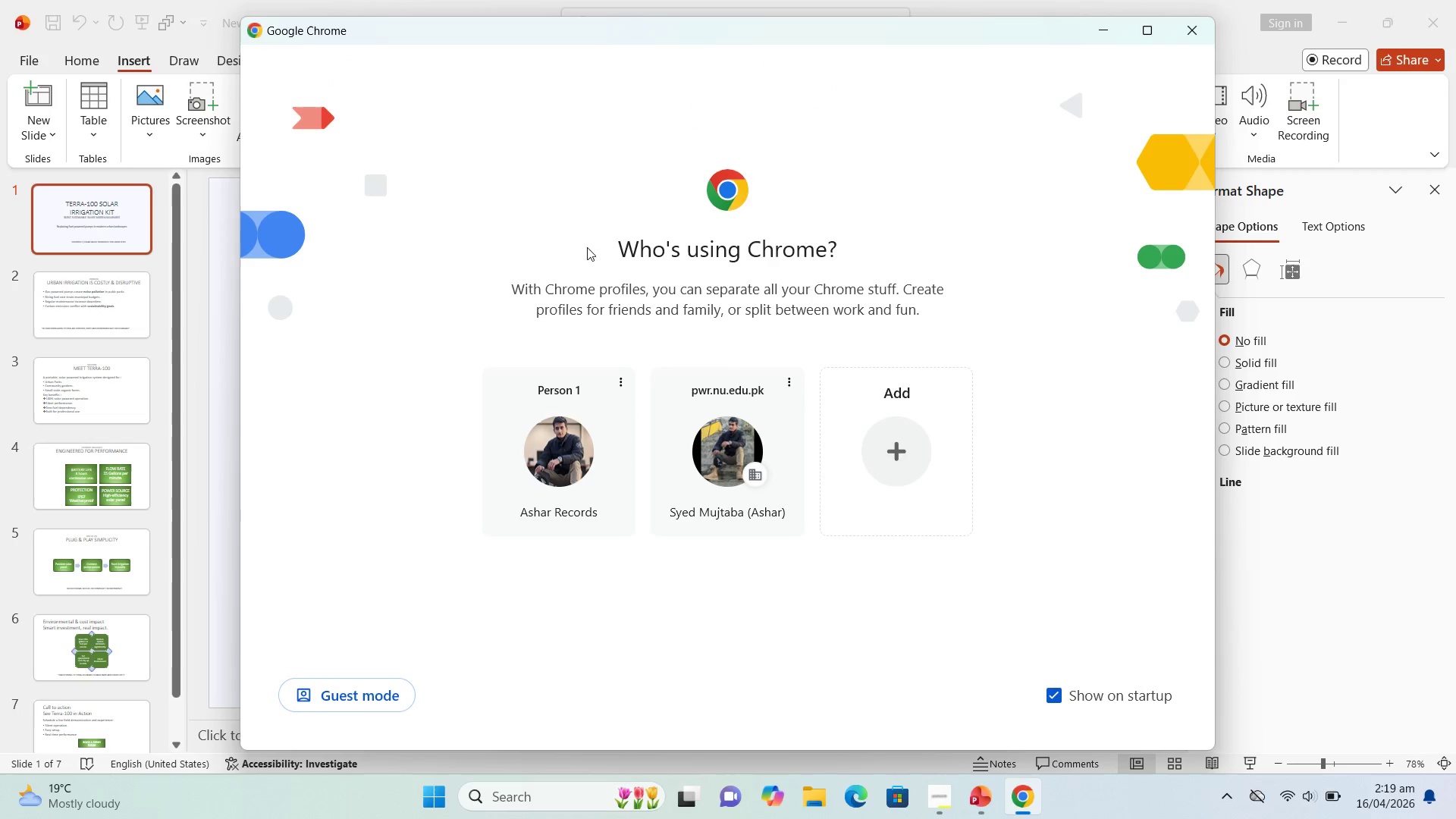 
left_click([572, 455])
 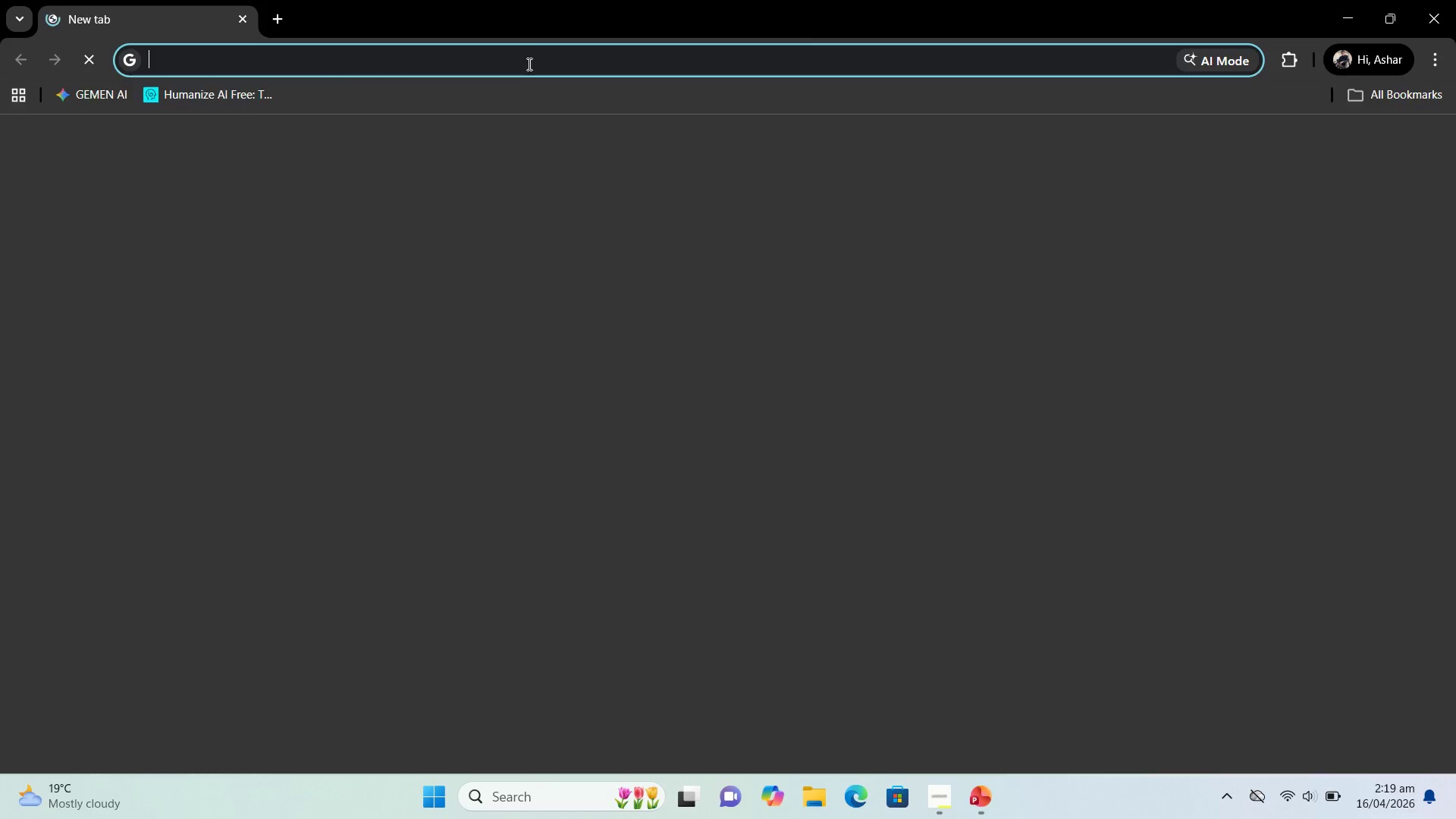 
left_click([528, 61])
 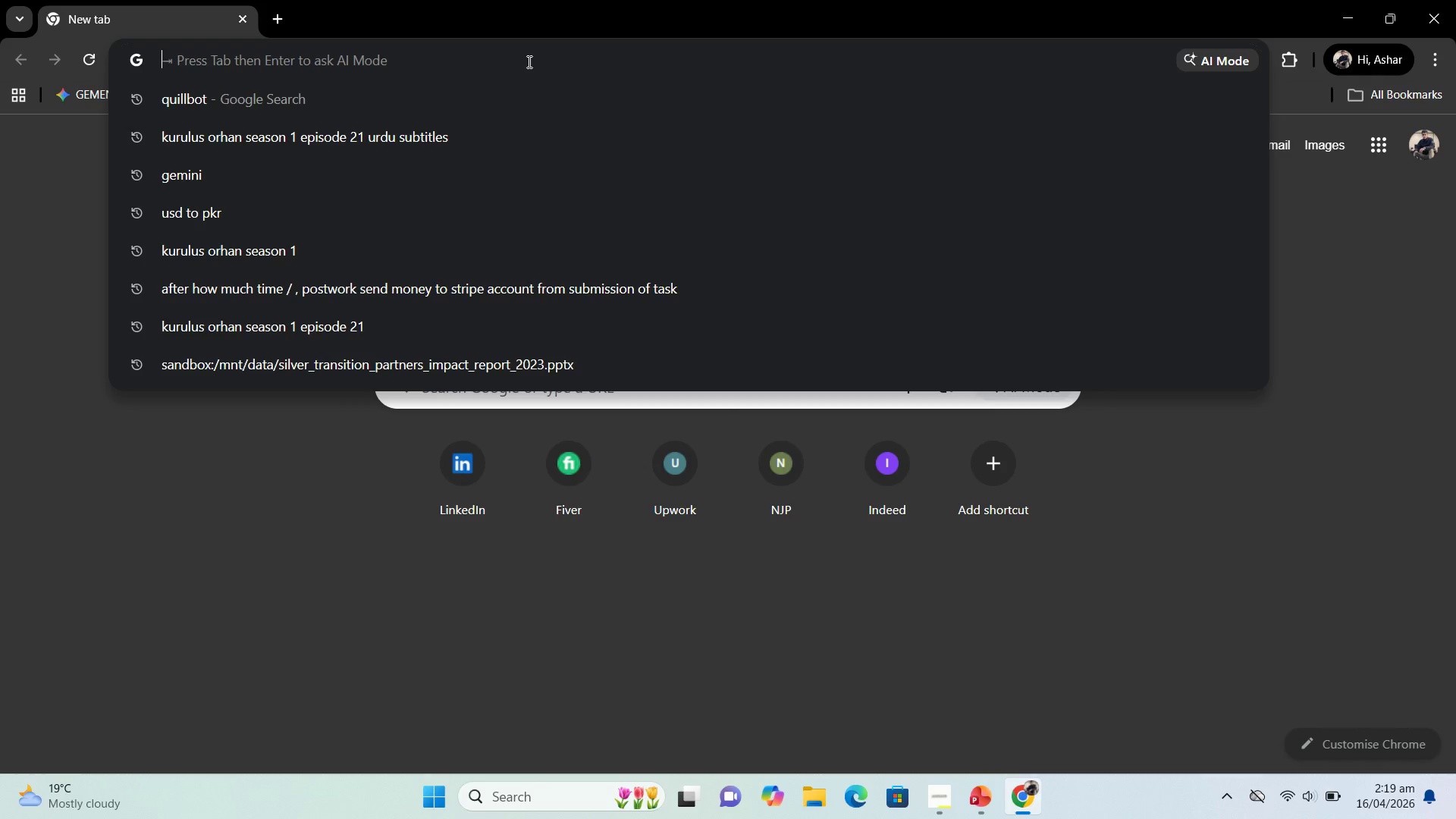 
type(solar )
 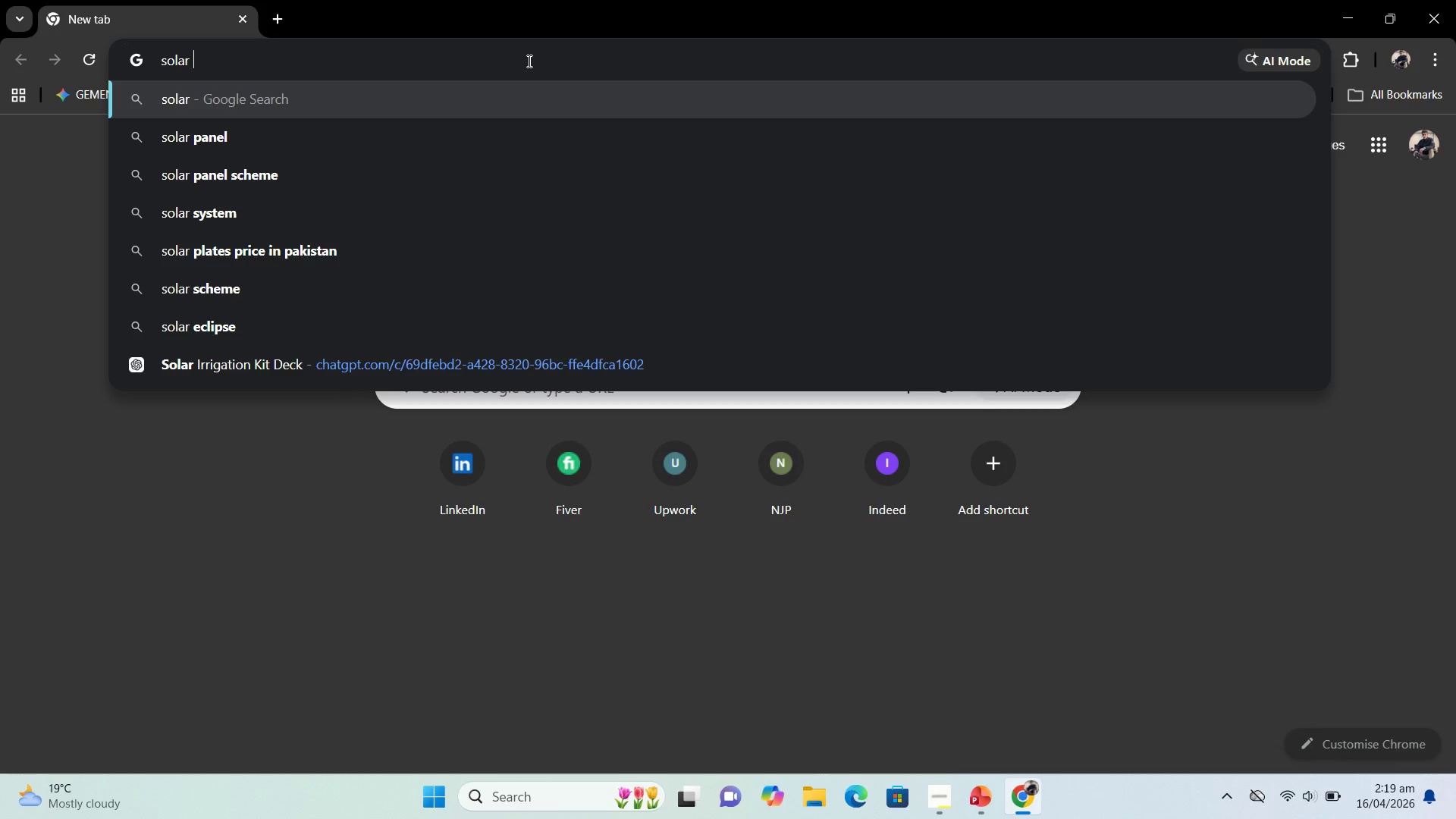 
type( pics)
 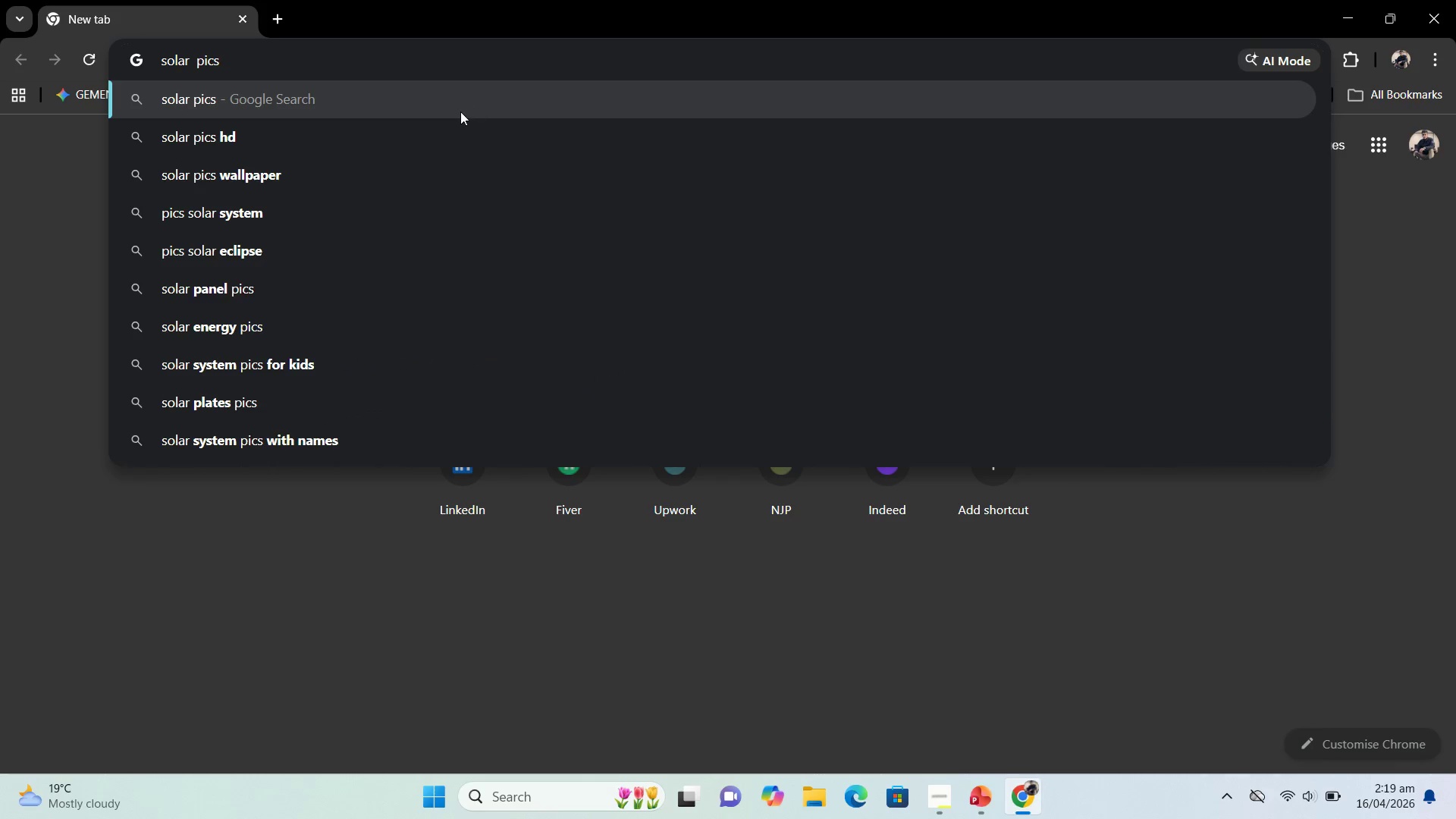 
type( hg)
key(Backspace)
type(d copyright free)
 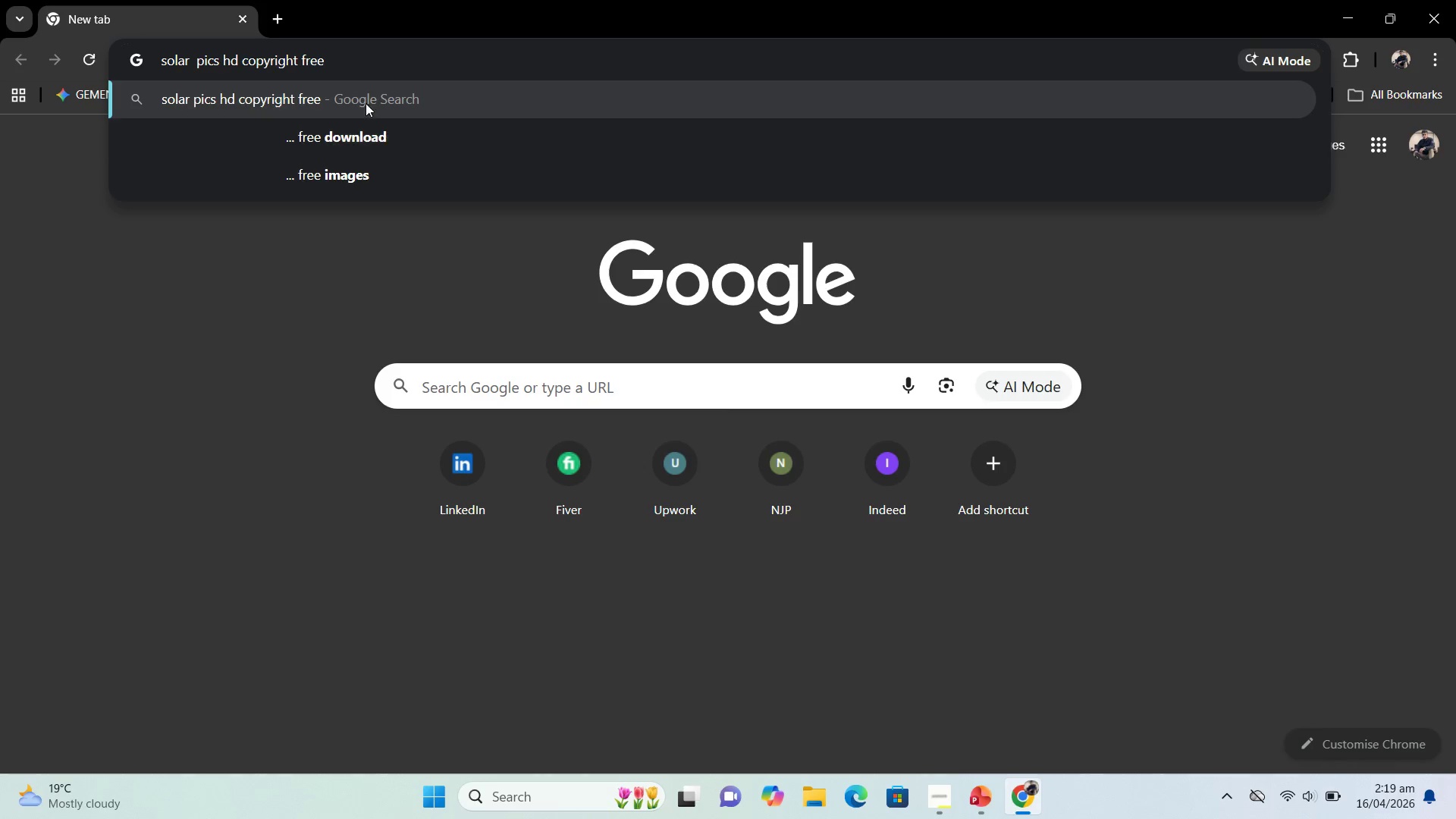 
left_click([363, 100])
 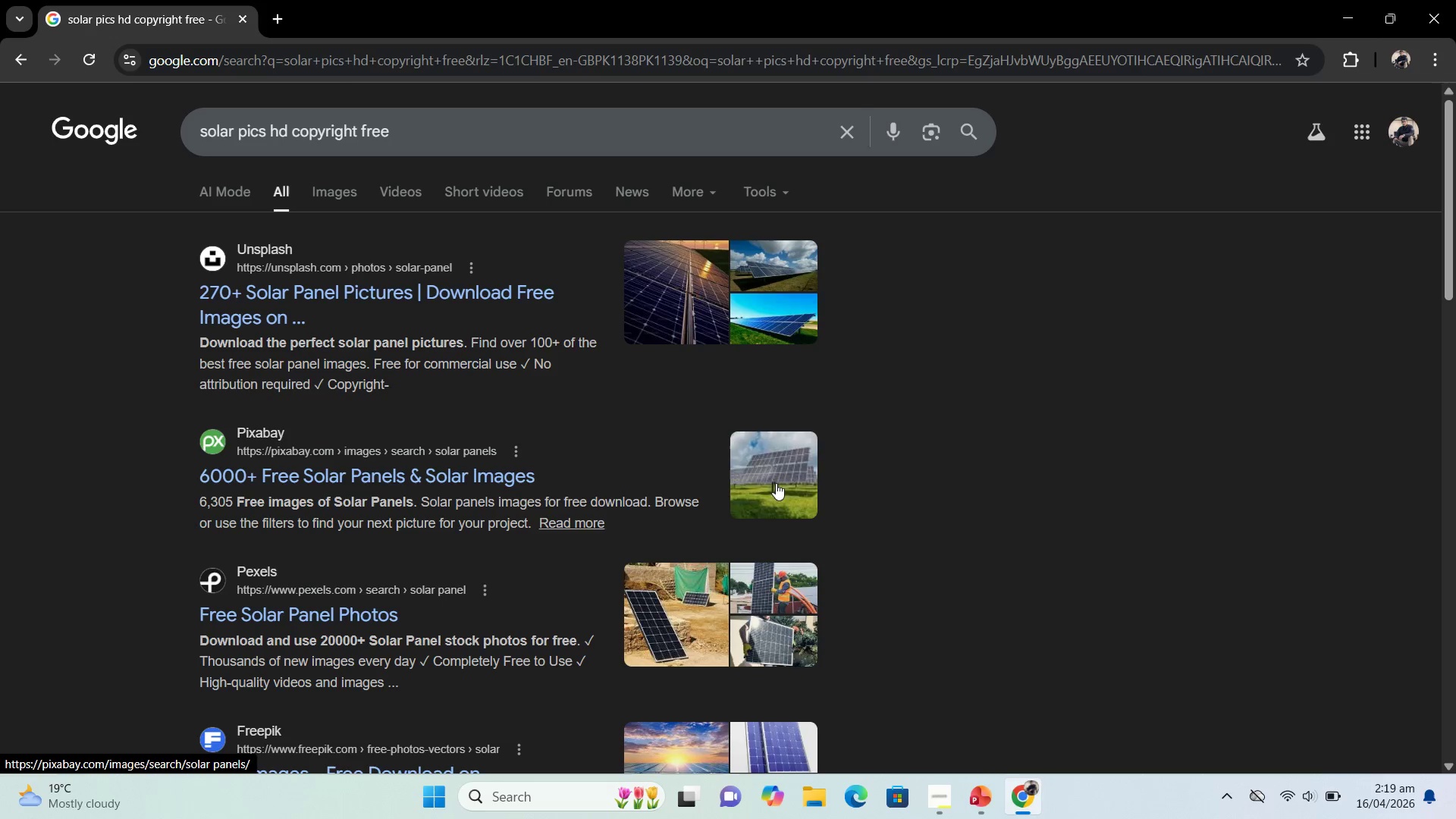 
left_click([328, 185])
 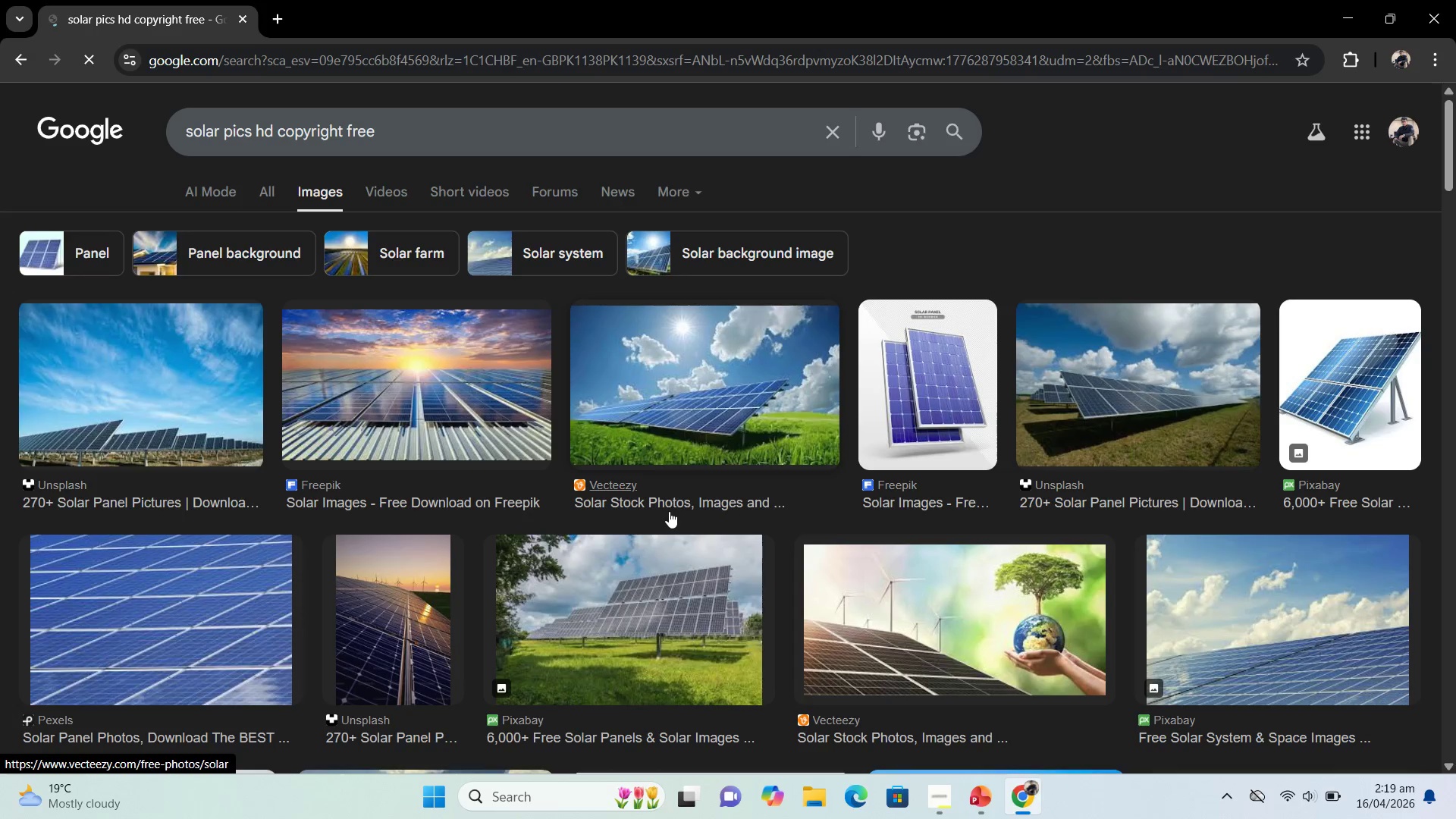 
scroll: coordinate [670, 509], scroll_direction: down, amount: 1.0
 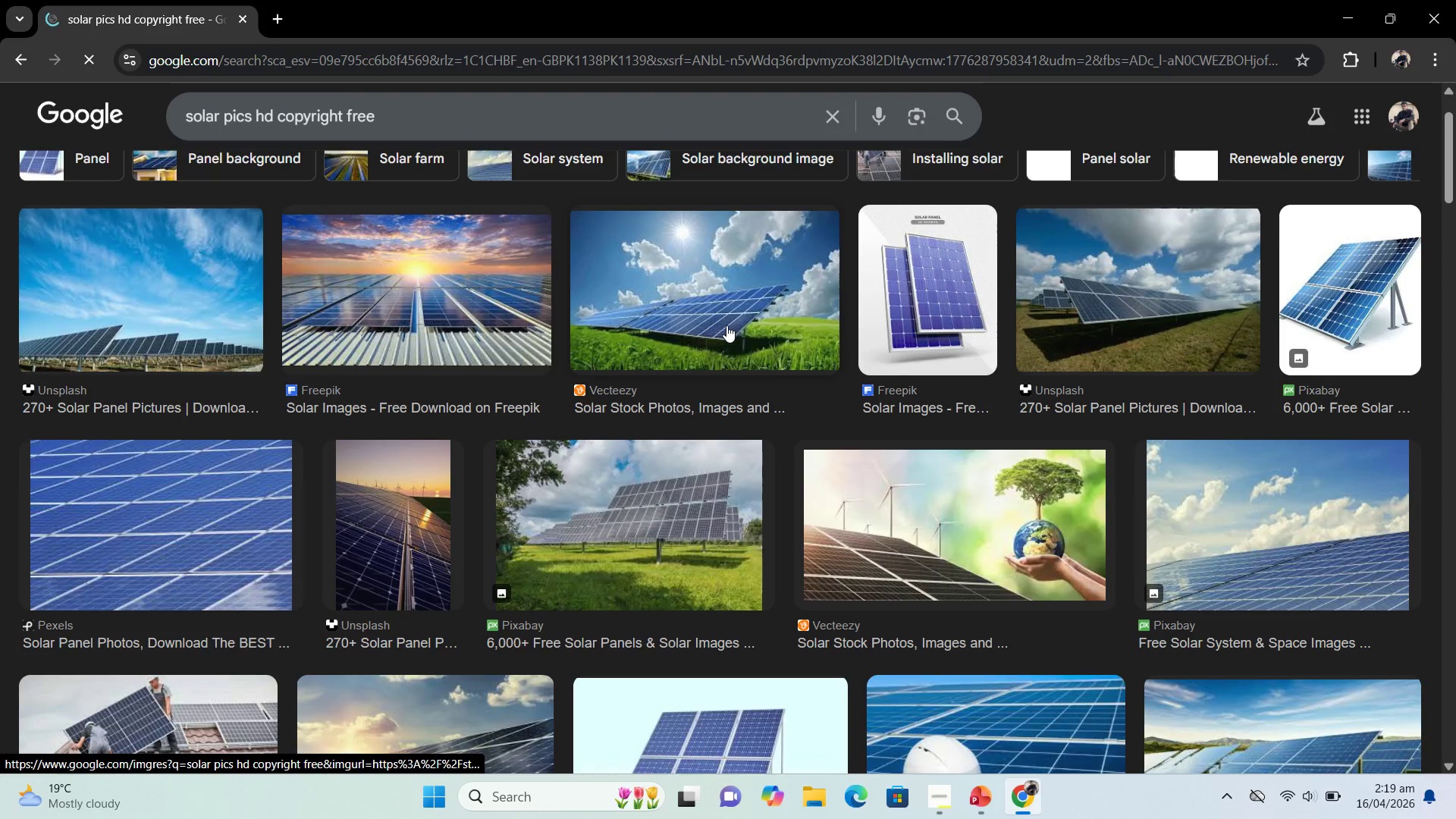 
left_click([726, 325])
 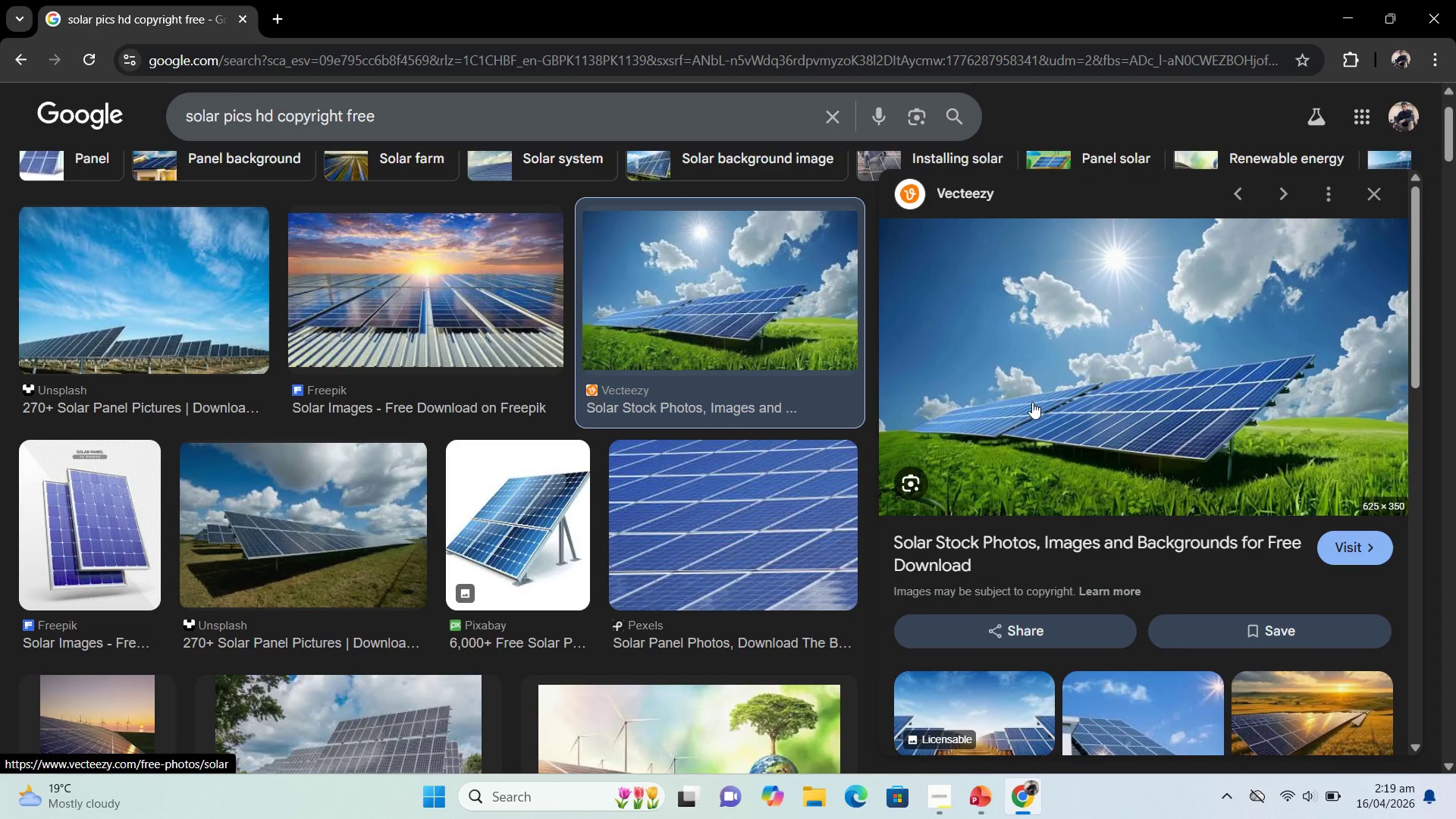 
wait(9.95)
 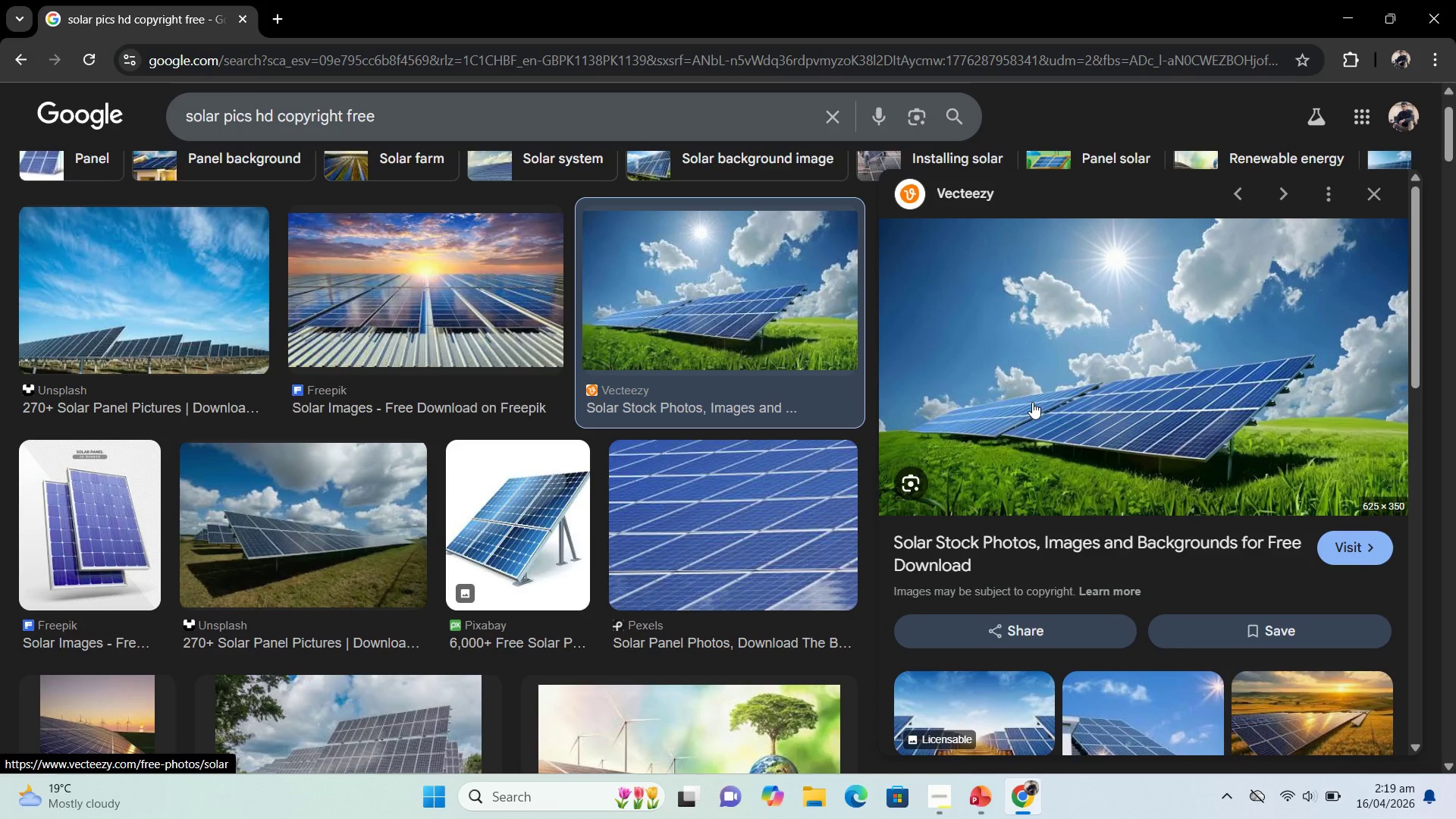 
right_click([1032, 402])
 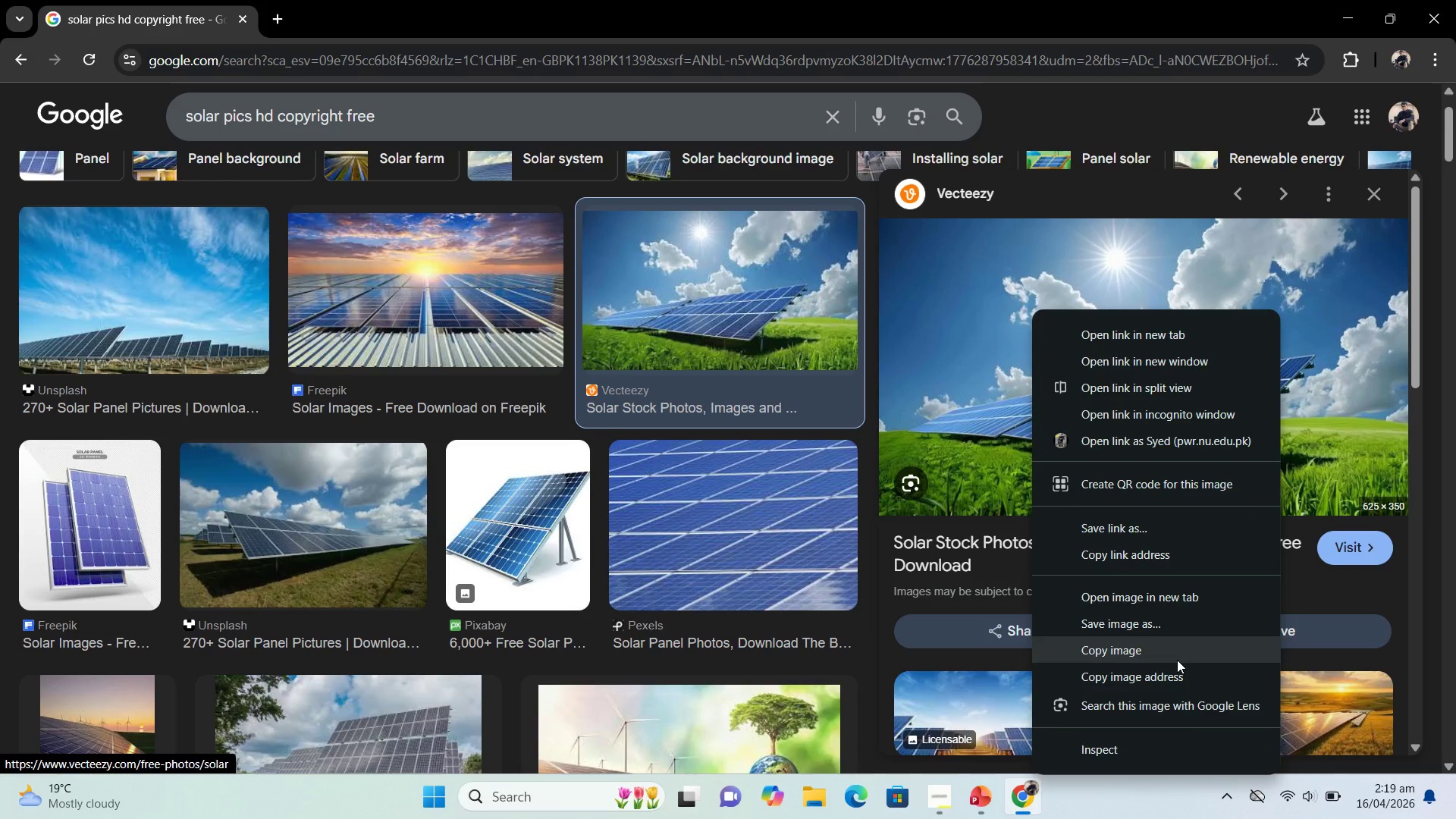 
left_click([1177, 660])
 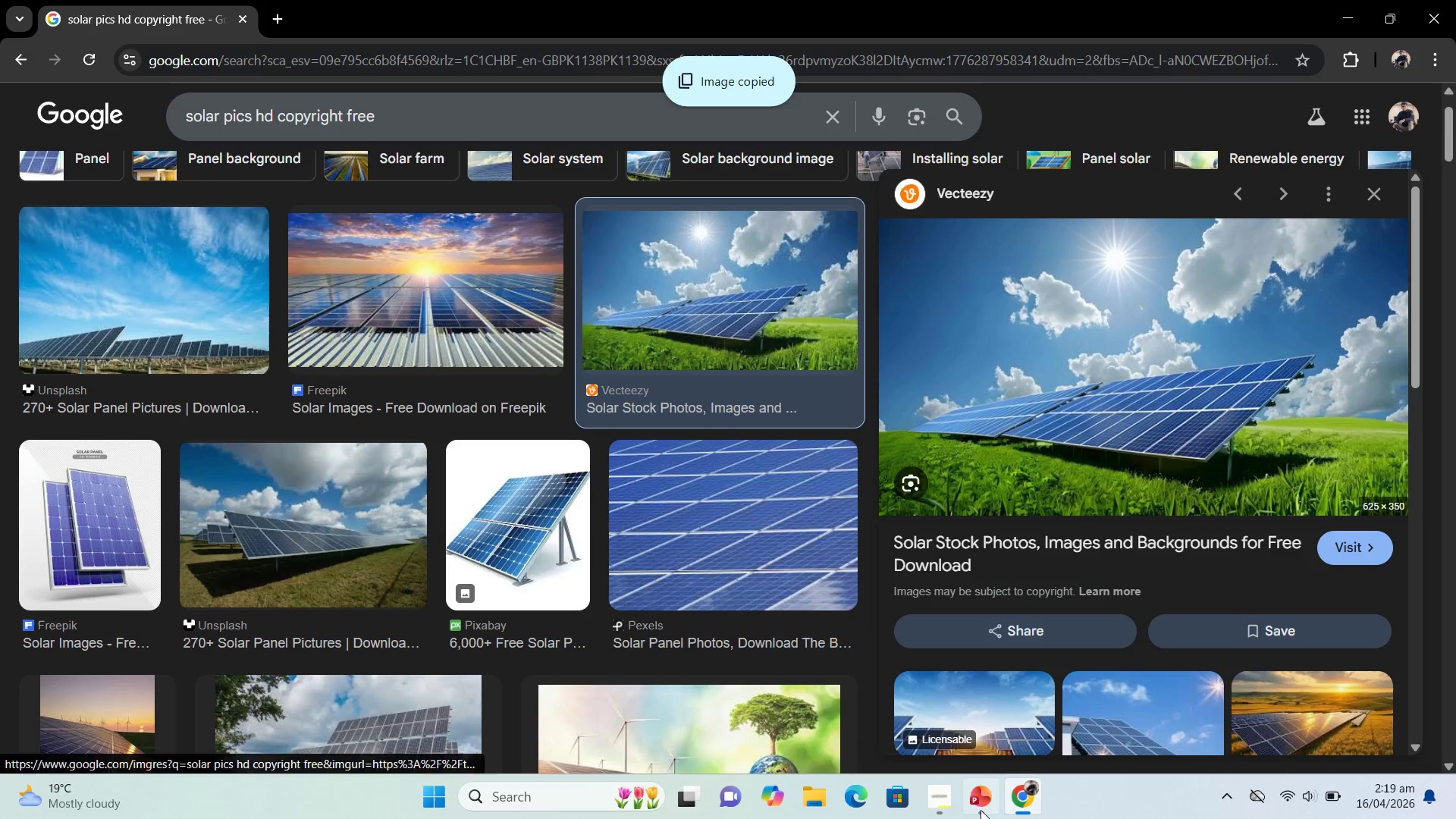 
left_click([981, 810])
 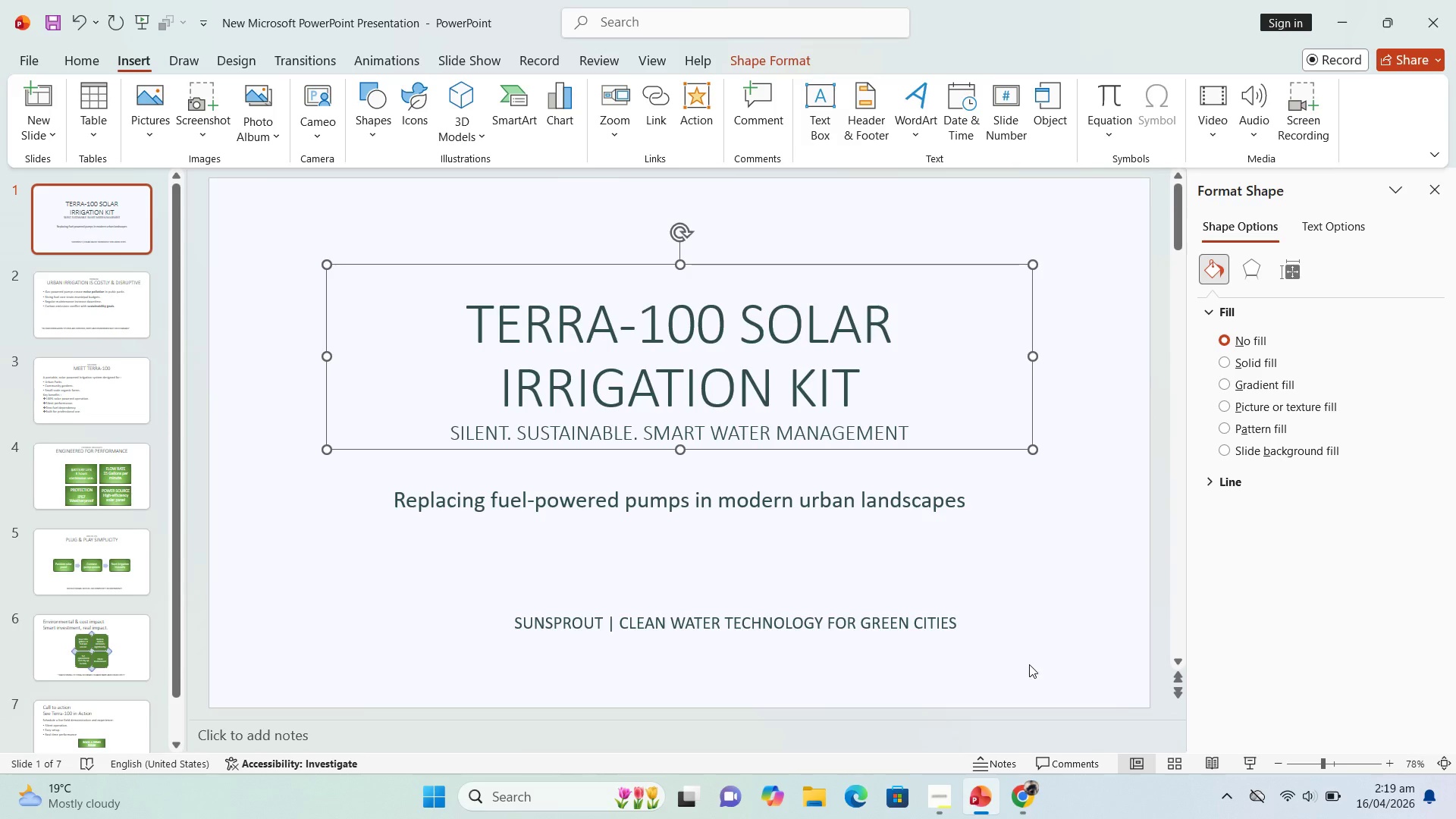 
left_click([1031, 664])
 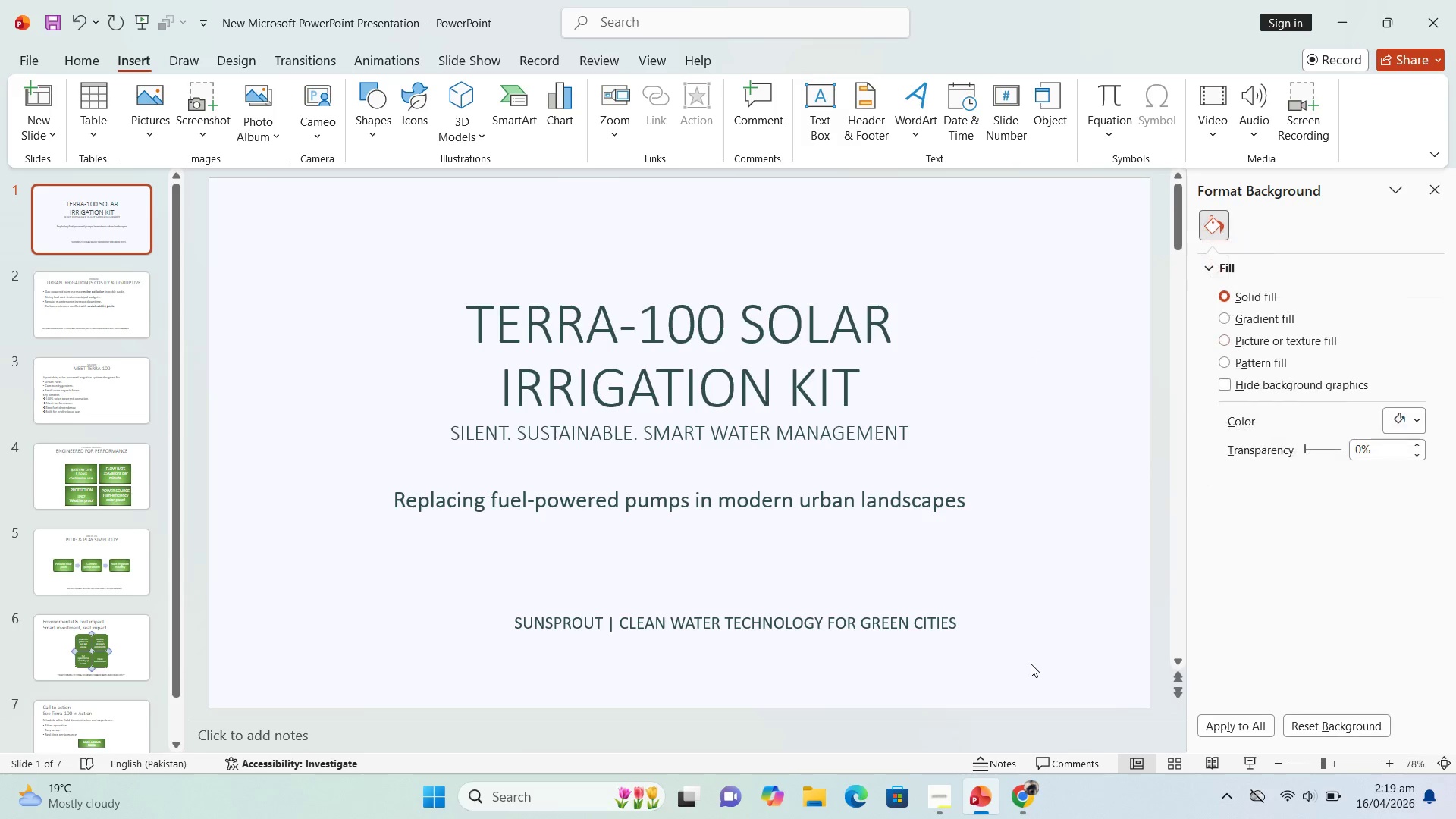 
key(Control+V)
 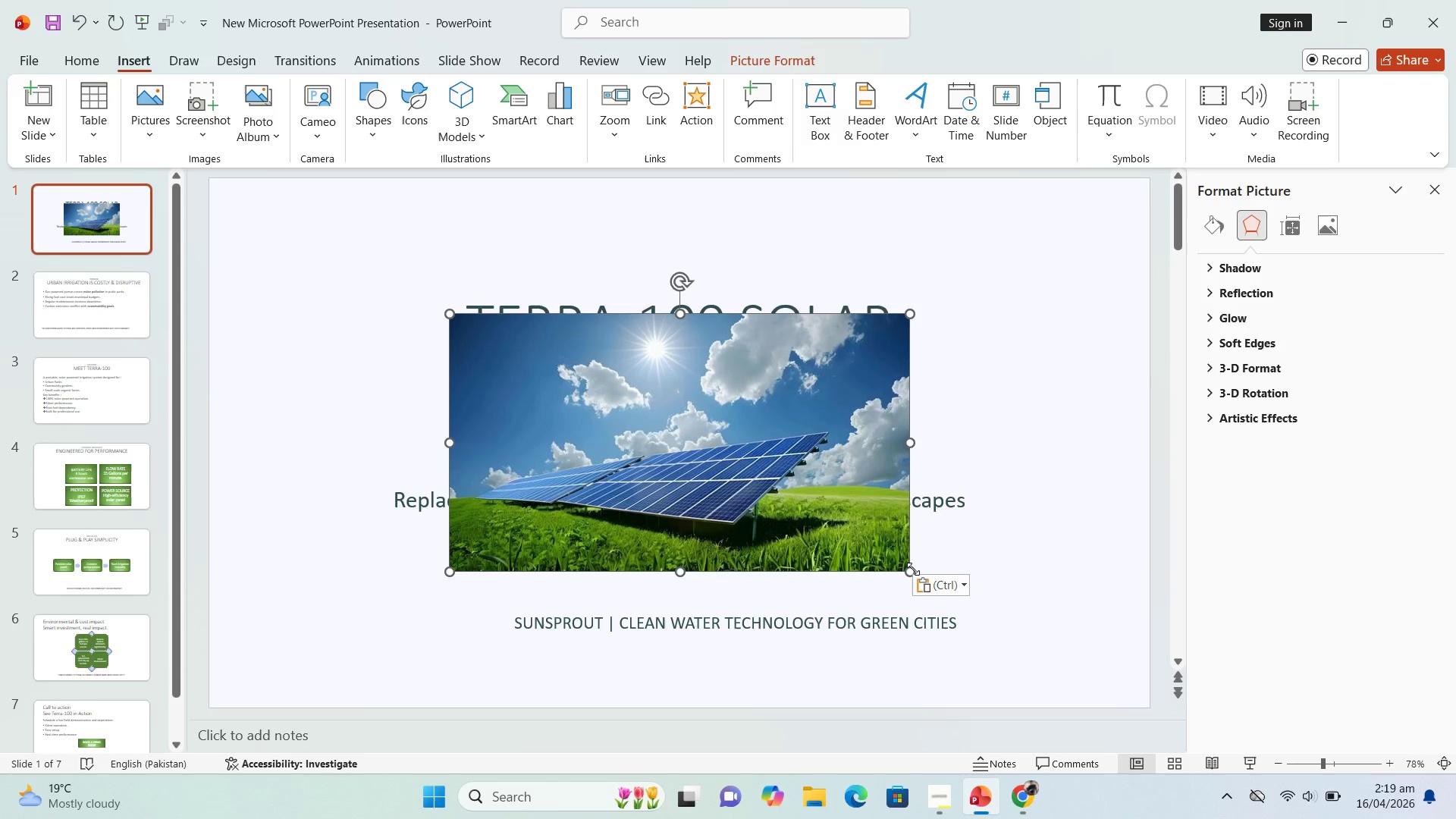 
left_click_drag(start_coordinate=[913, 569], to_coordinate=[1050, 673])
 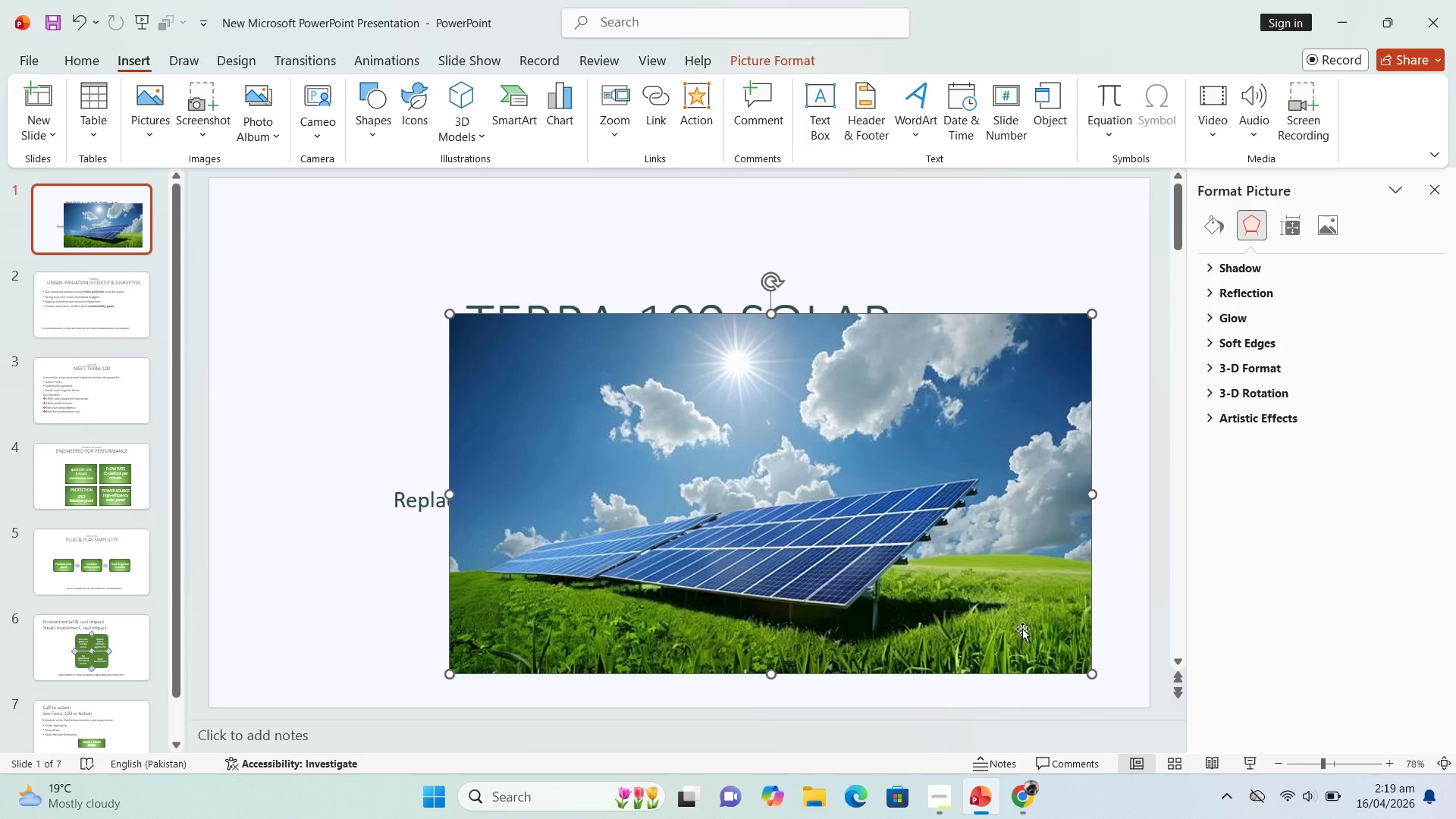 
left_click_drag(start_coordinate=[1022, 629], to_coordinate=[786, 494])
 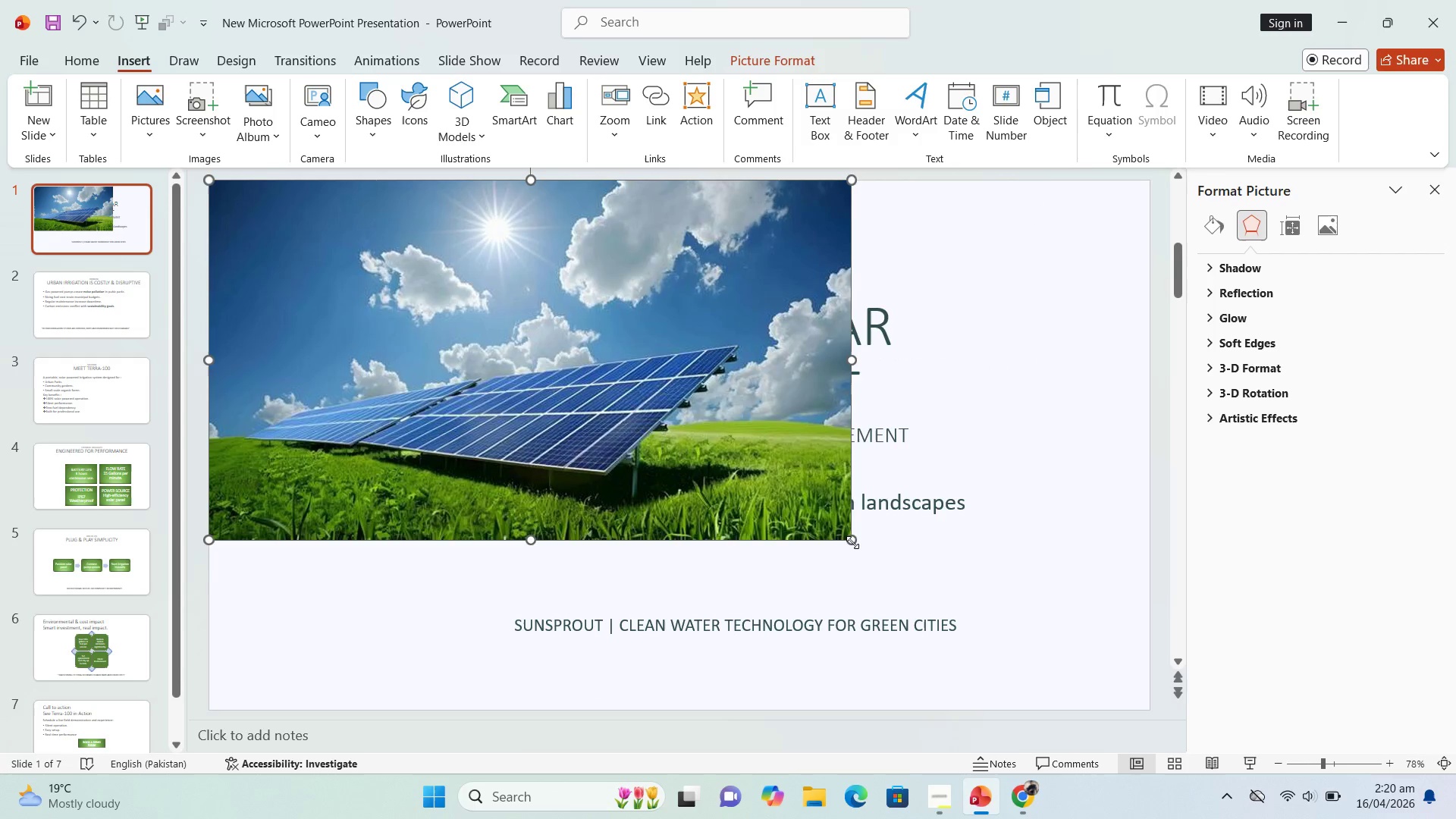 
left_click_drag(start_coordinate=[852, 542], to_coordinate=[1147, 695])
 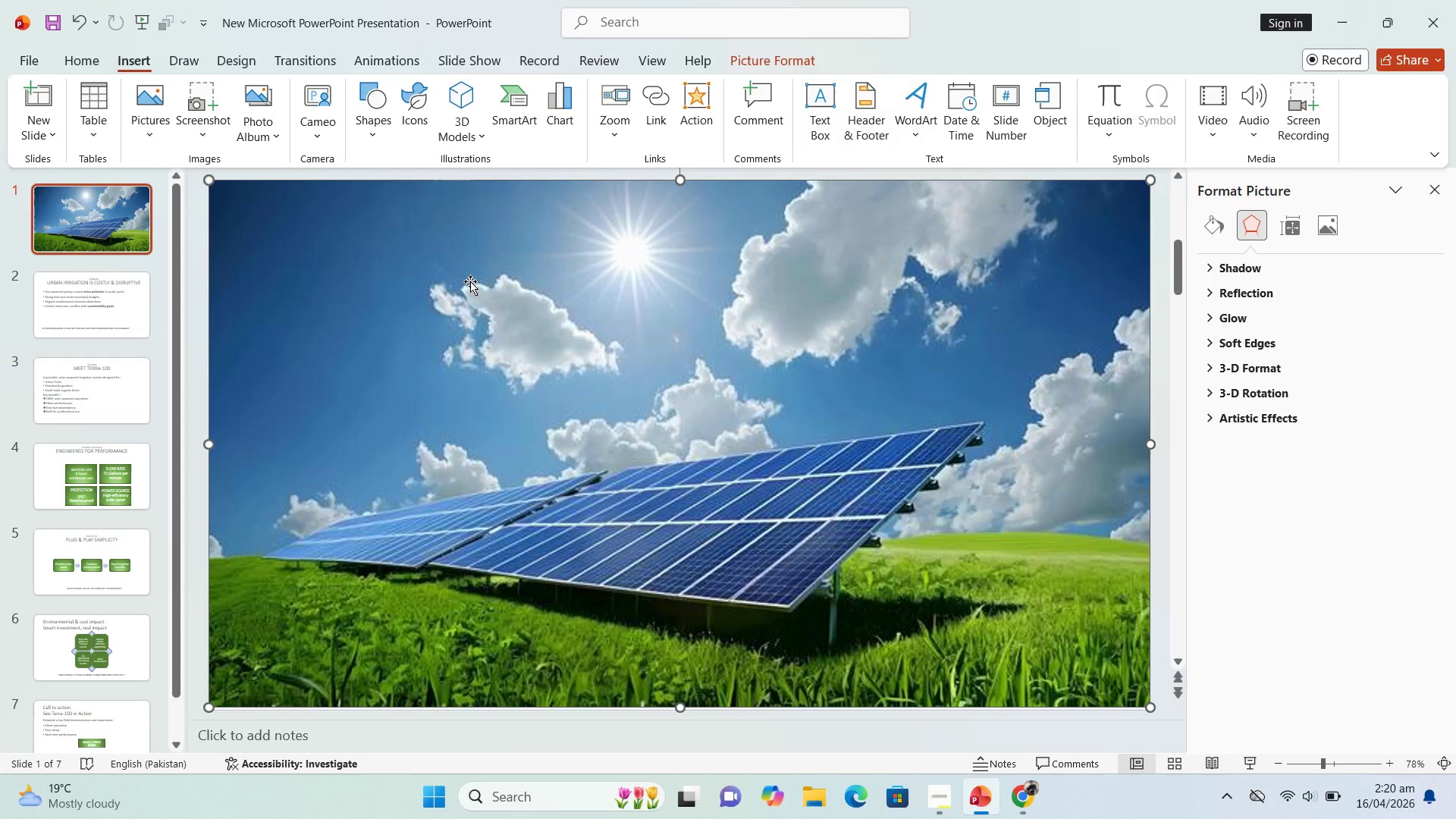 
left_click_drag(start_coordinate=[655, 377], to_coordinate=[655, 381])
 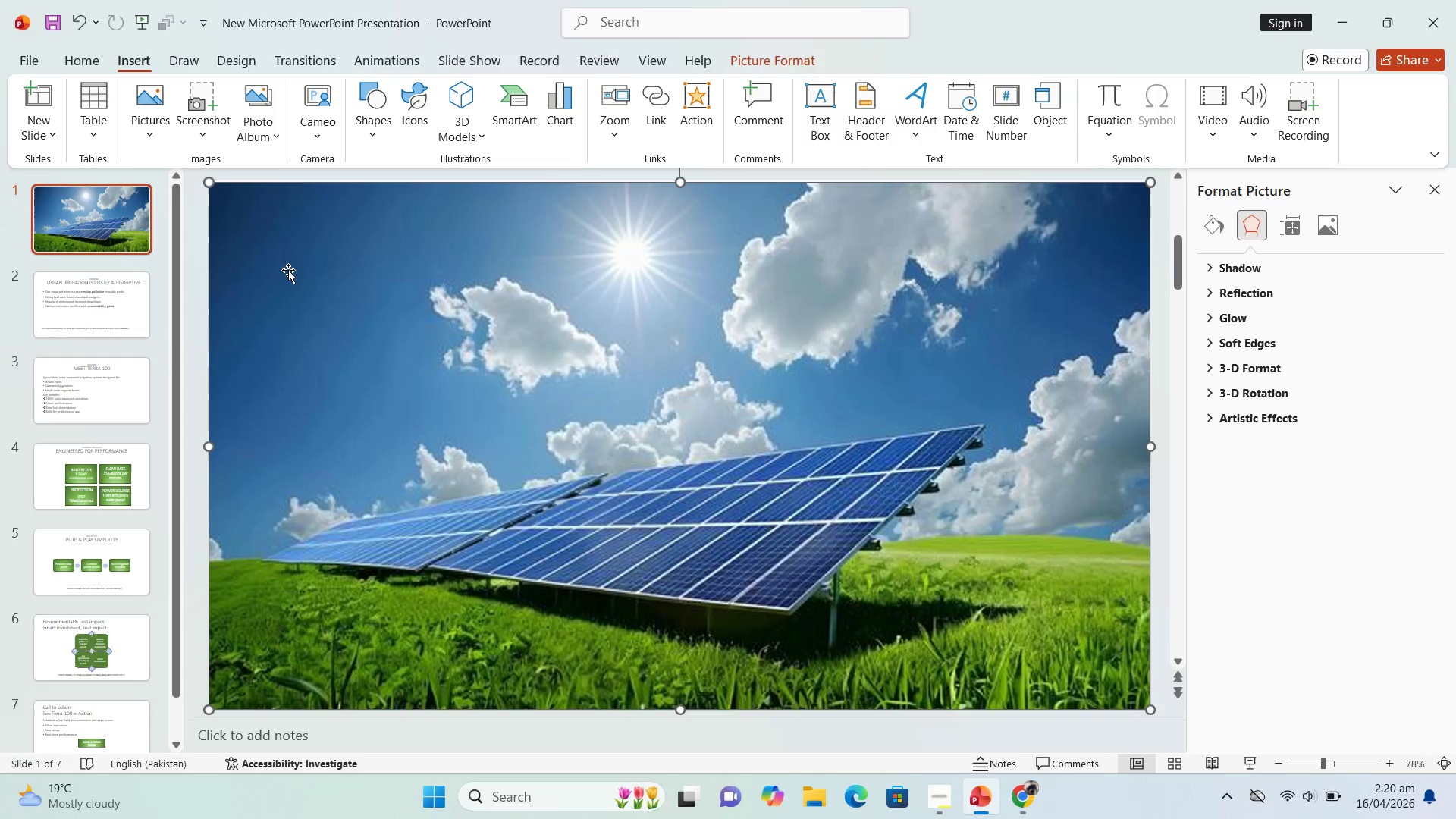 
left_click([290, 254])
 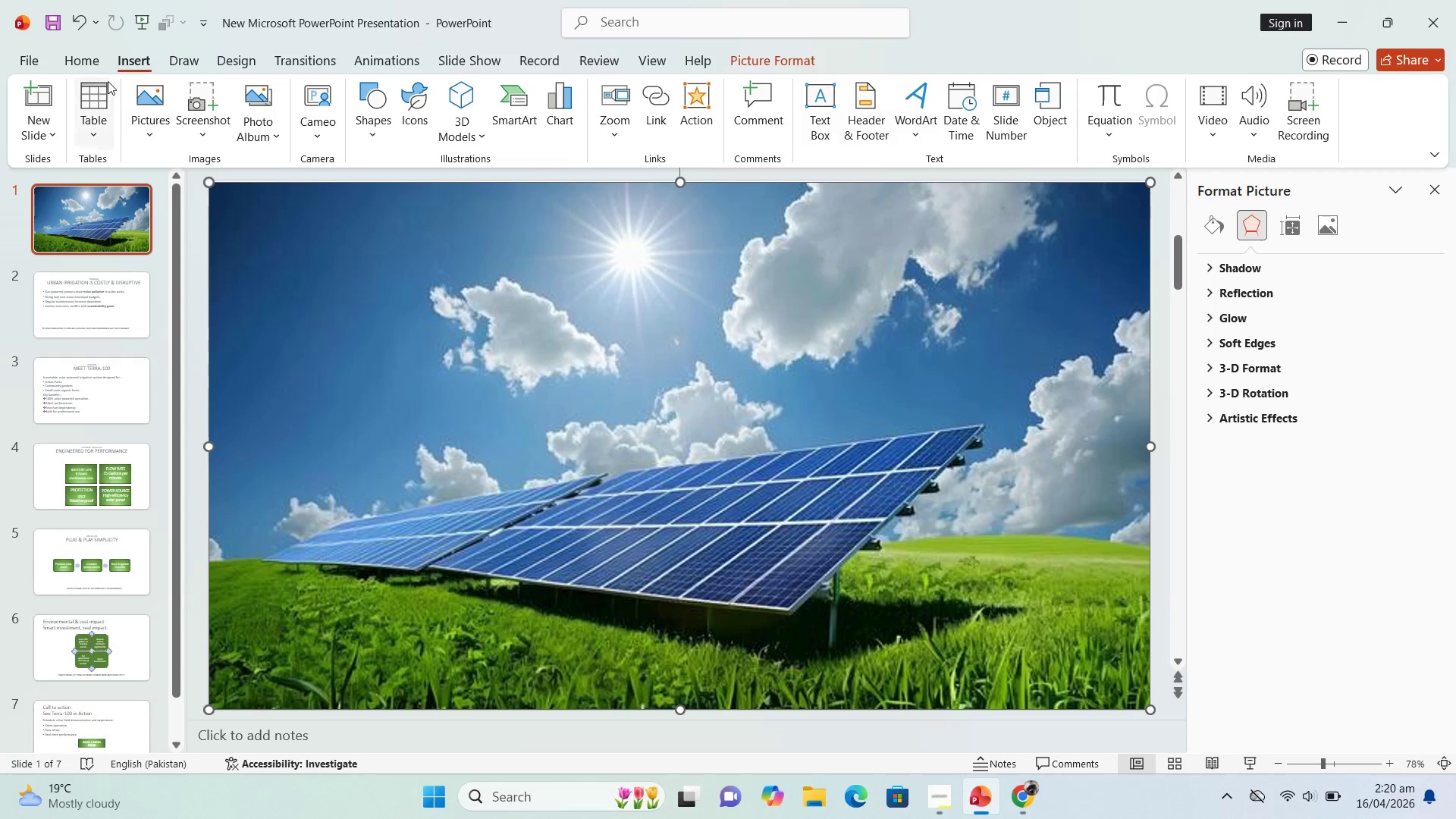 
left_click([93, 70])
 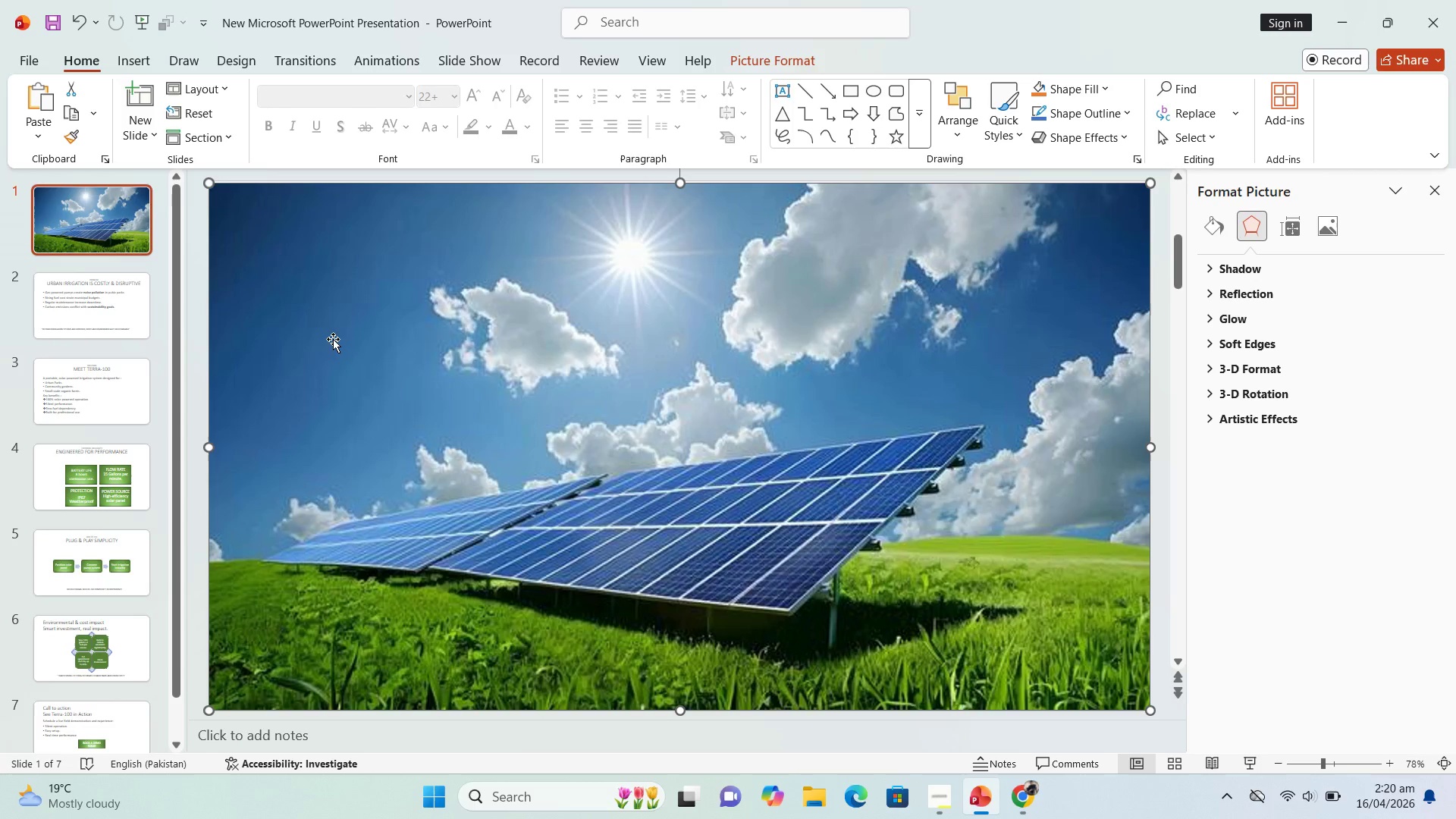 
double_click([333, 339])
 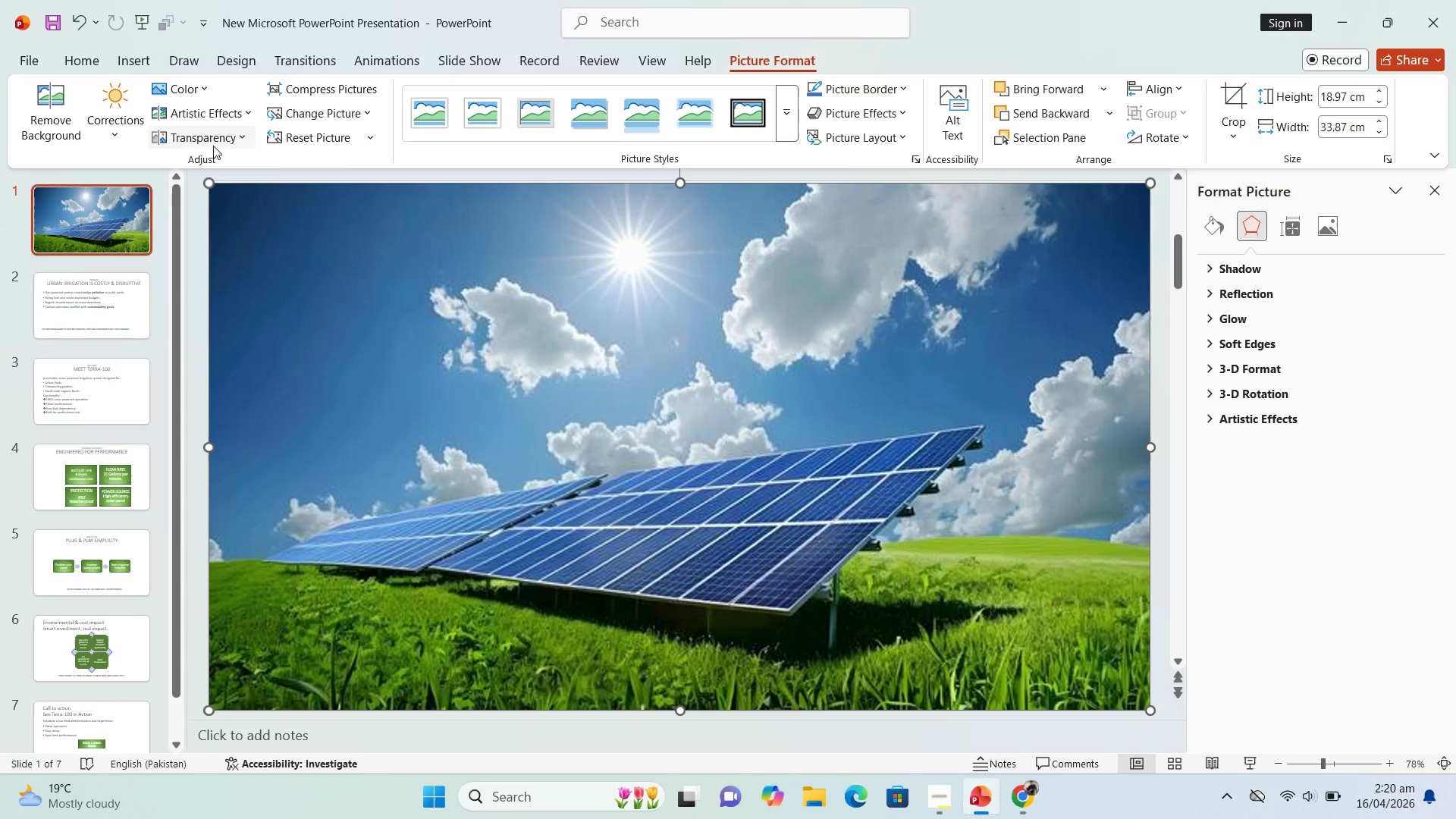 
left_click([213, 143])
 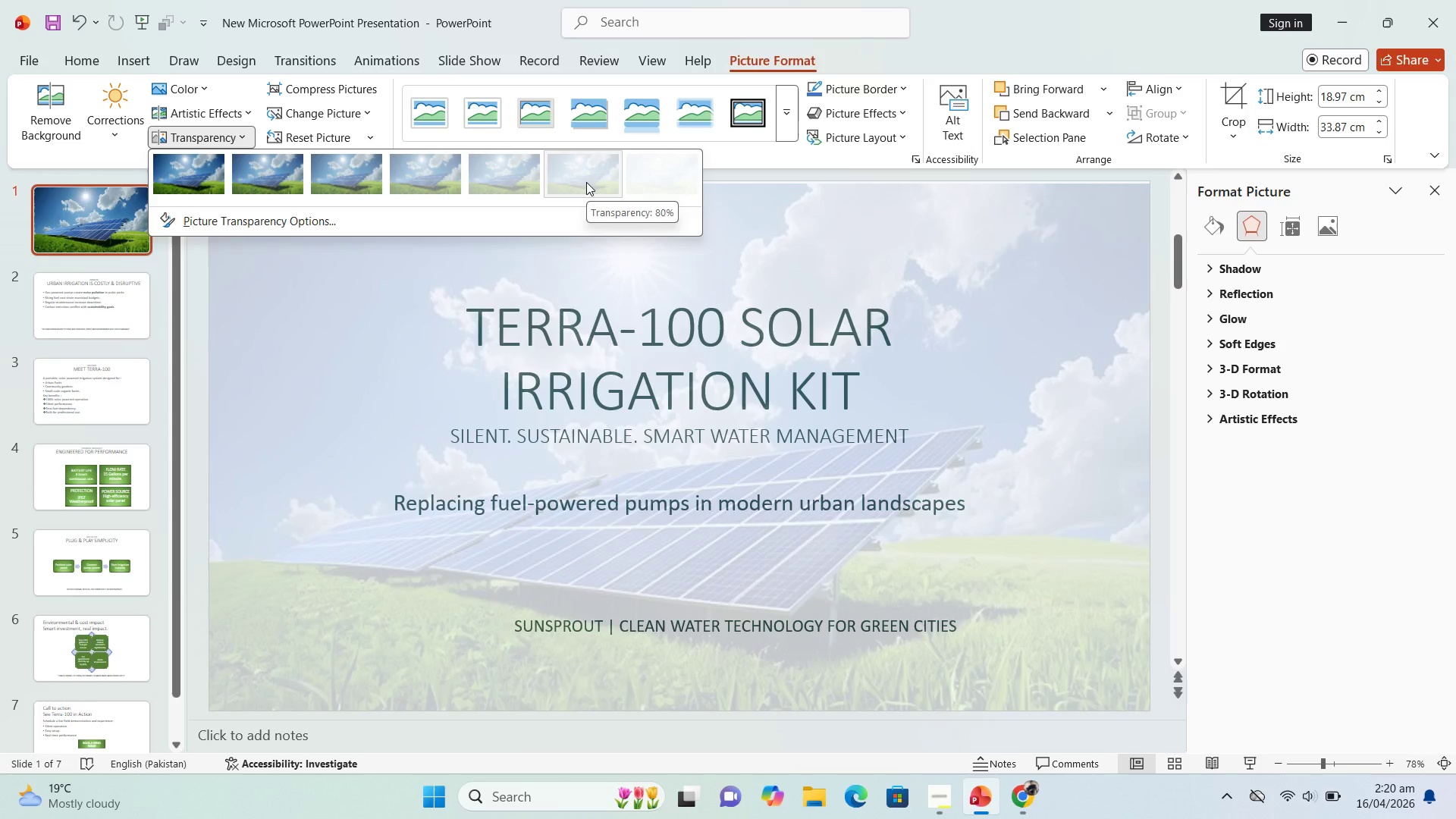 
wait(11.16)
 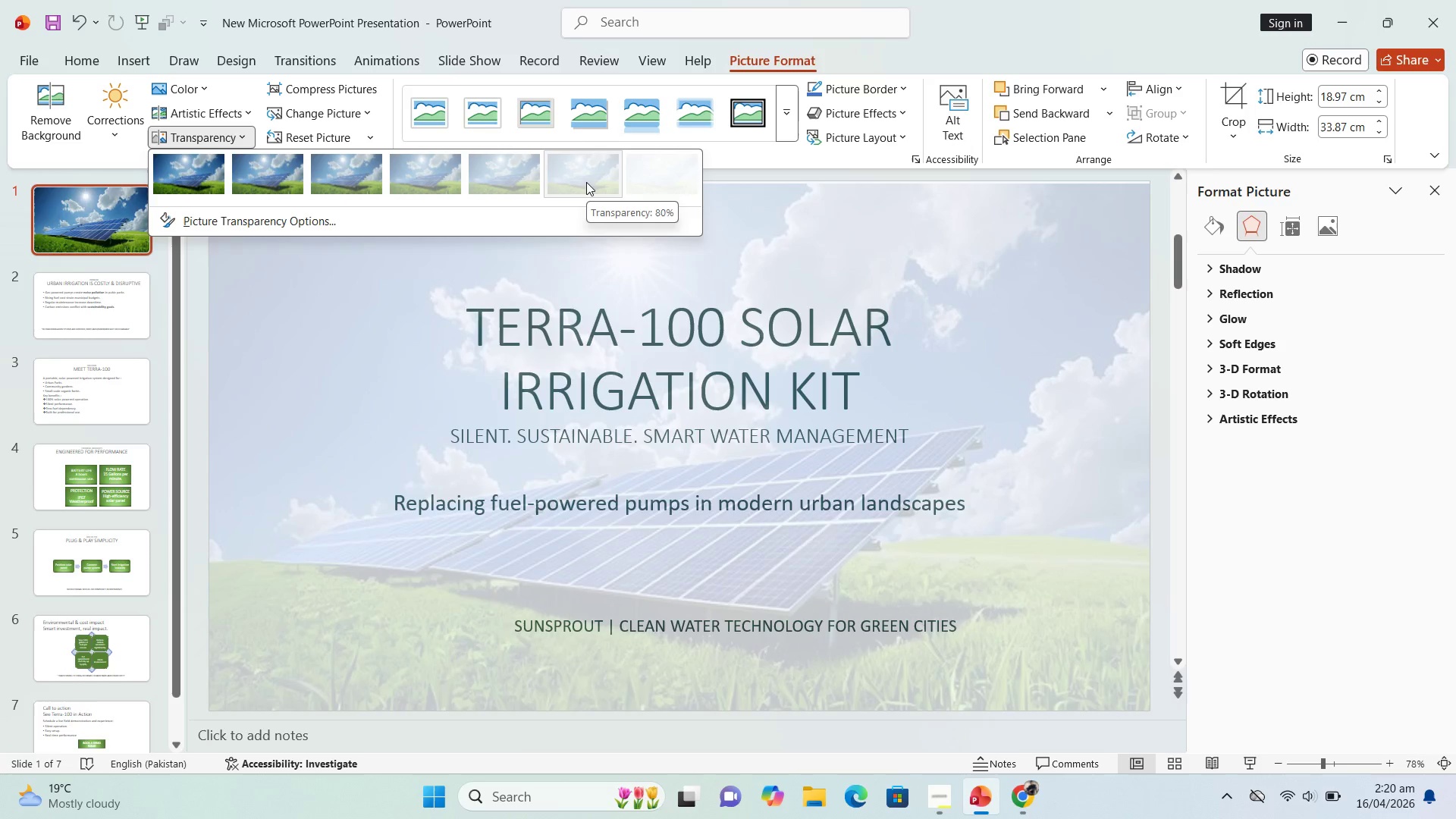 
left_click([586, 182])
 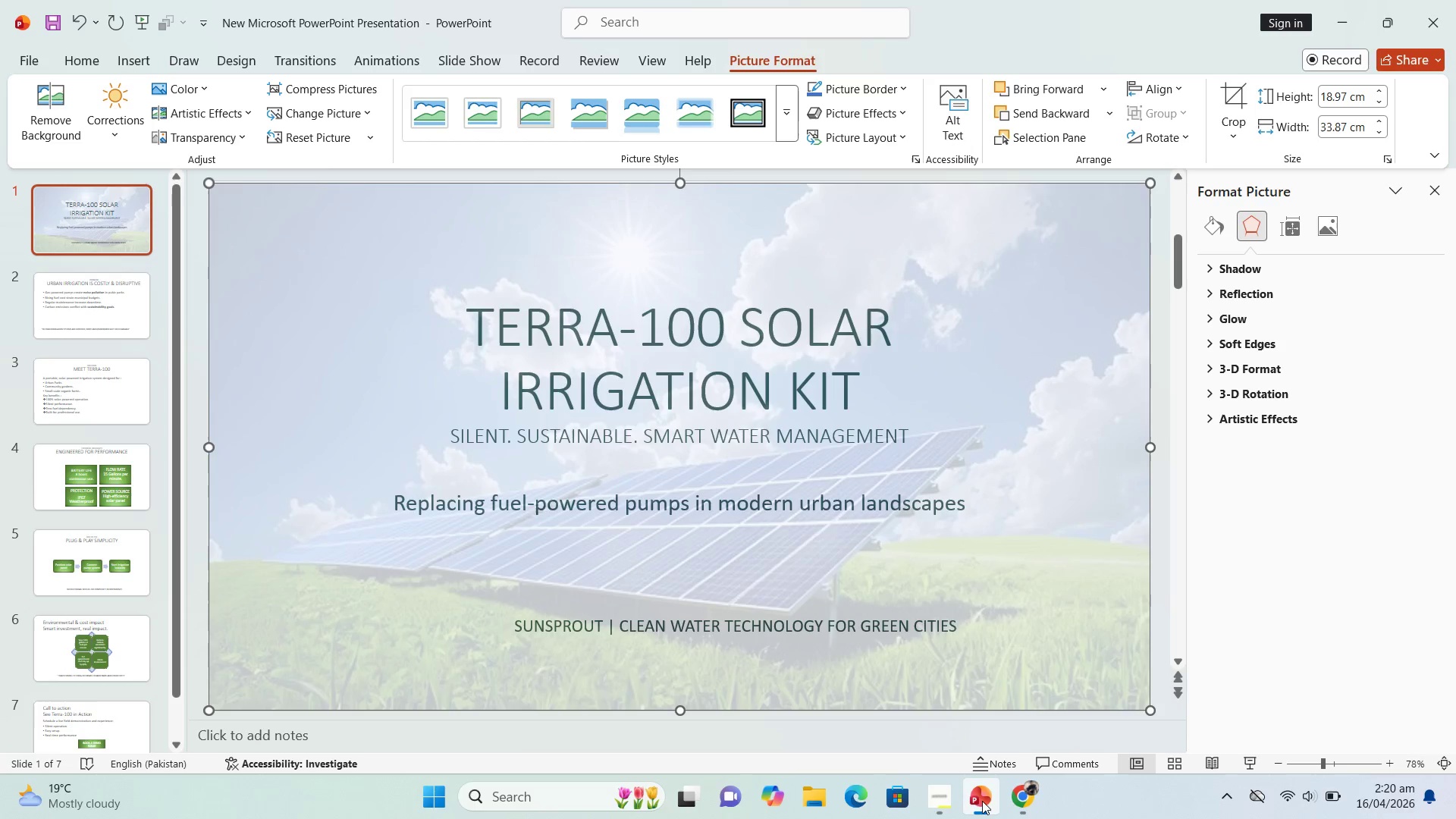 
left_click([1027, 799])
 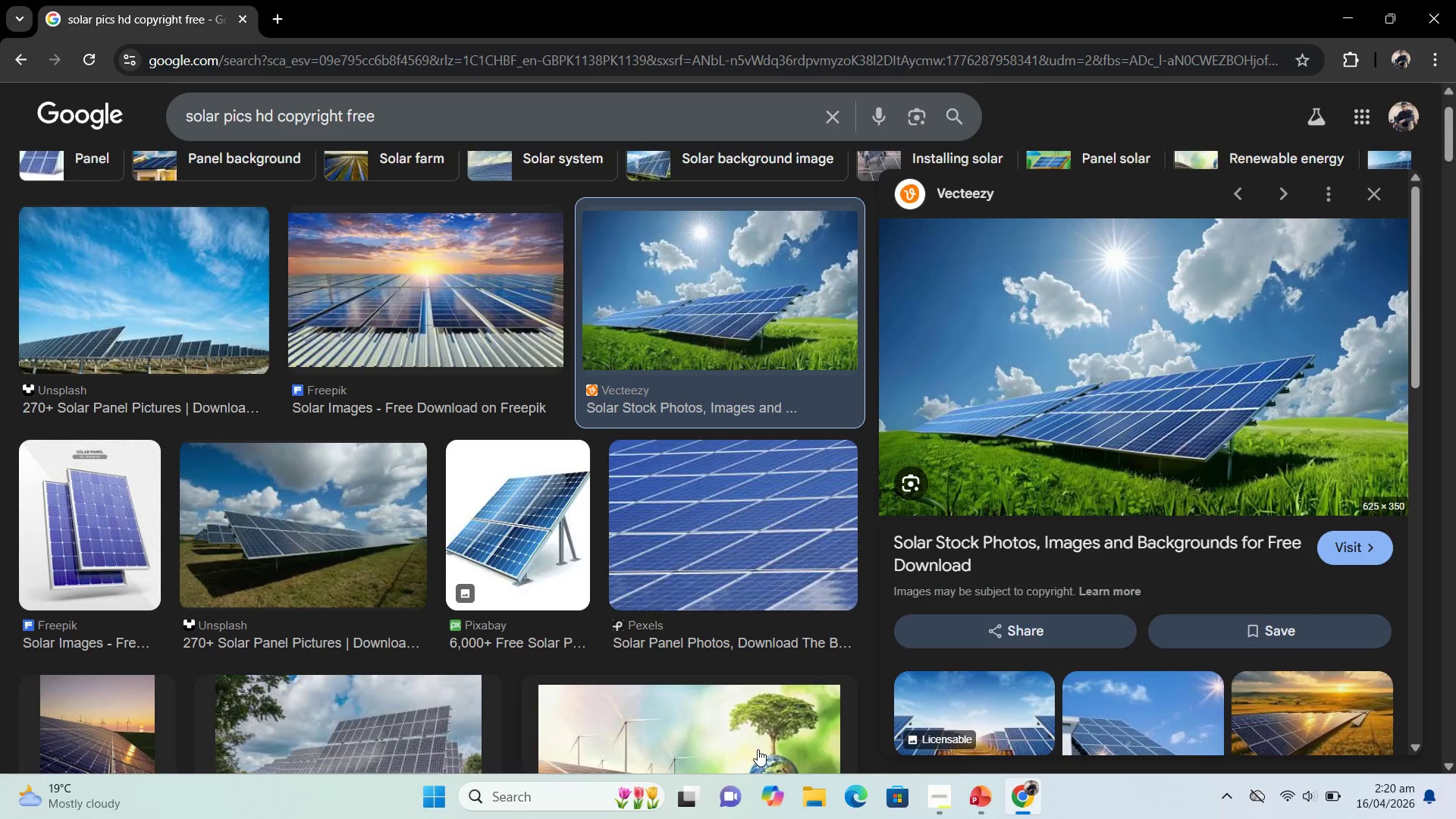 
scroll: coordinate [584, 613], scroll_direction: down, amount: 3.0
 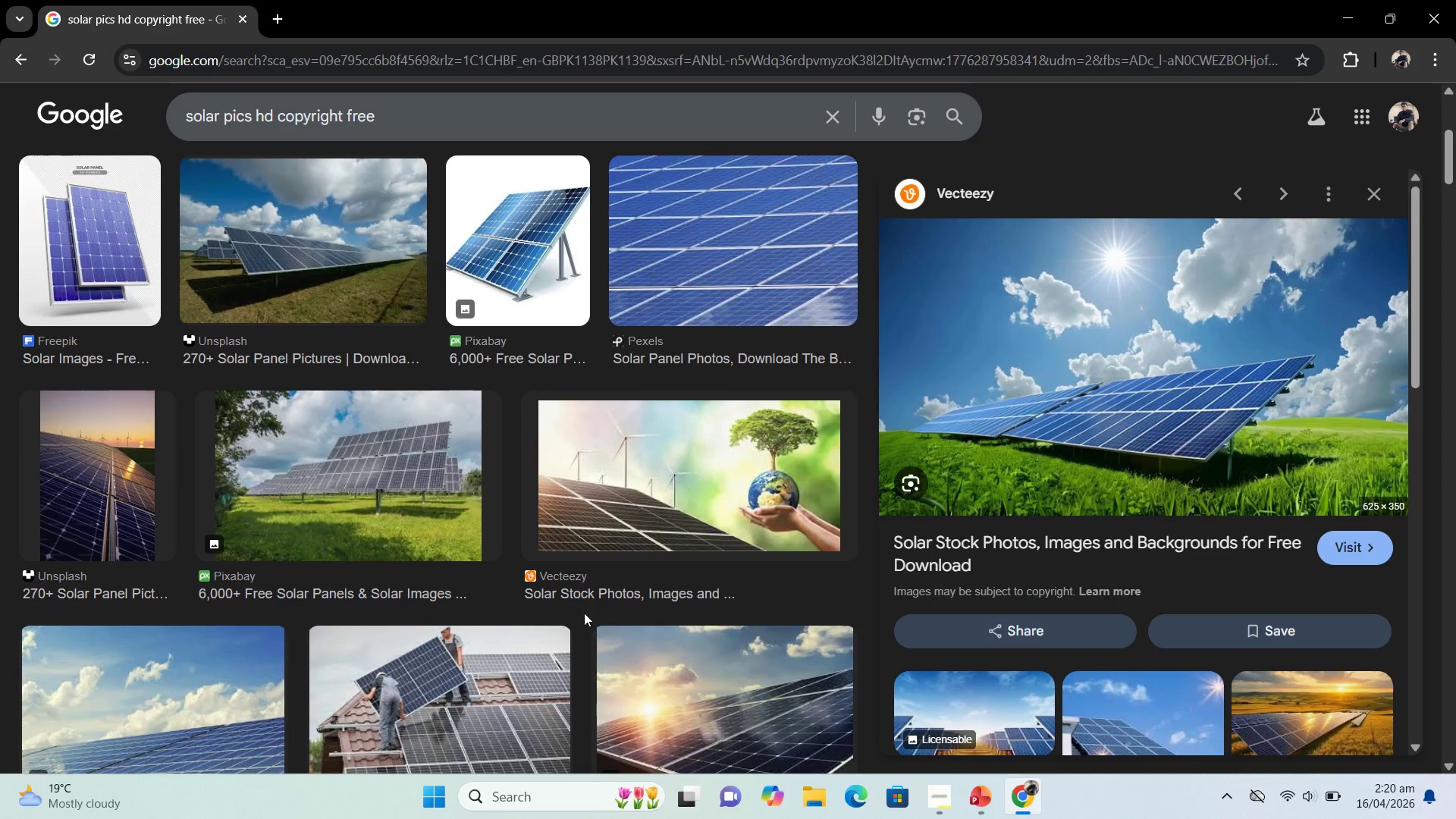 
scroll: coordinate [584, 613], scroll_direction: up, amount: 1.0
 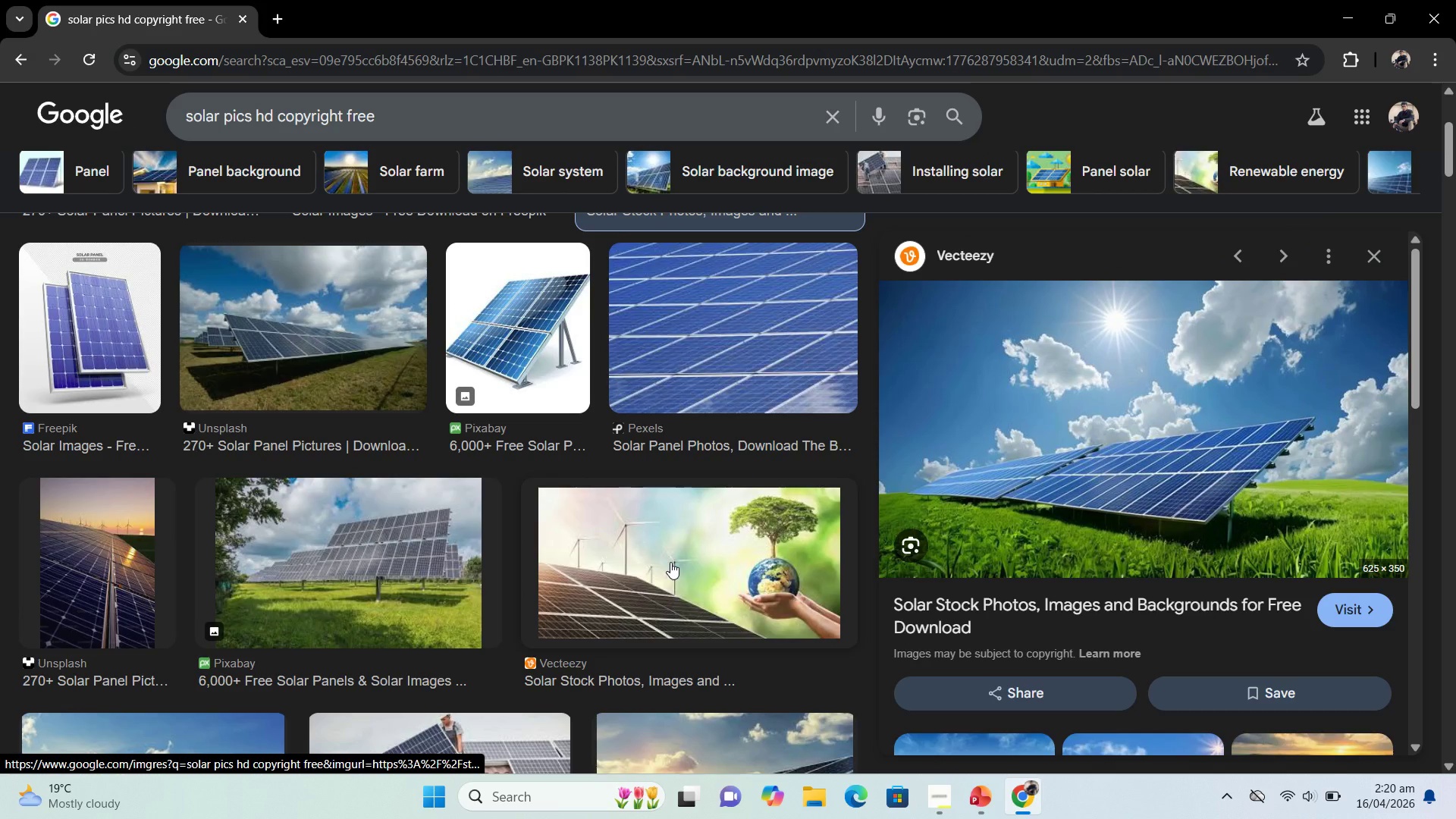 
left_click([670, 562])
 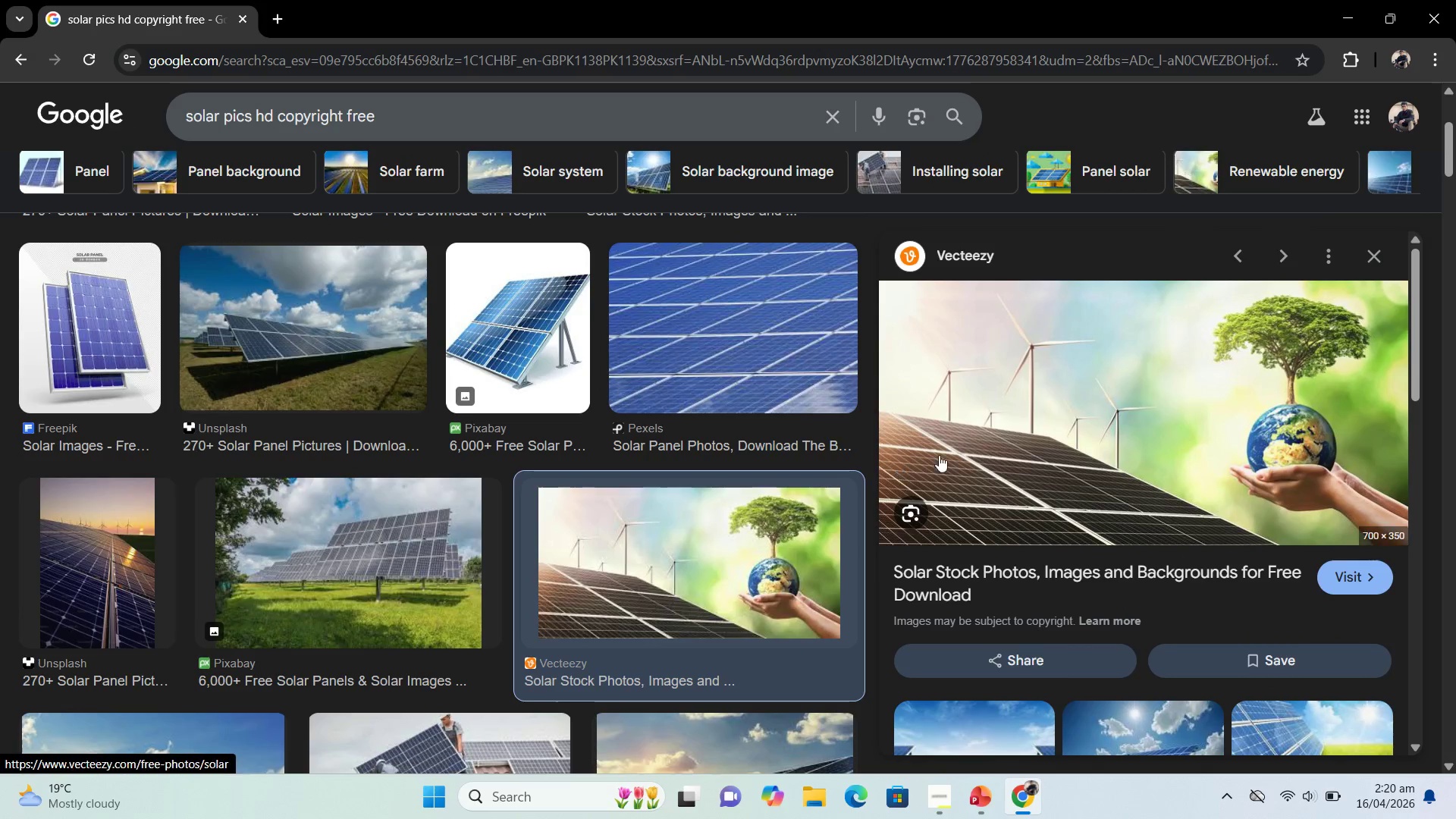 
right_click([1064, 388])
 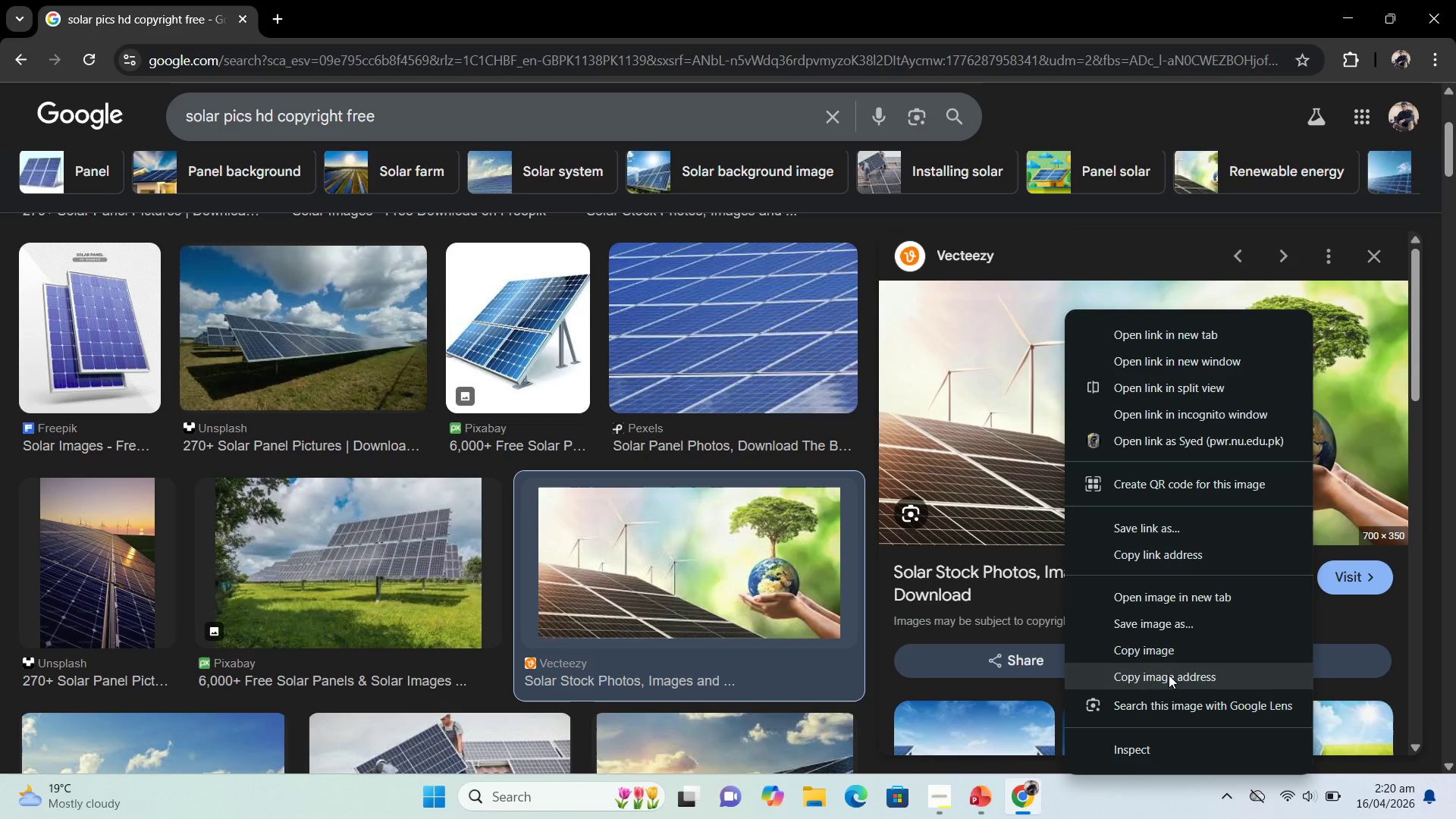 
left_click([1164, 657])
 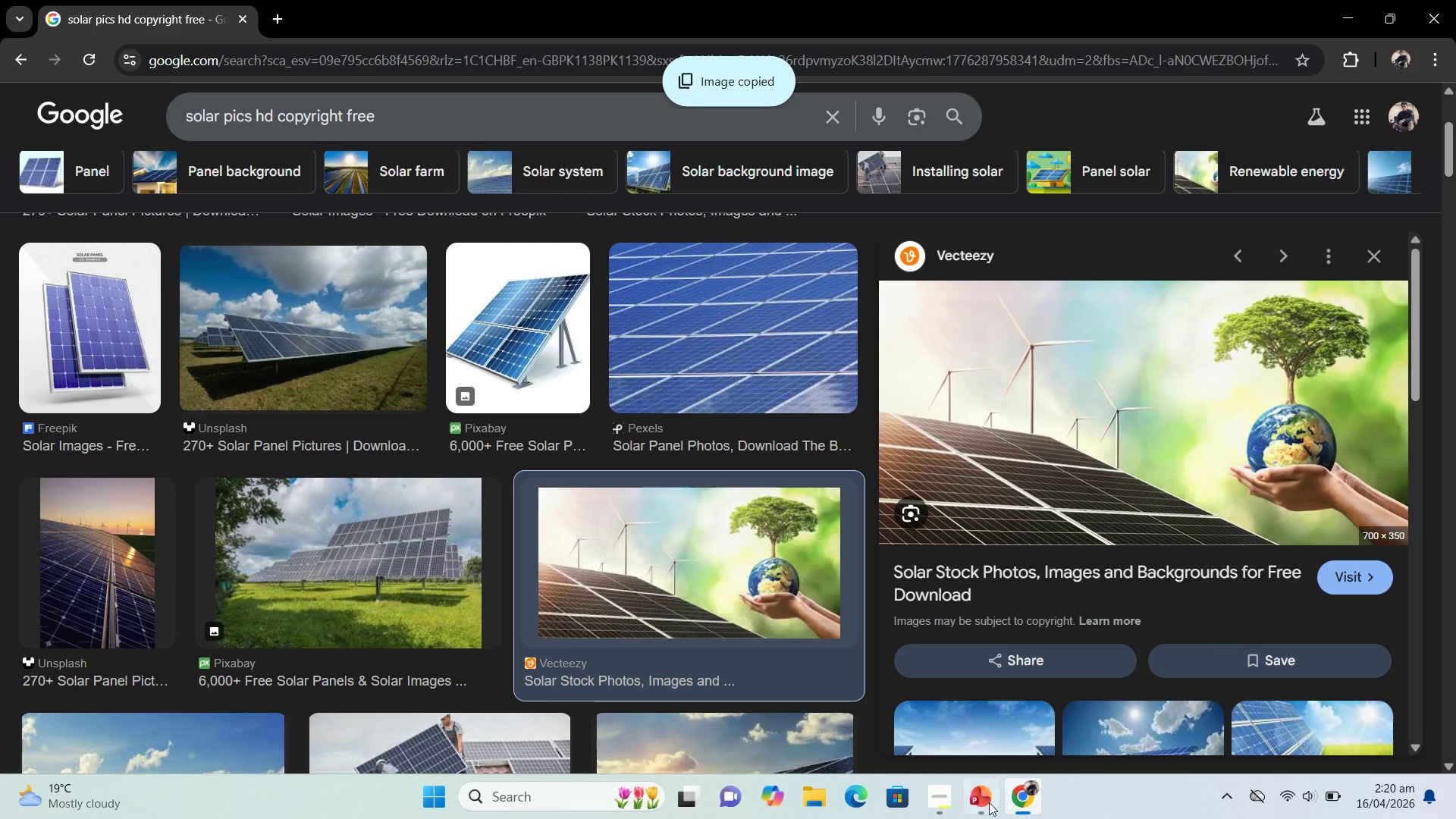 
left_click([983, 802])
 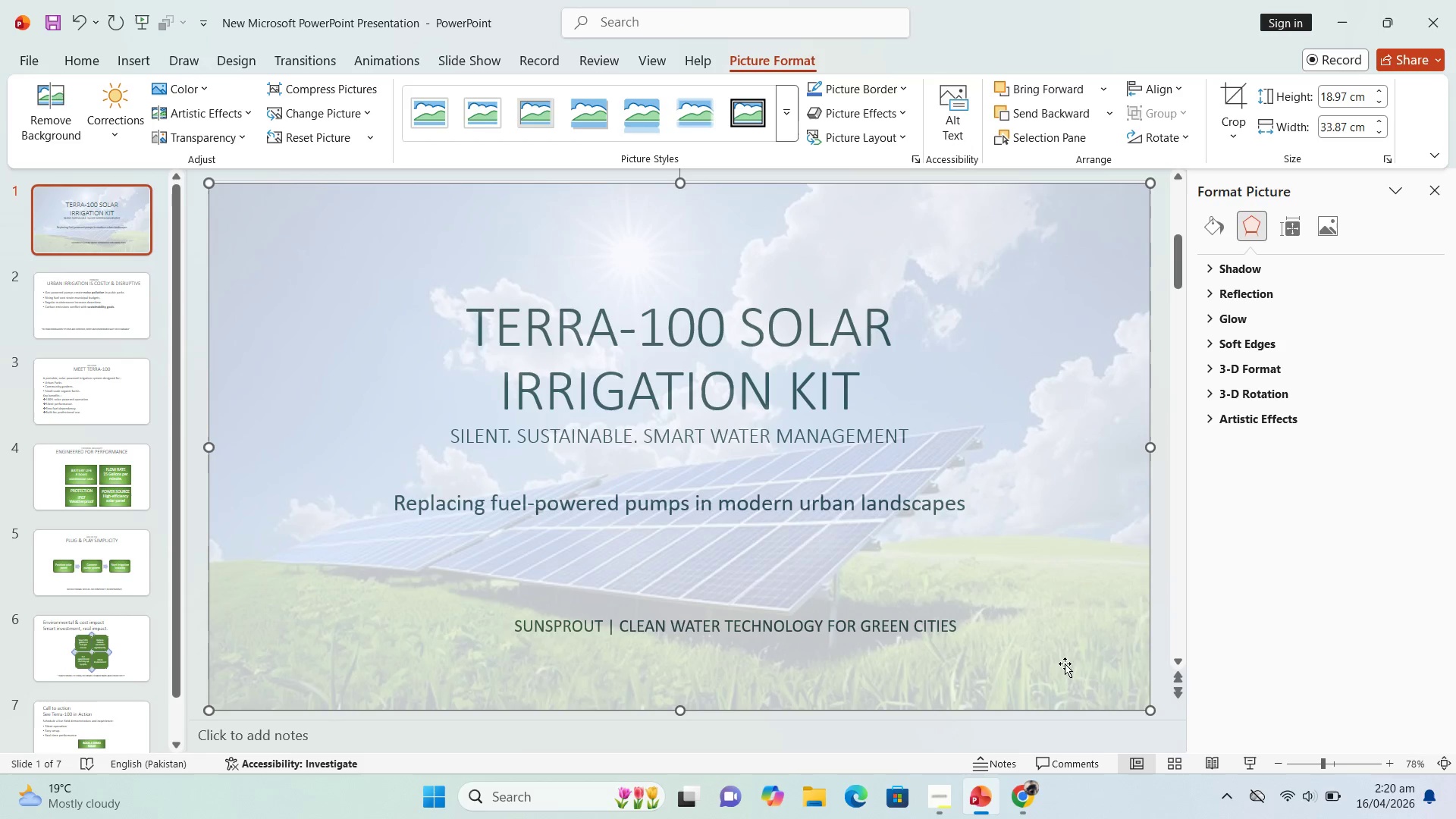 
left_click([1080, 666])
 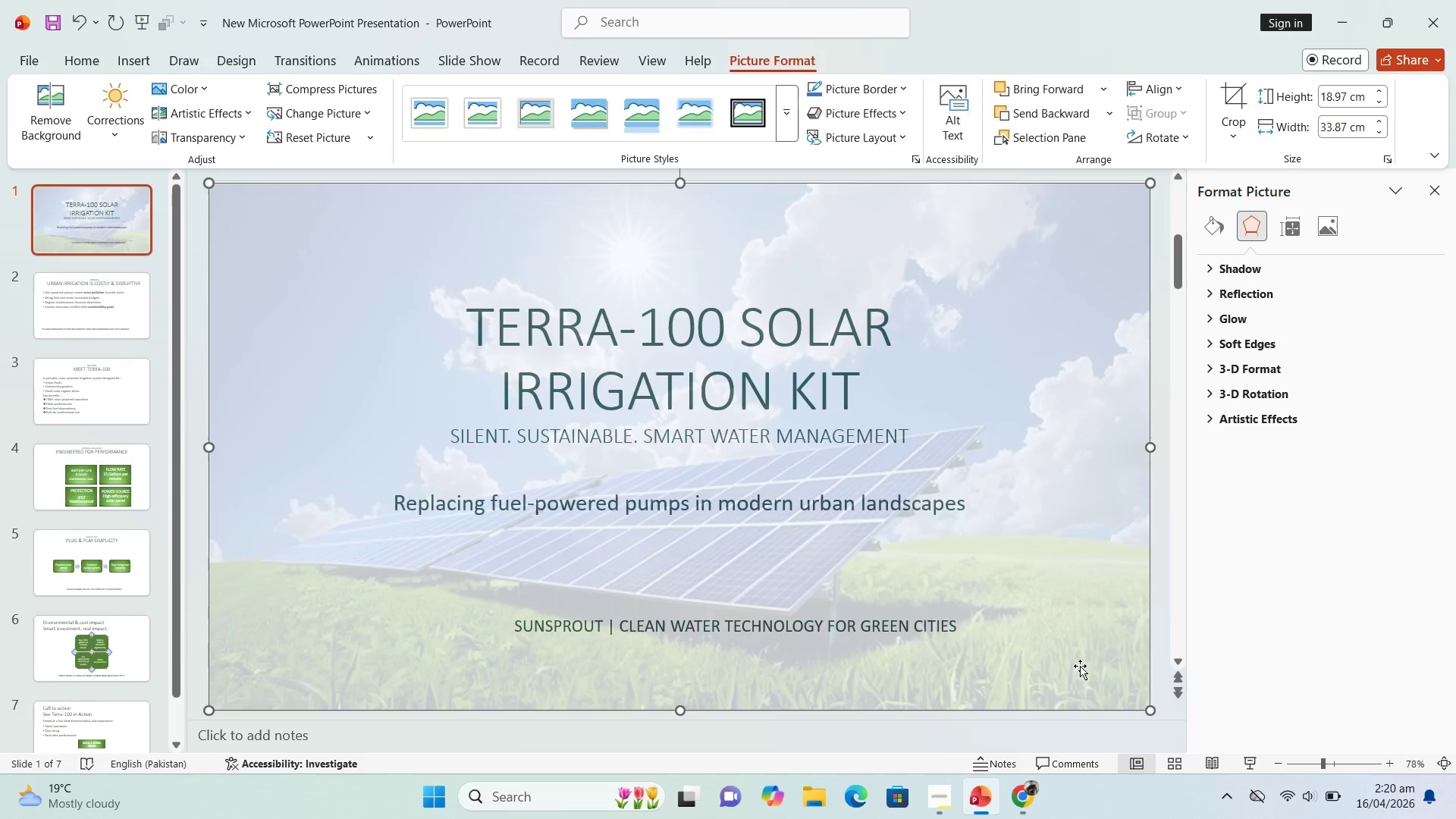 
key(Delete)
 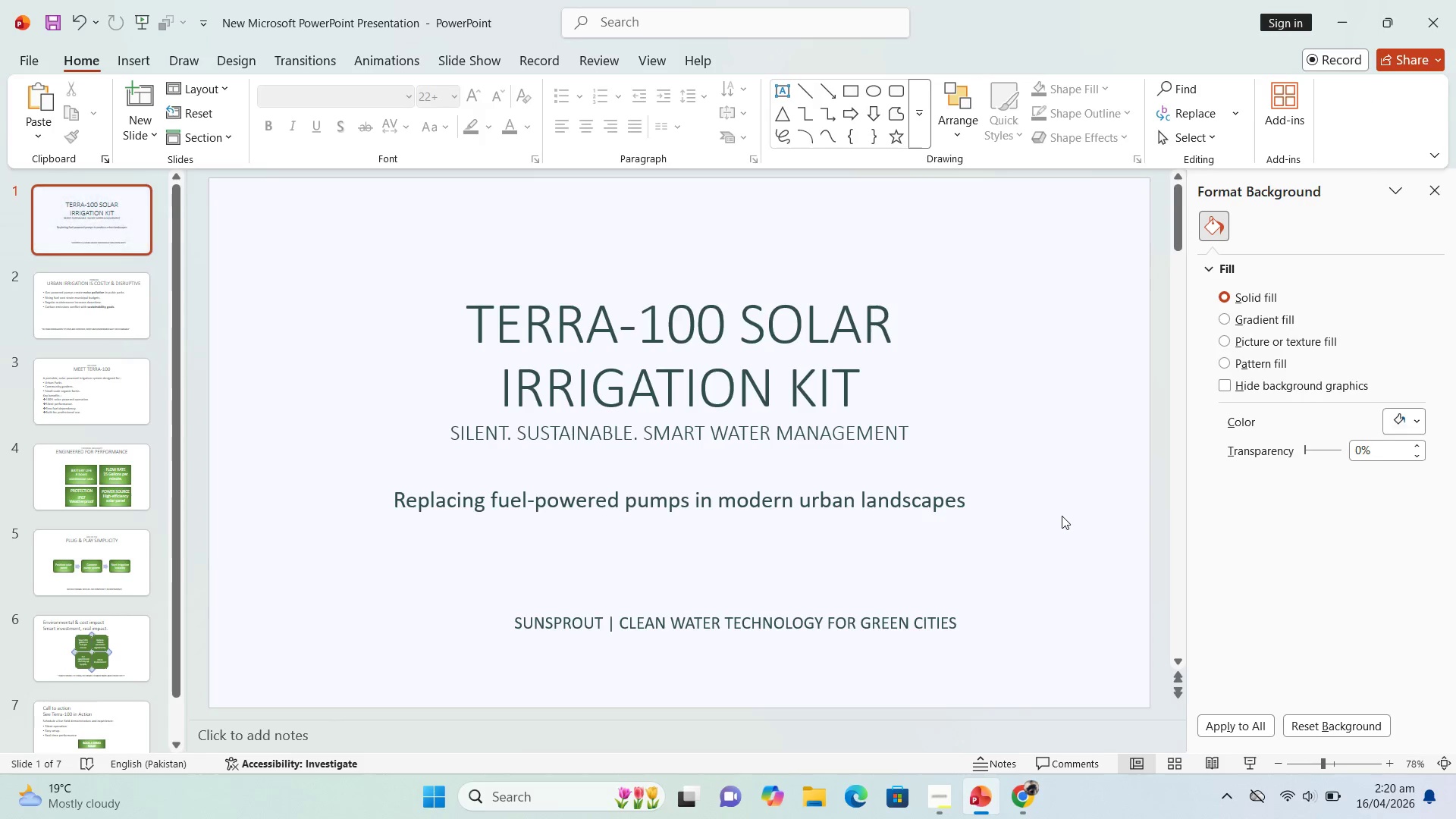 
left_click([1062, 516])
 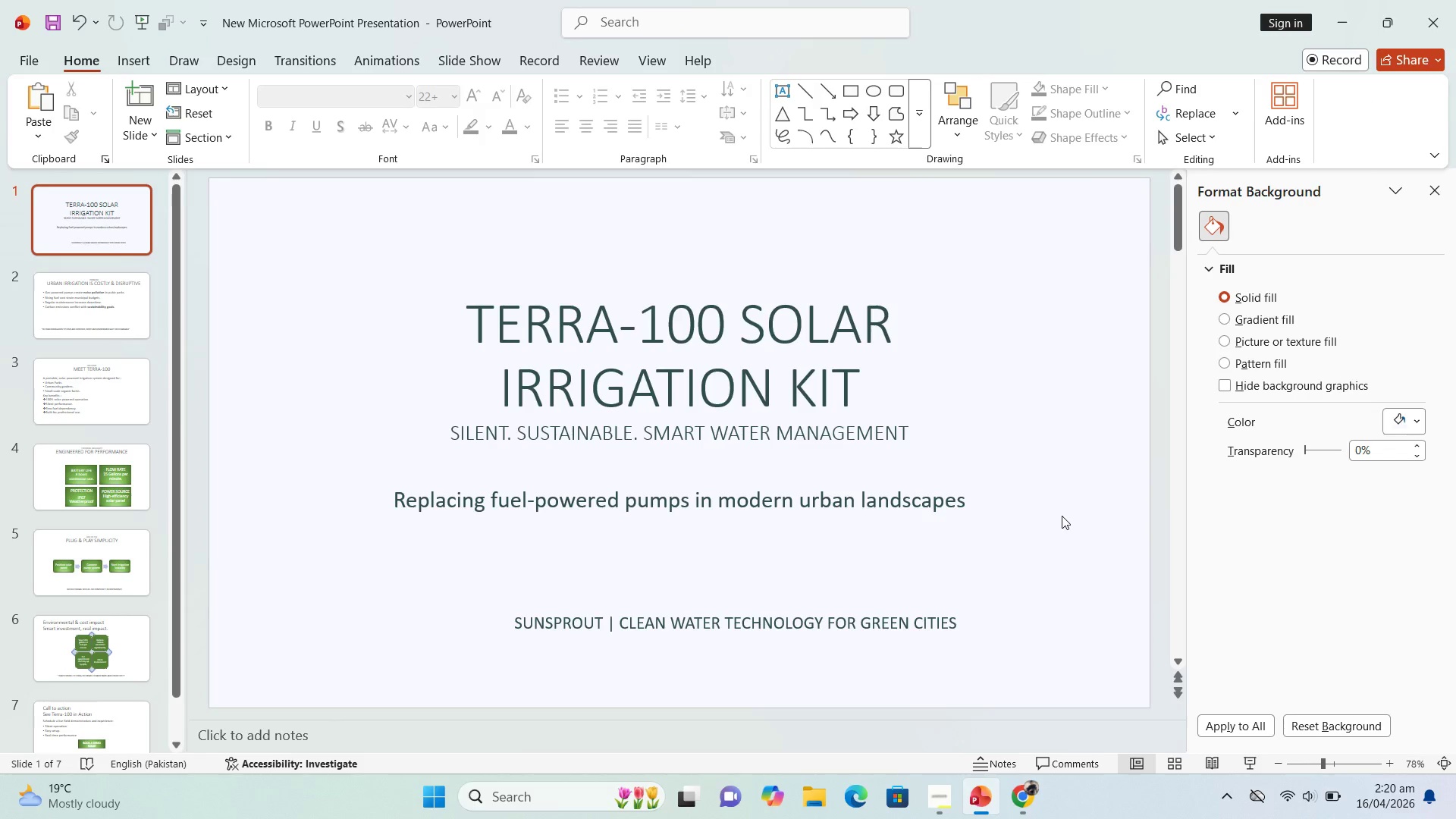 
key(Control+V)
 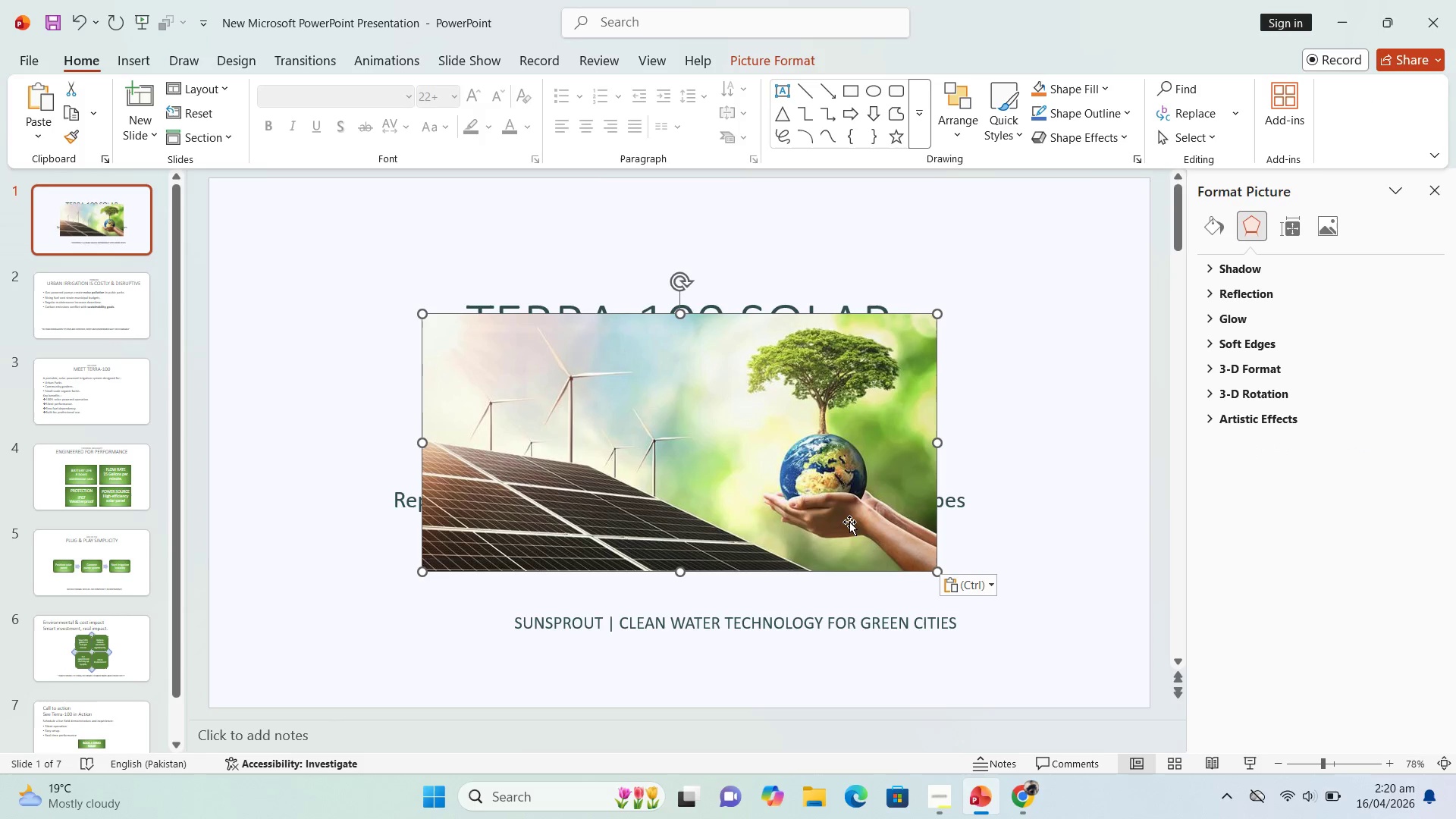 
left_click_drag(start_coordinate=[844, 512], to_coordinate=[1029, 661])
 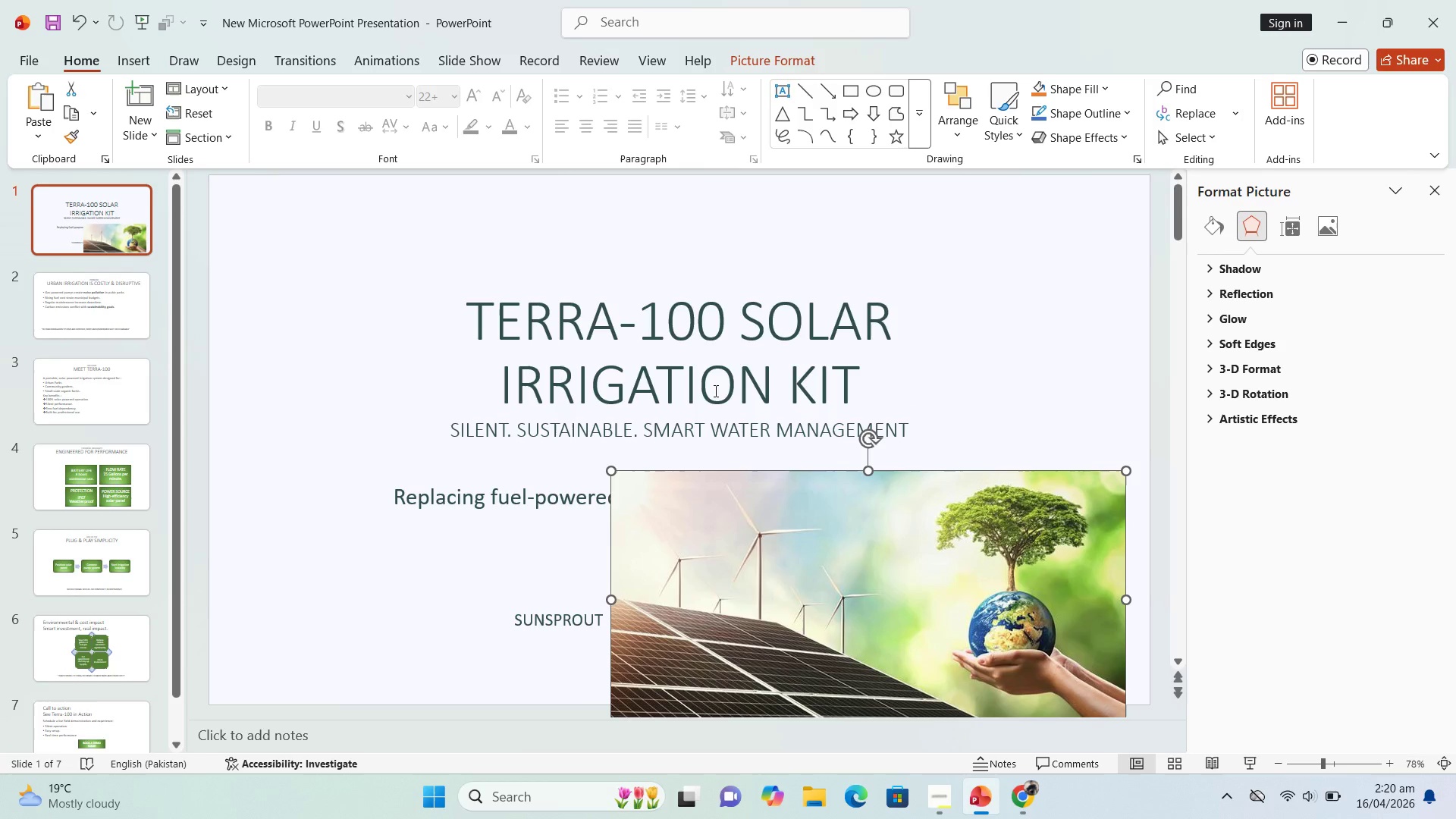 
left_click([714, 391])
 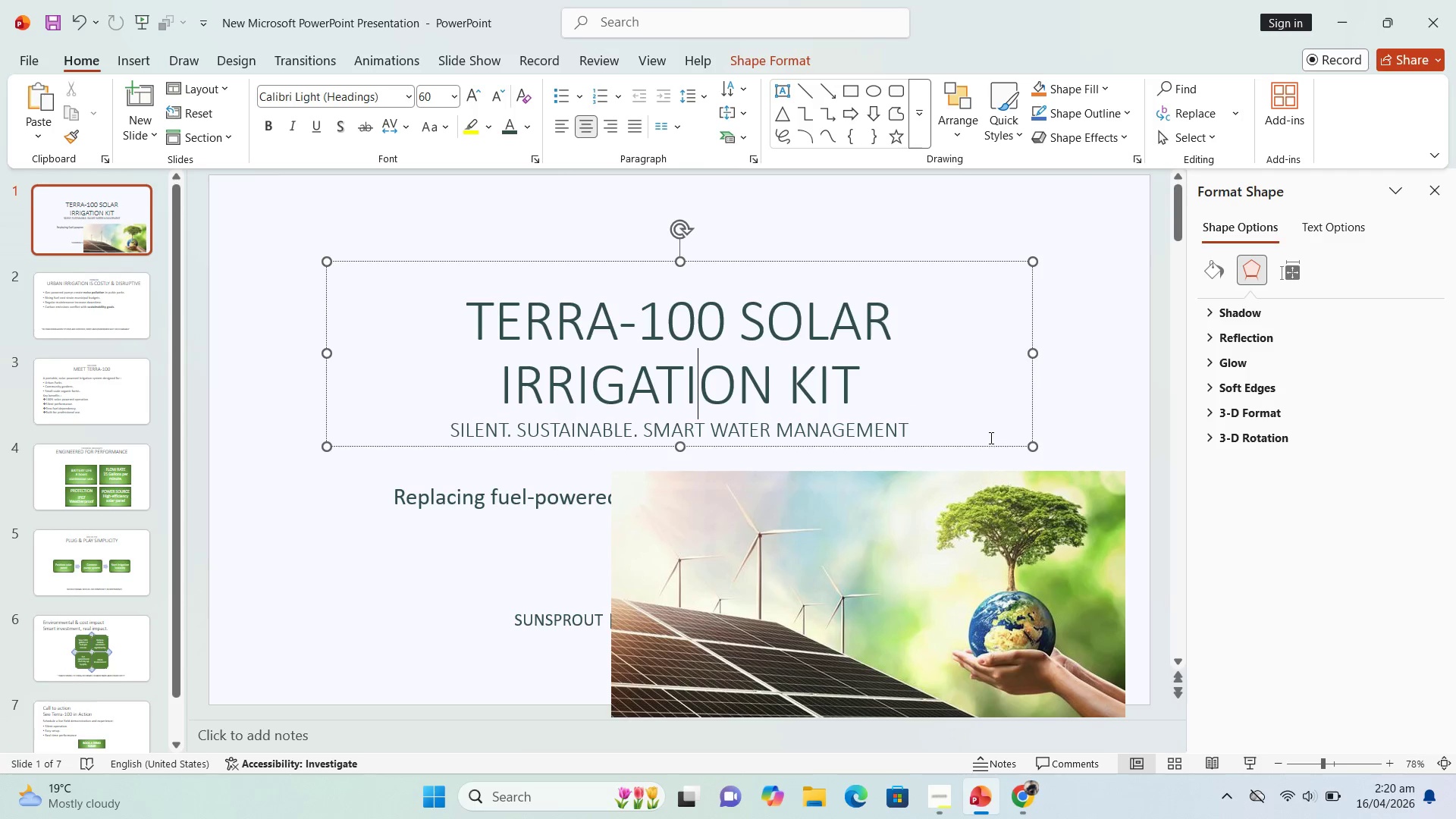 
left_click_drag(start_coordinate=[990, 444], to_coordinate=[931, 406])
 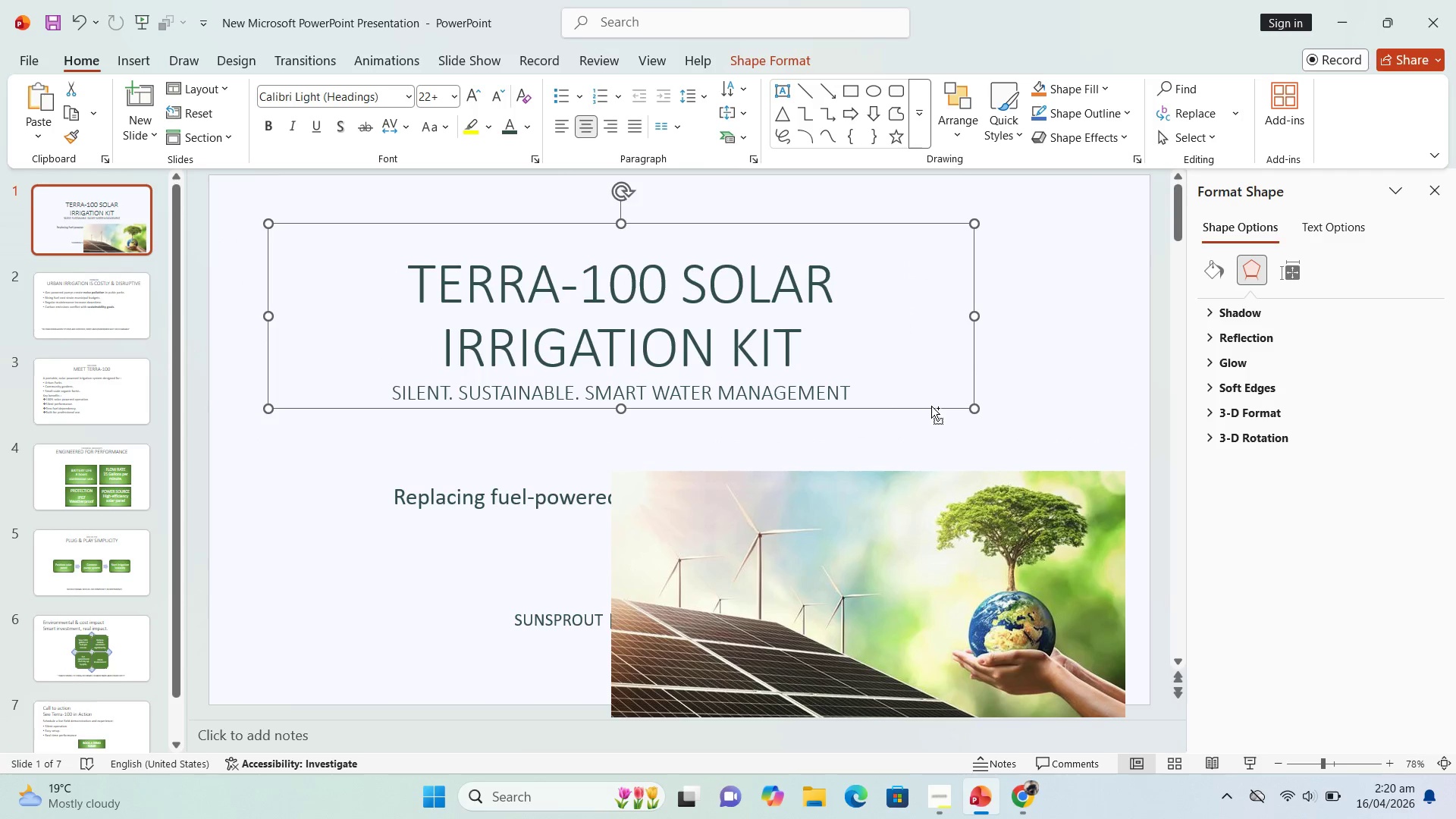 
key(Control+Z)
 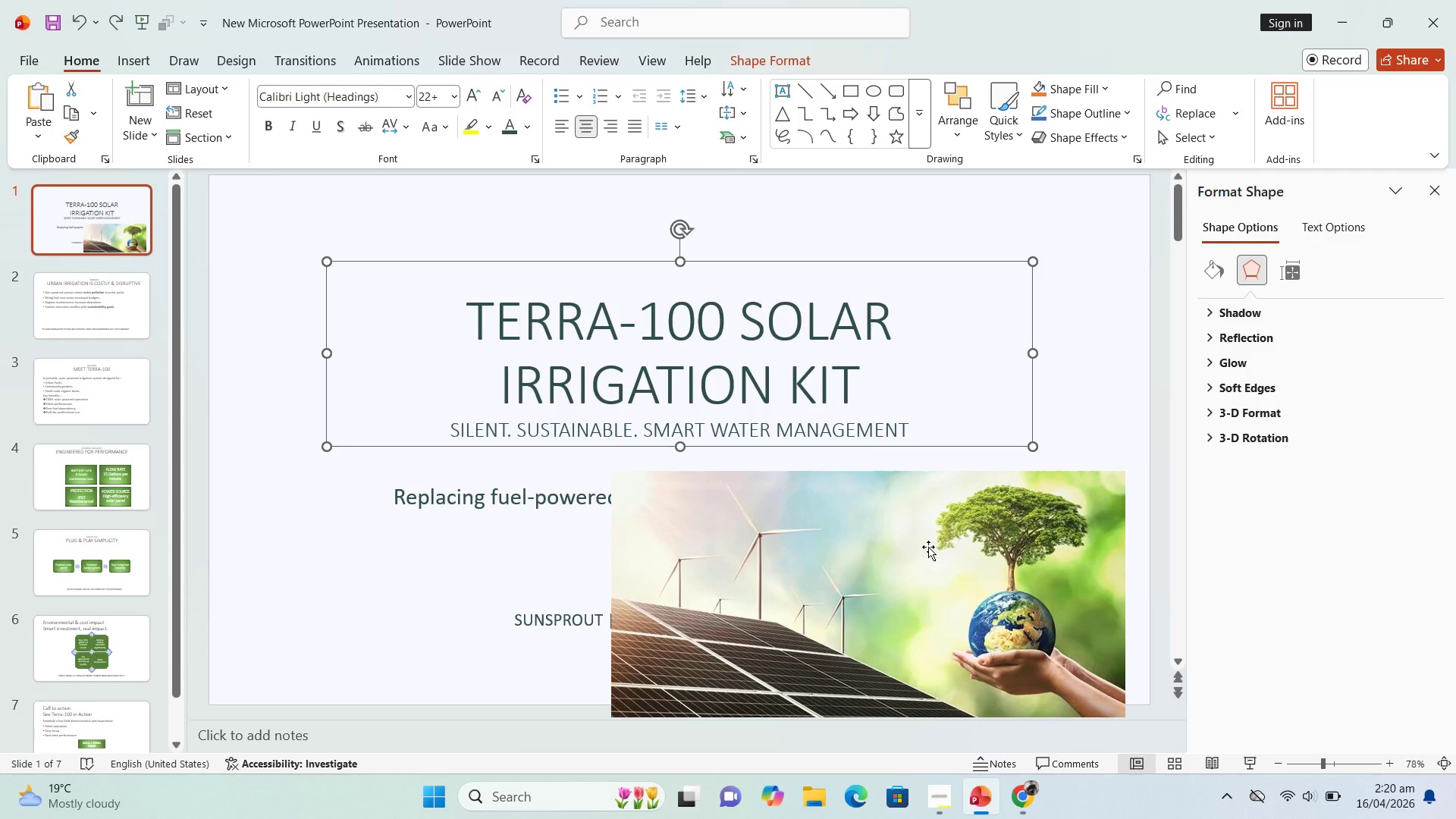 
left_click_drag(start_coordinate=[928, 547], to_coordinate=[805, 497])
 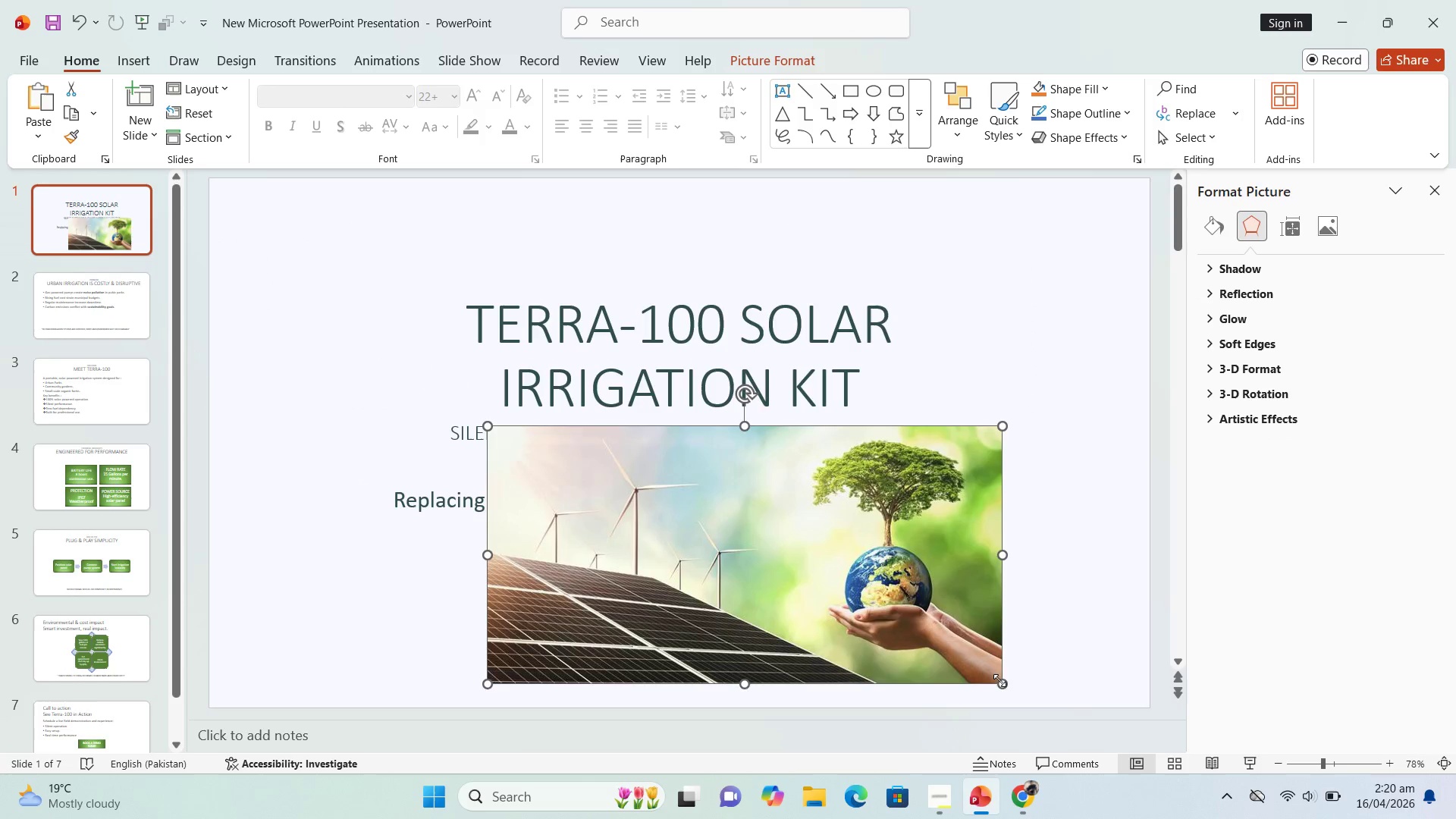 
left_click_drag(start_coordinate=[999, 680], to_coordinate=[835, 589])
 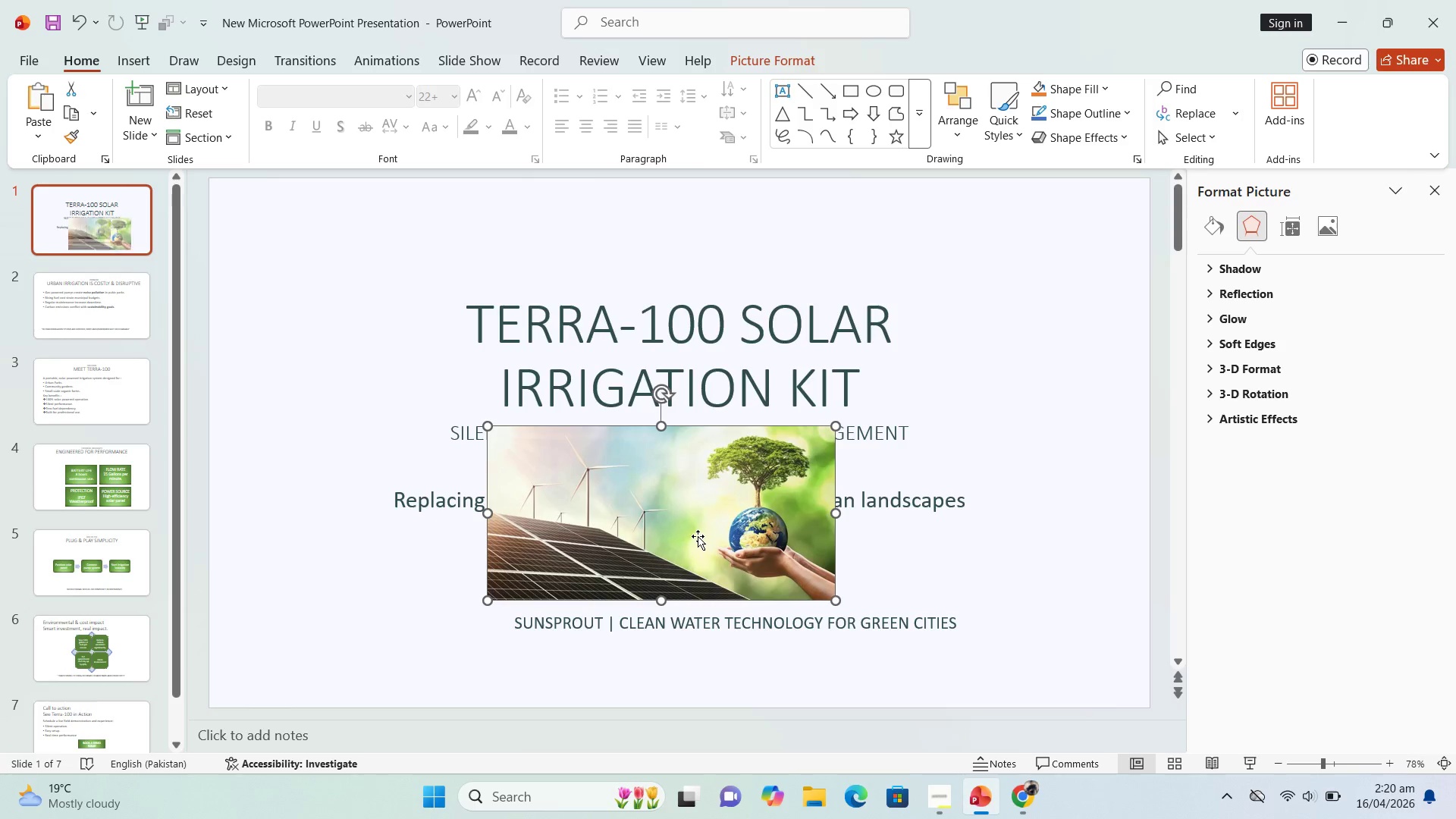 
left_click_drag(start_coordinate=[698, 536], to_coordinate=[1083, 474])
 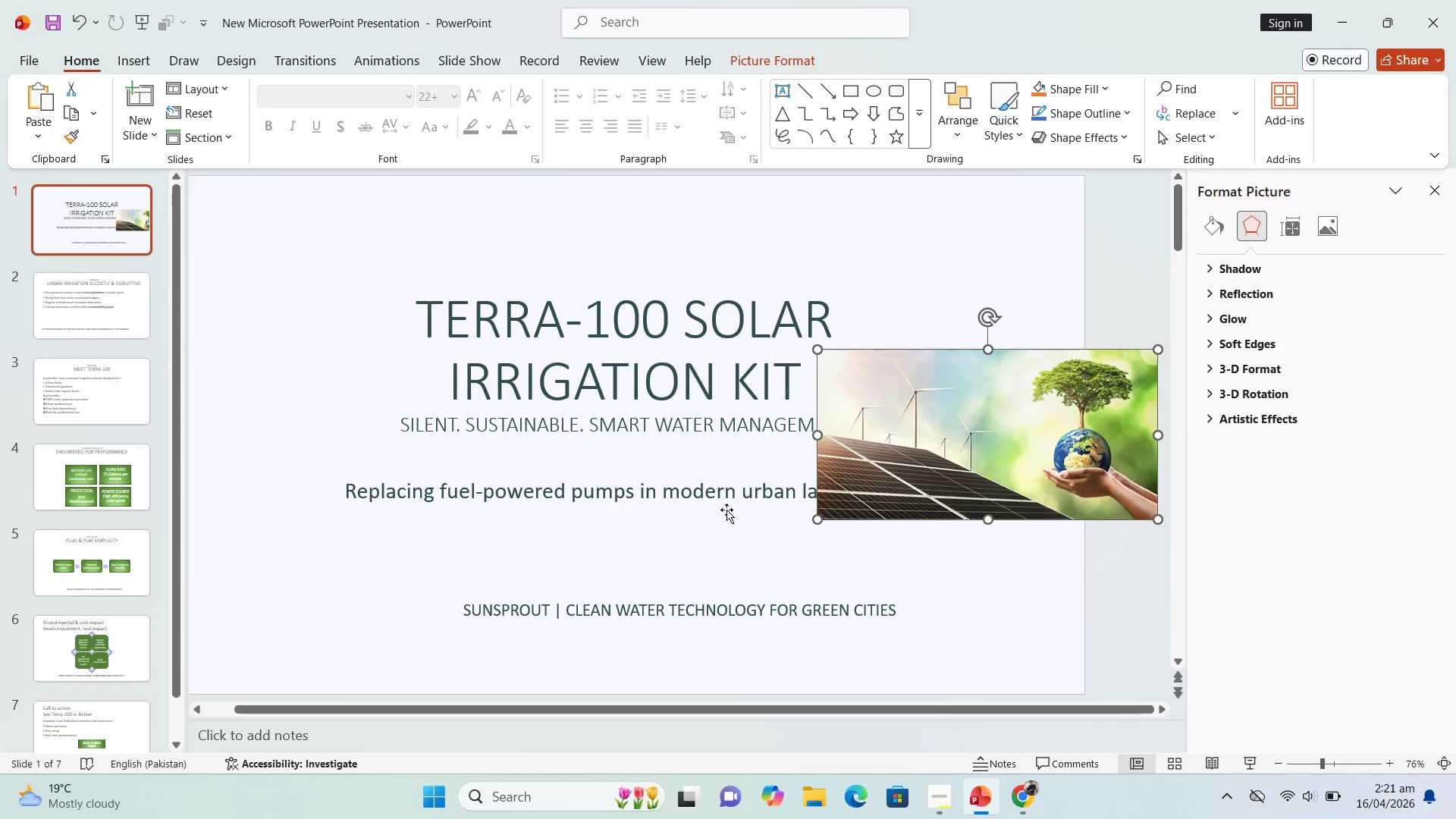 
left_click([723, 502])
 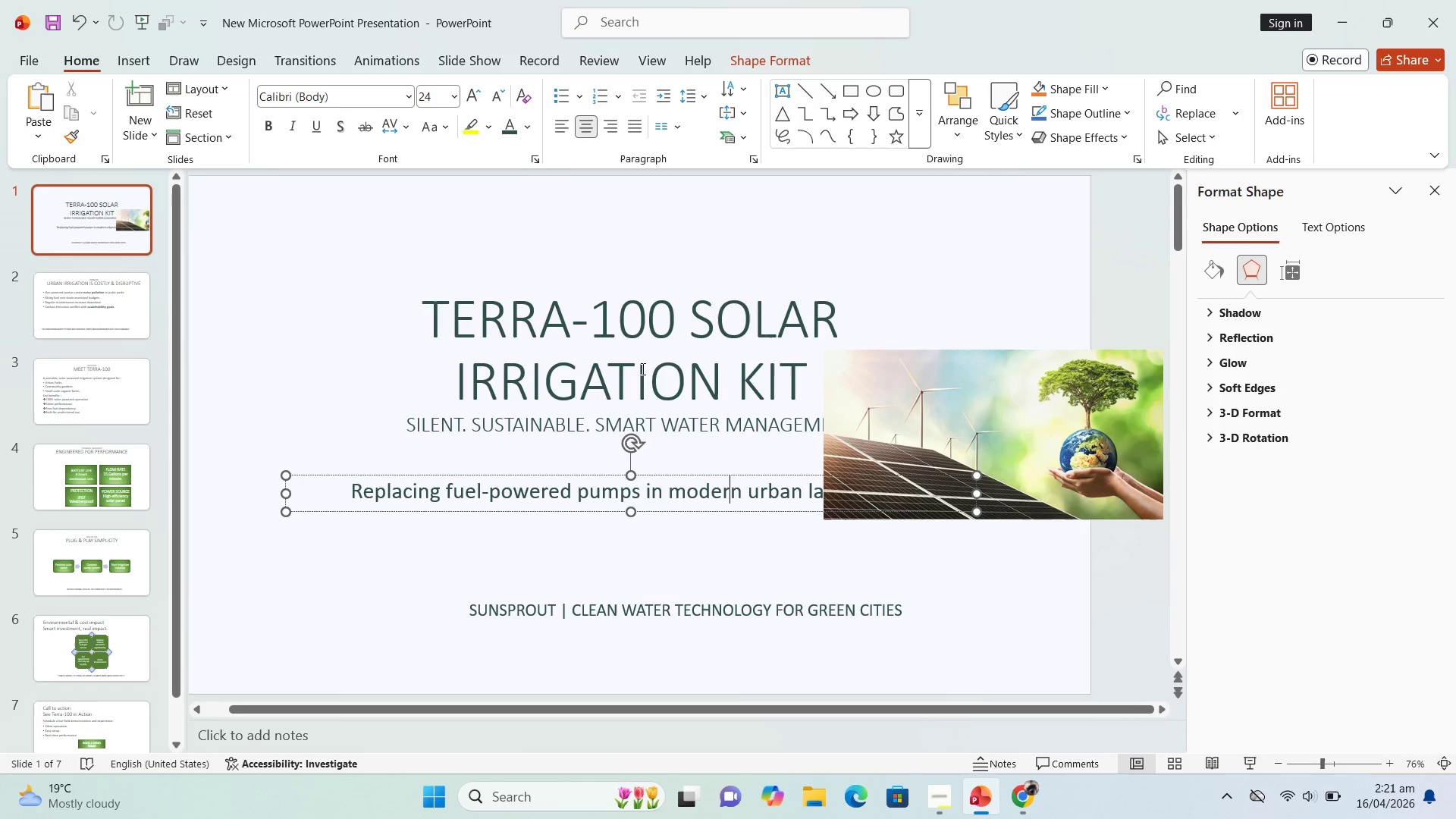 
left_click([656, 356])
 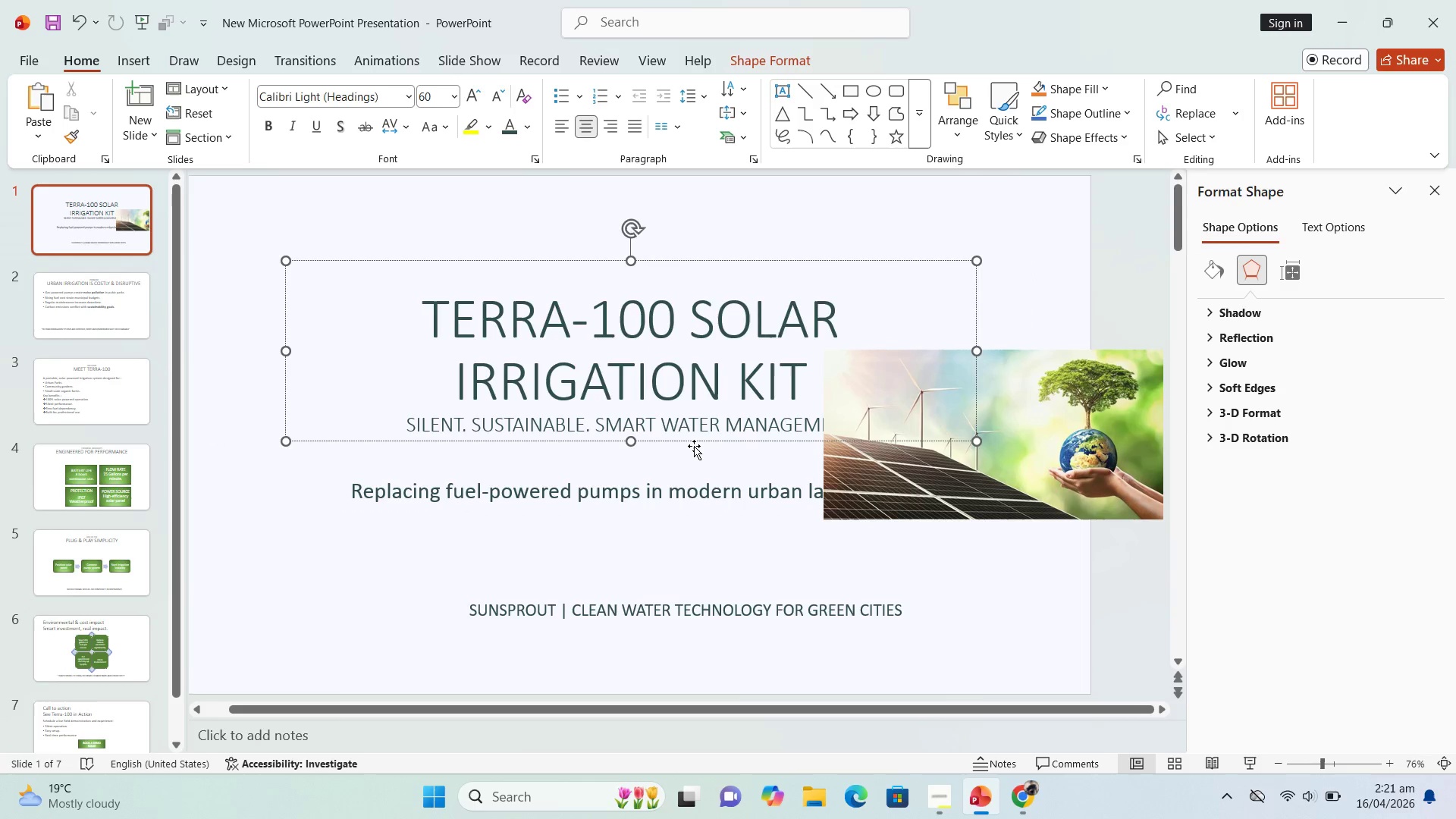 
left_click_drag(start_coordinate=[694, 446], to_coordinate=[703, 376])
 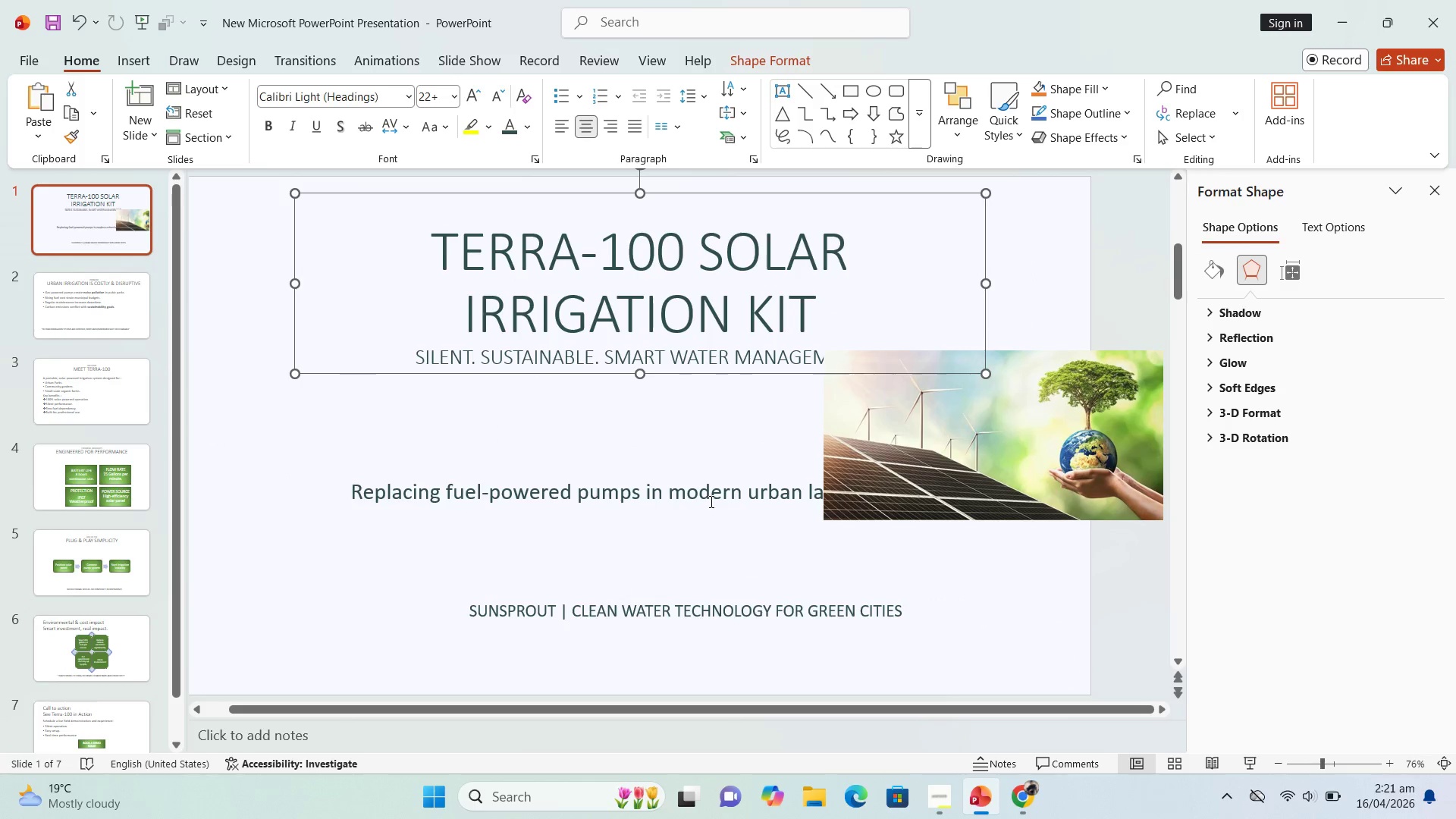 
left_click([710, 501])
 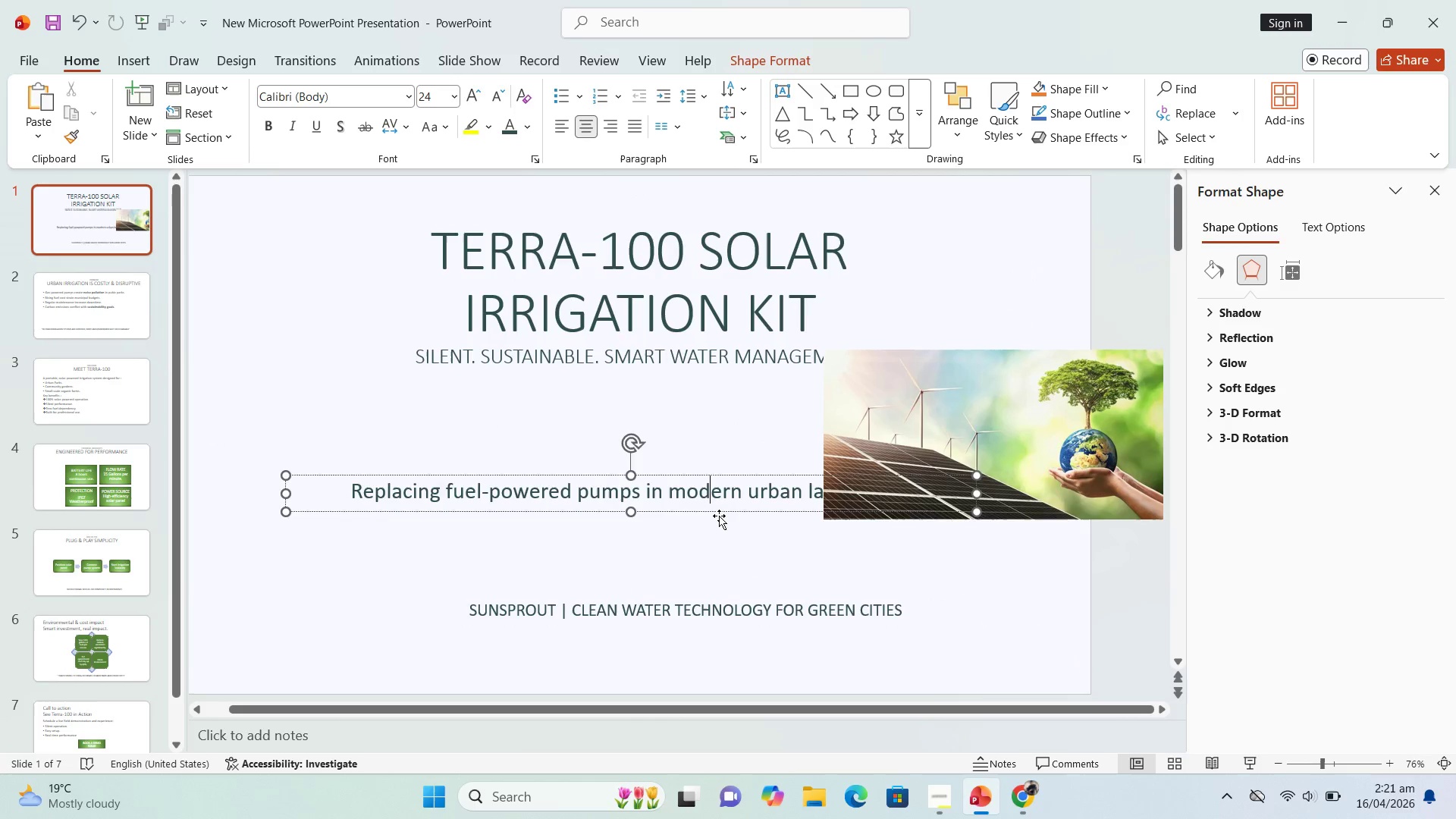 
left_click_drag(start_coordinate=[719, 516], to_coordinate=[725, 427])
 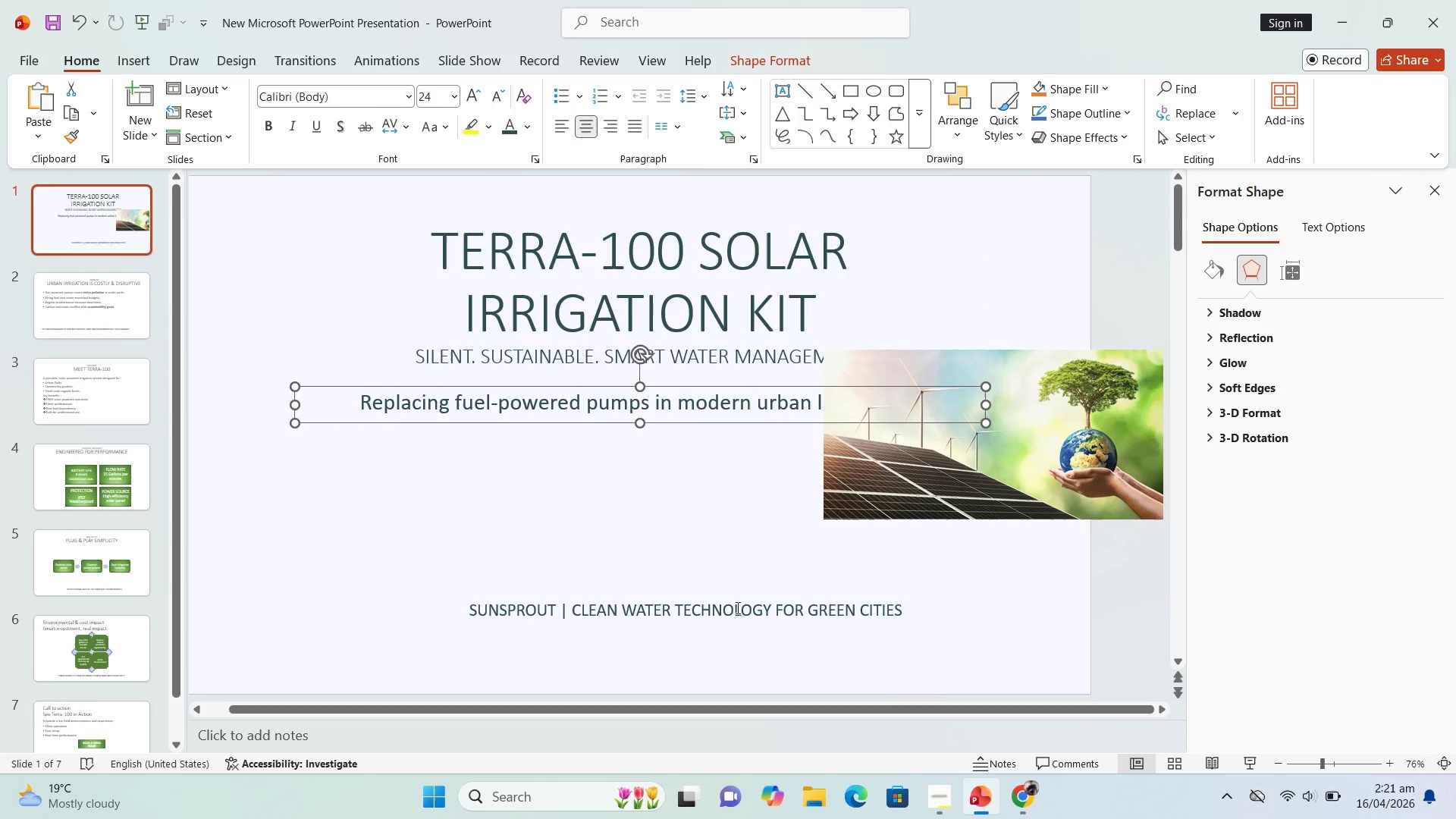 
left_click([736, 607])
 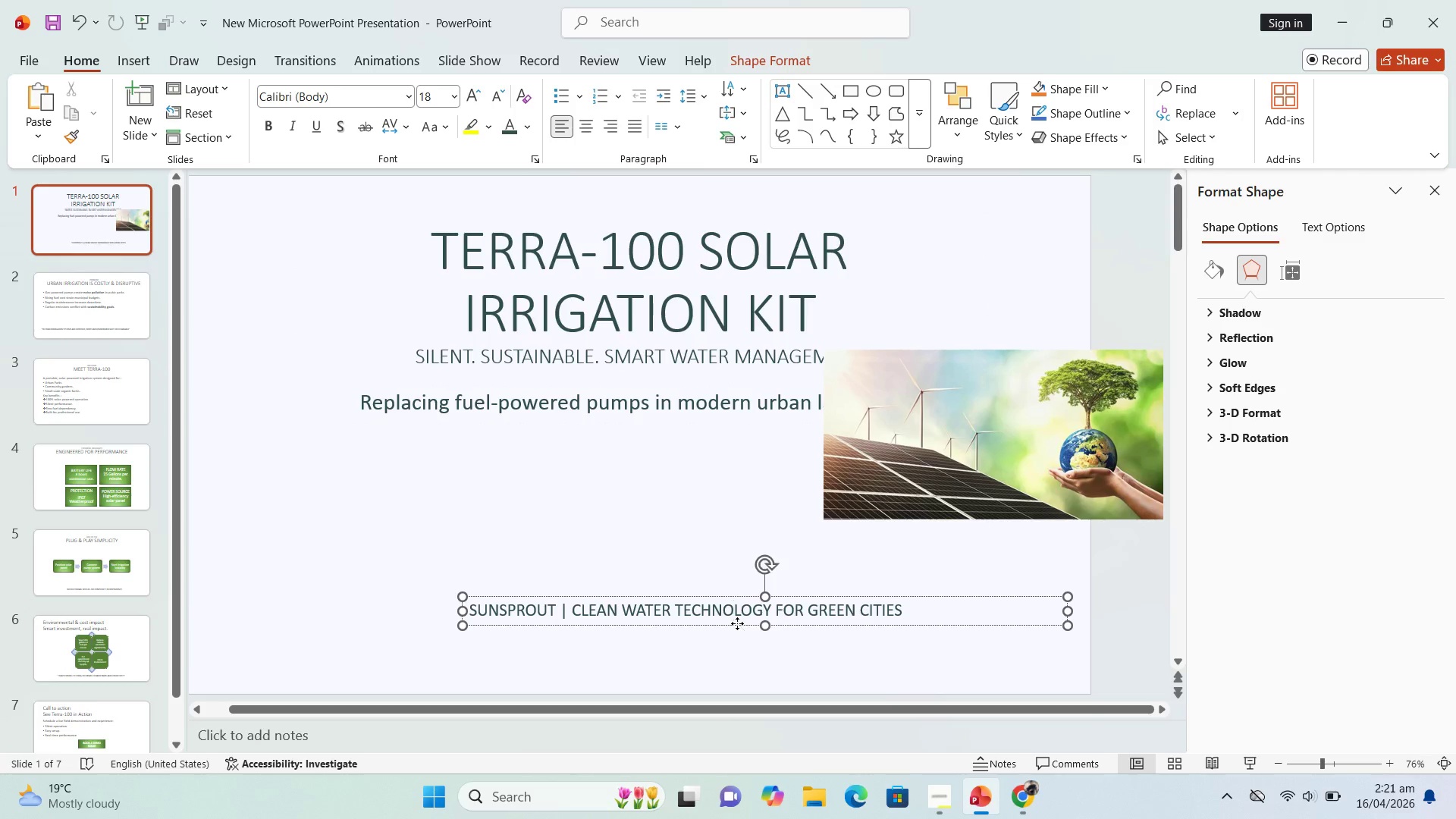 
left_click_drag(start_coordinate=[737, 623], to_coordinate=[657, 668])
 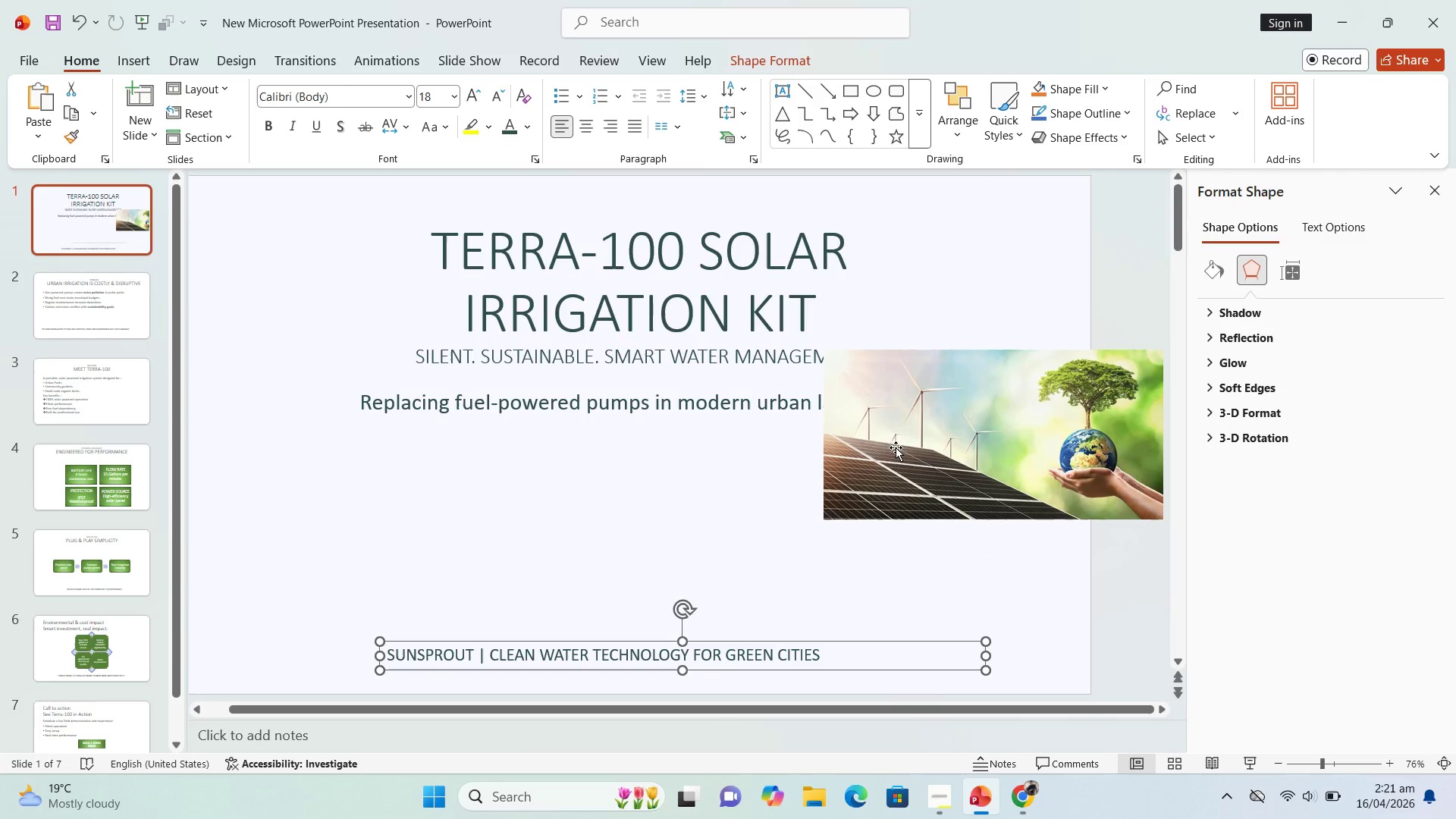 
left_click([910, 447])
 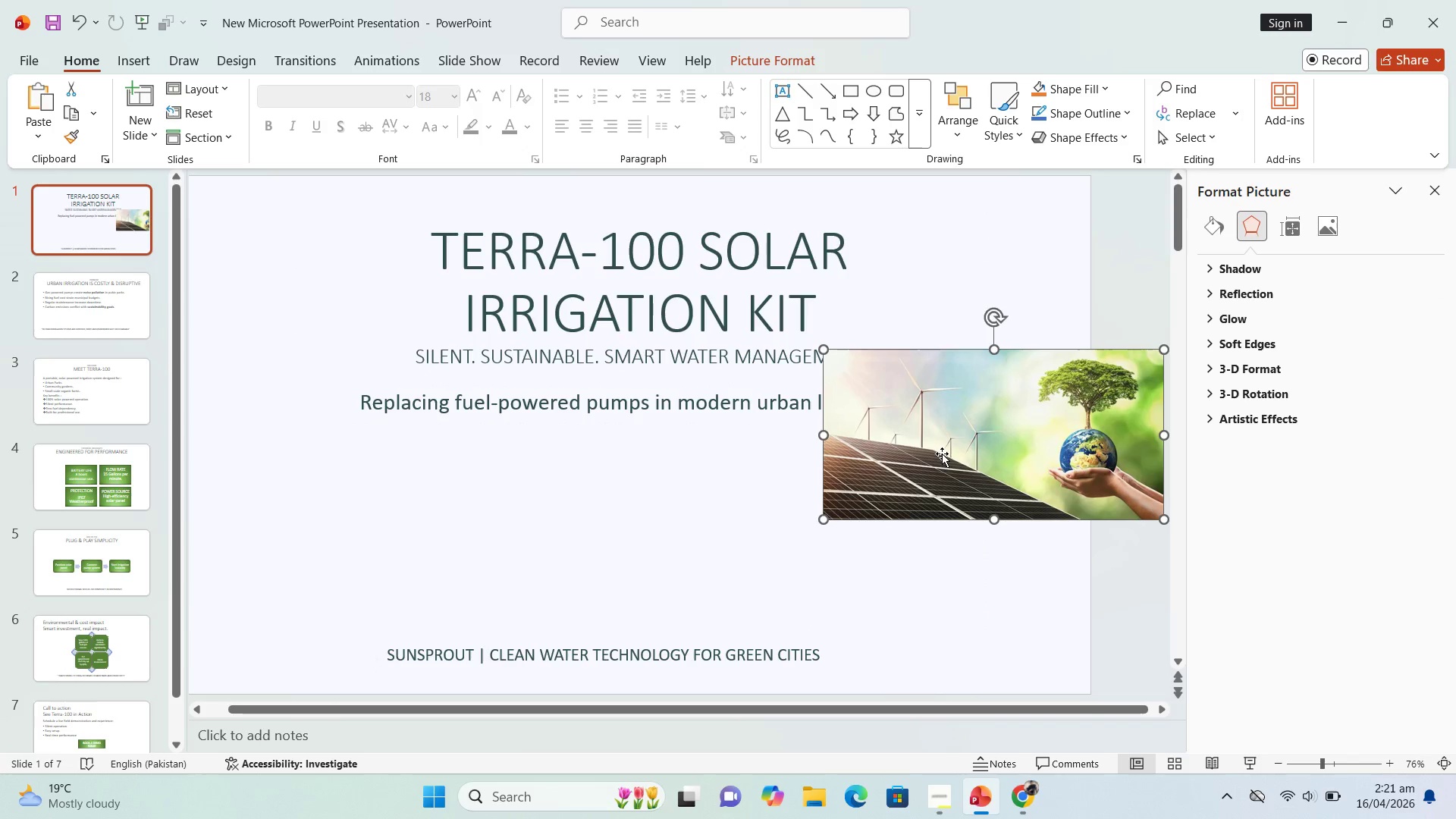 
left_click_drag(start_coordinate=[943, 453], to_coordinate=[526, 522])
 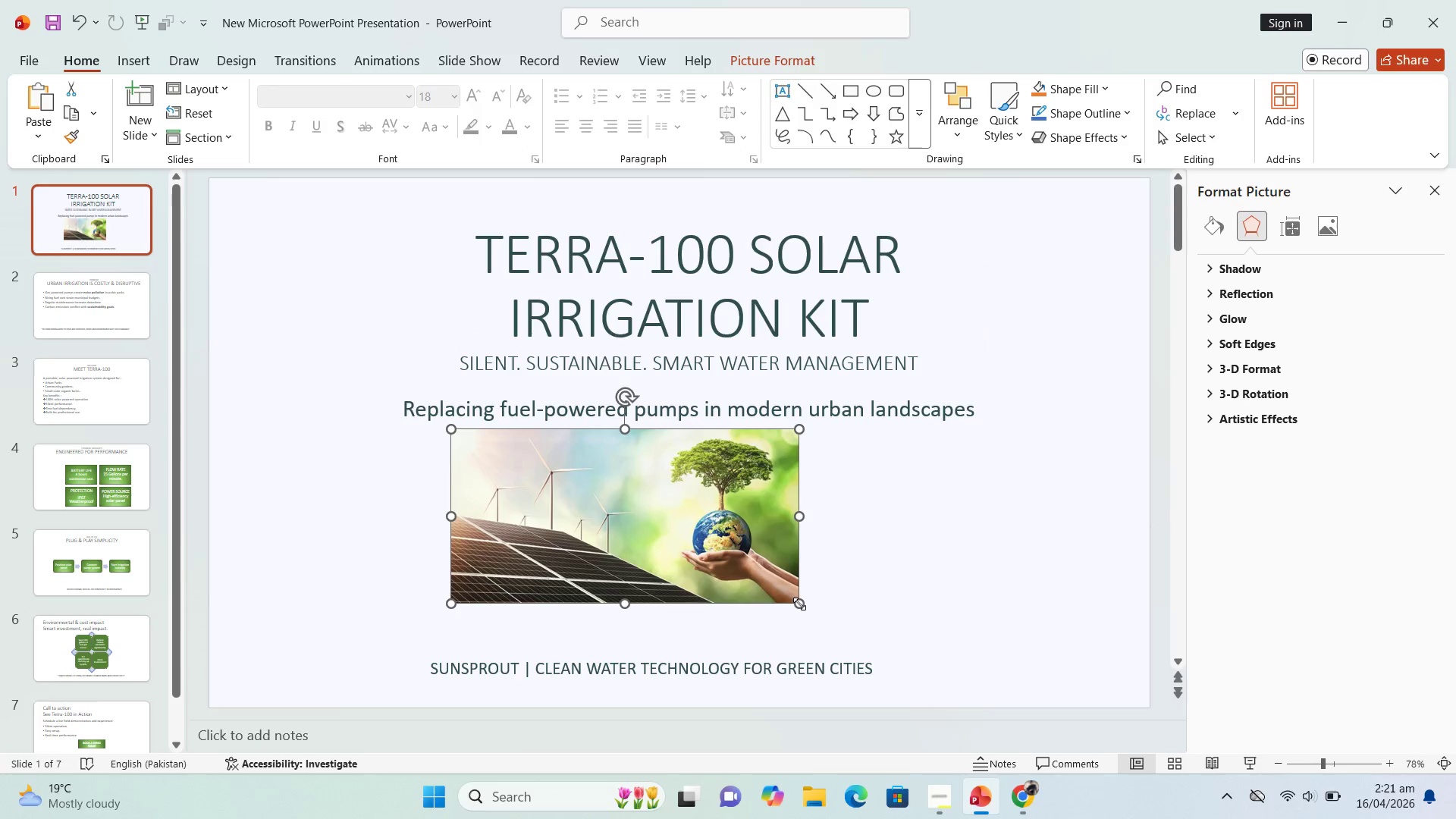 
left_click_drag(start_coordinate=[800, 604], to_coordinate=[895, 640])
 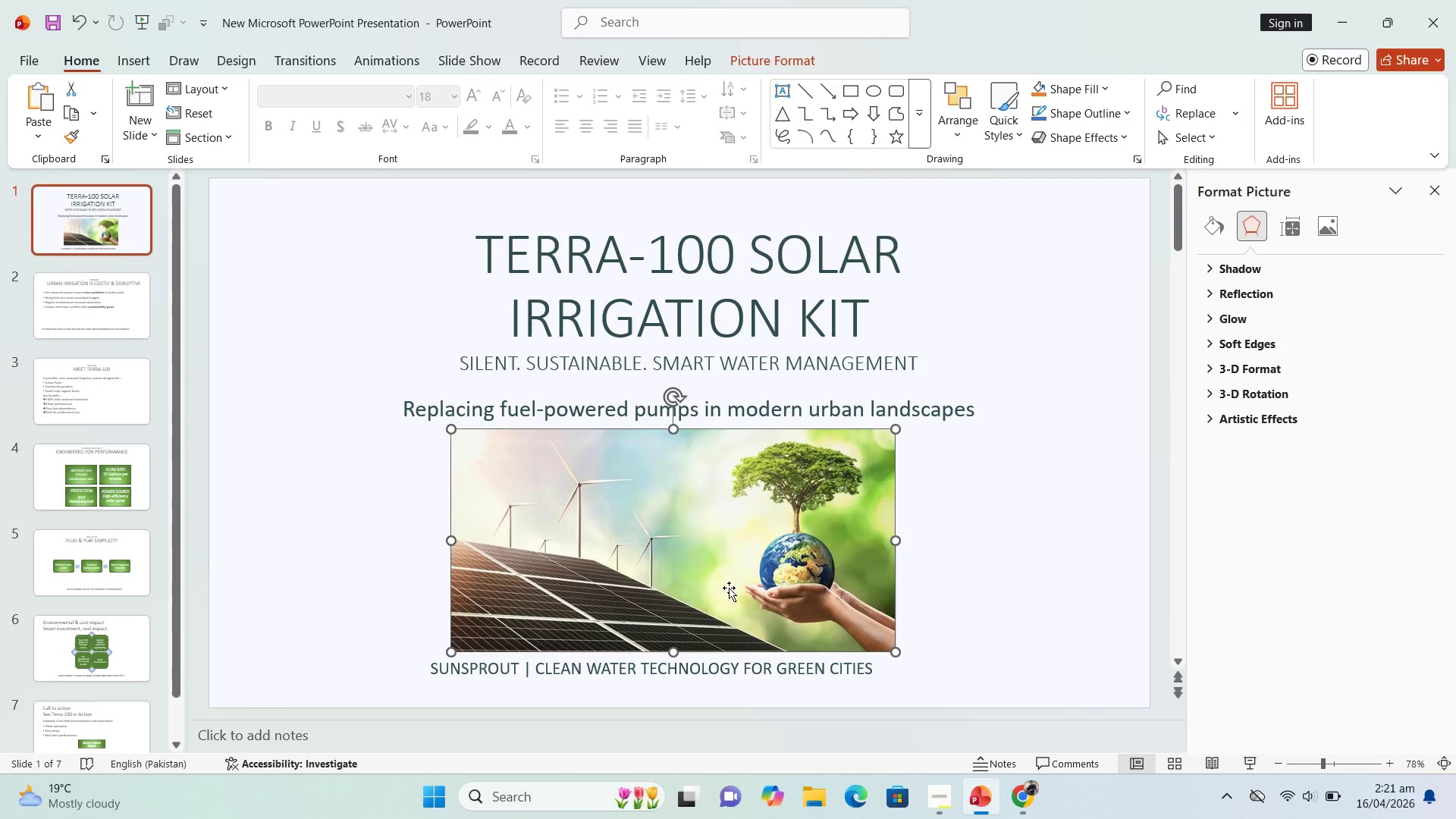 
left_click_drag(start_coordinate=[730, 588], to_coordinate=[736, 585])
 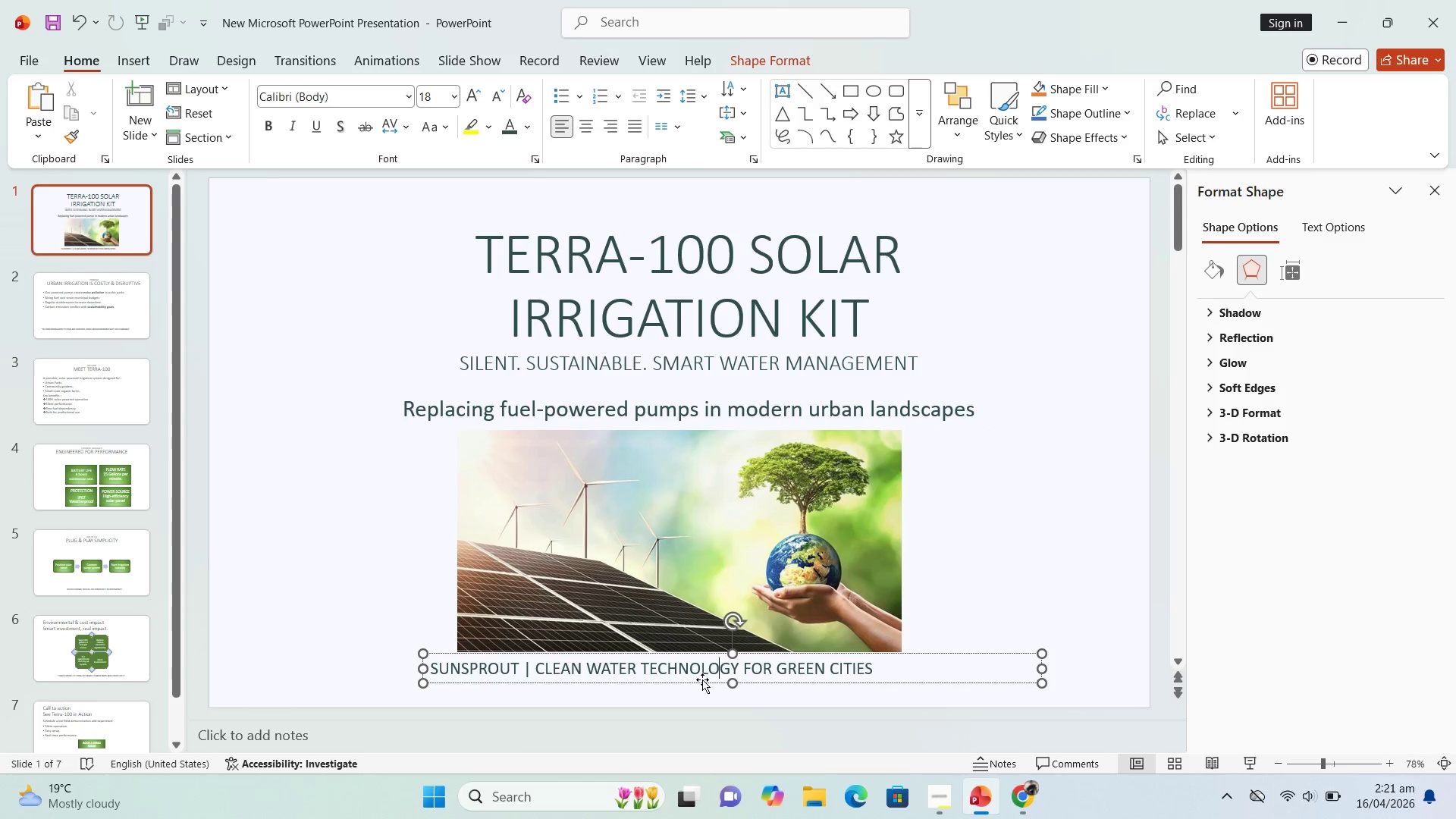 
left_click_drag(start_coordinate=[700, 679], to_coordinate=[733, 690])
 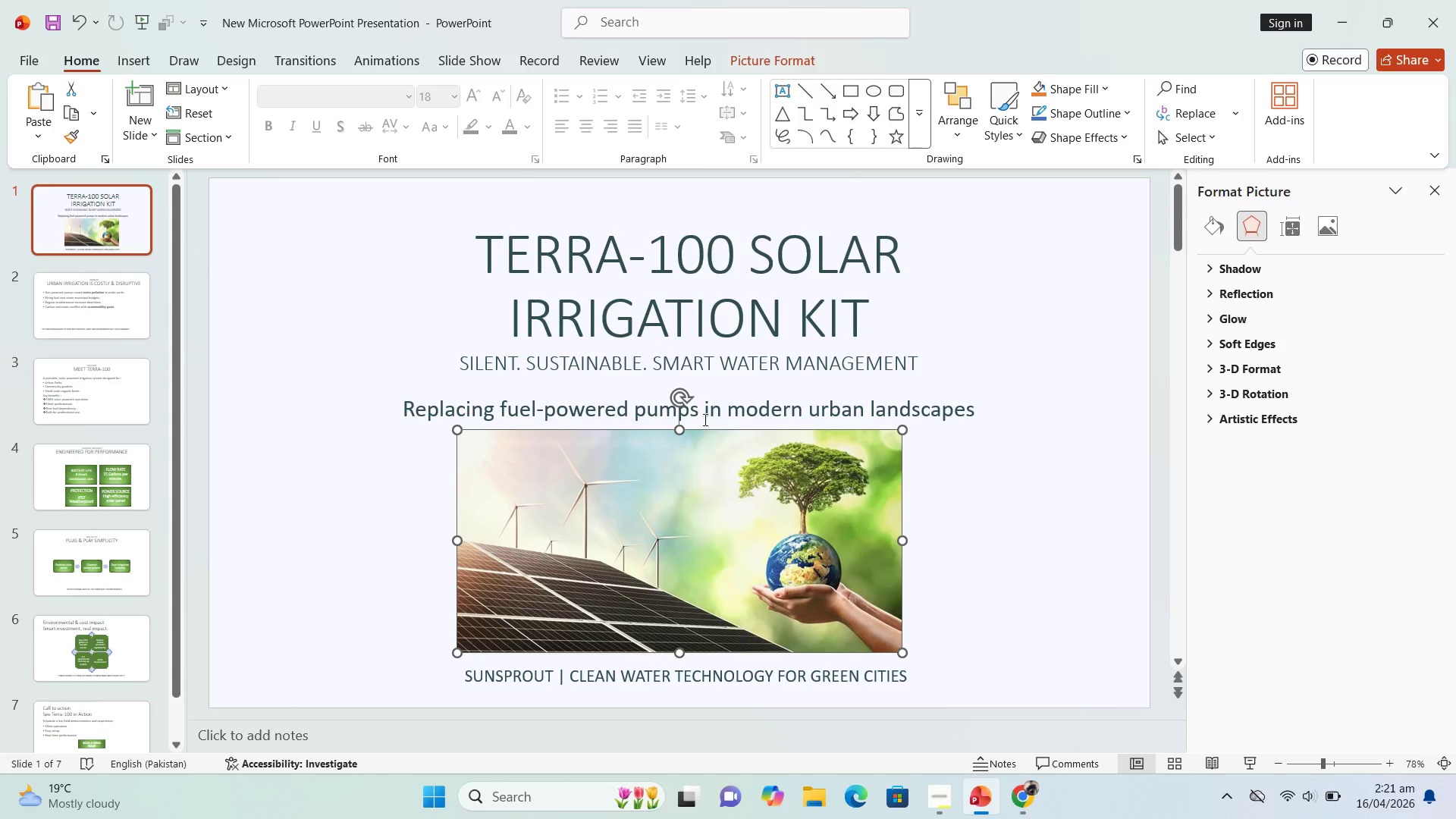 
left_click_drag(start_coordinate=[701, 415], to_coordinate=[697, 415])
 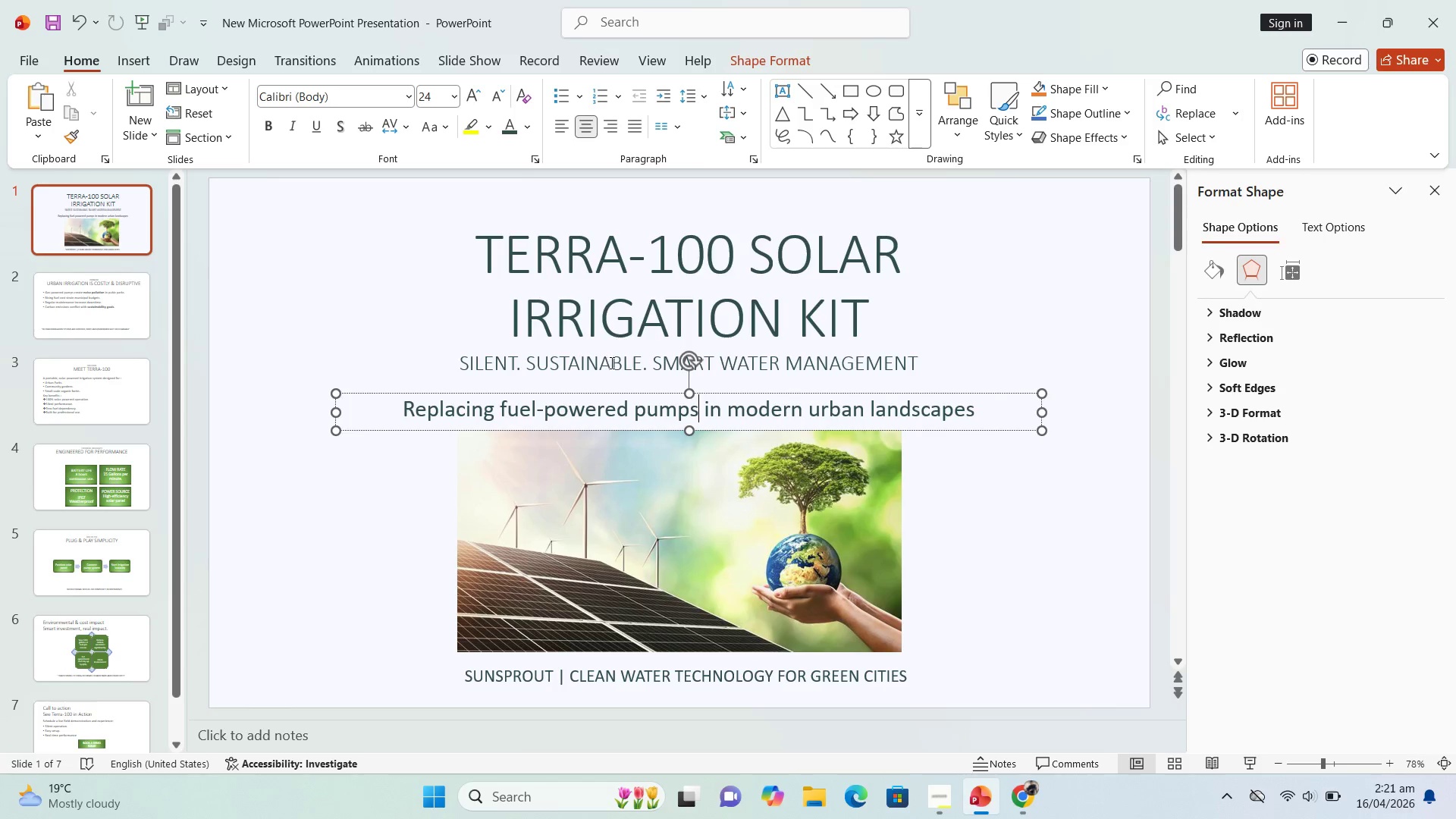 
left_click_drag(start_coordinate=[614, 362], to_coordinate=[606, 362])
 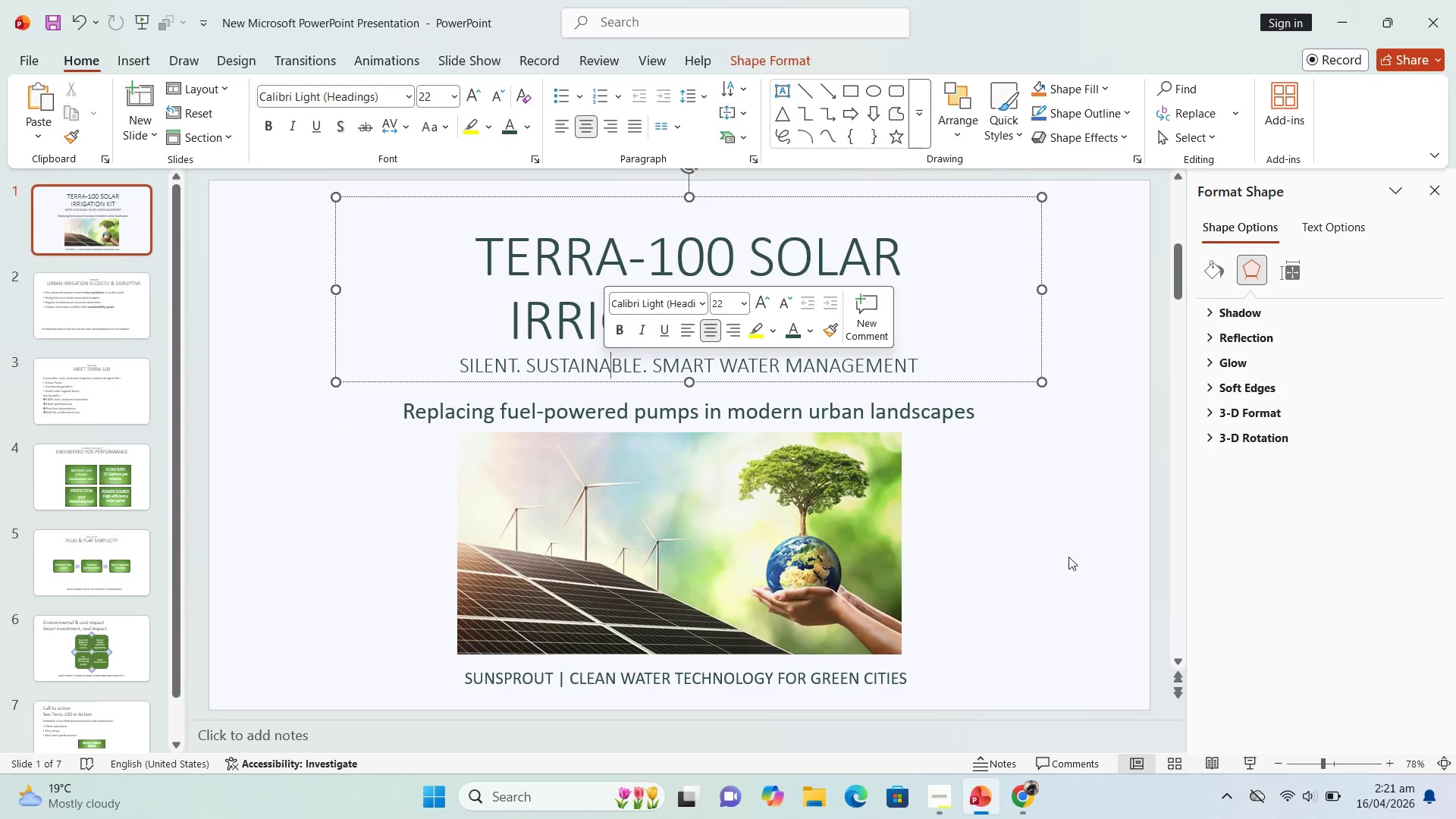 
left_click([1079, 524])
 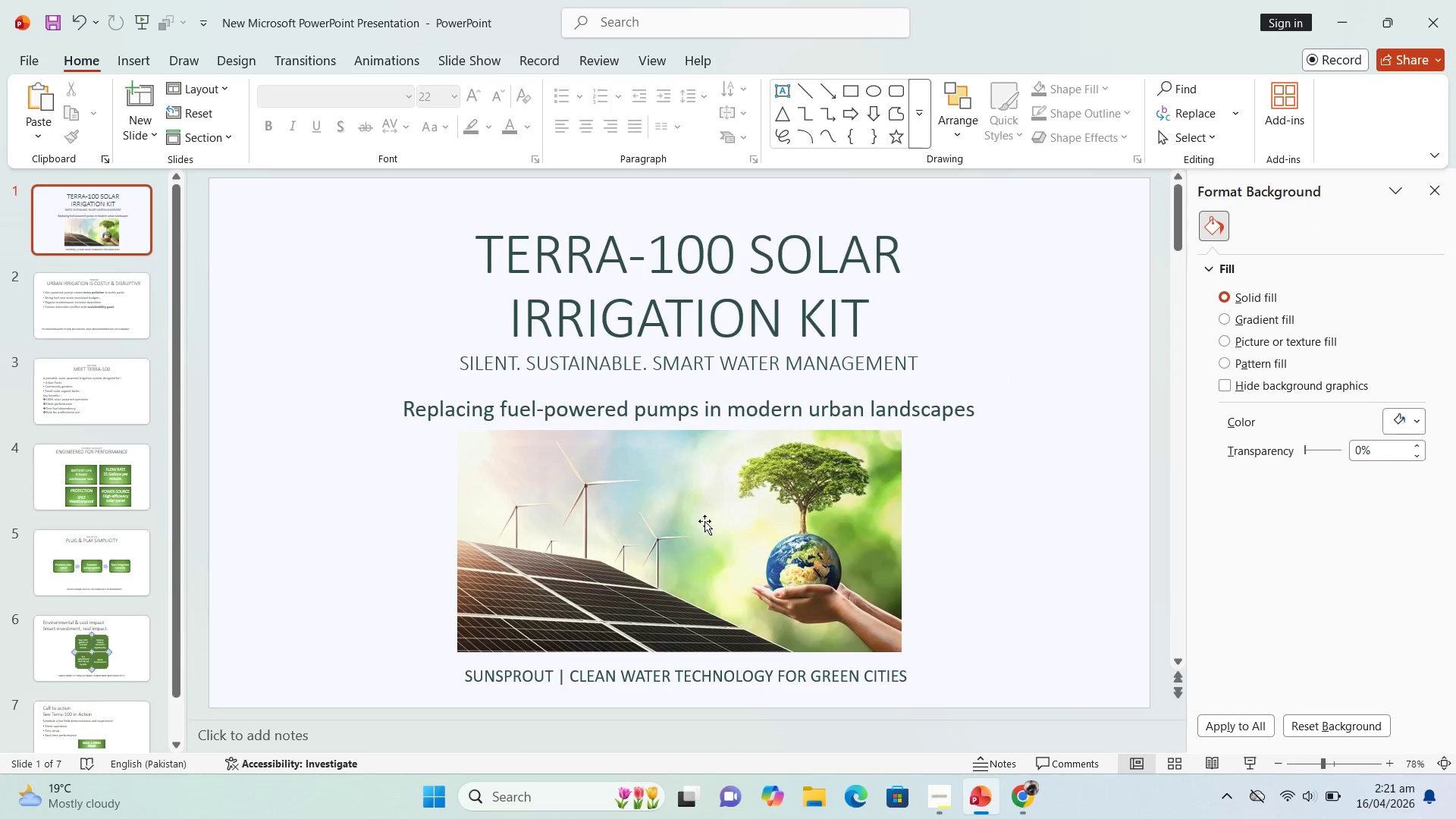 
left_click([698, 501])
 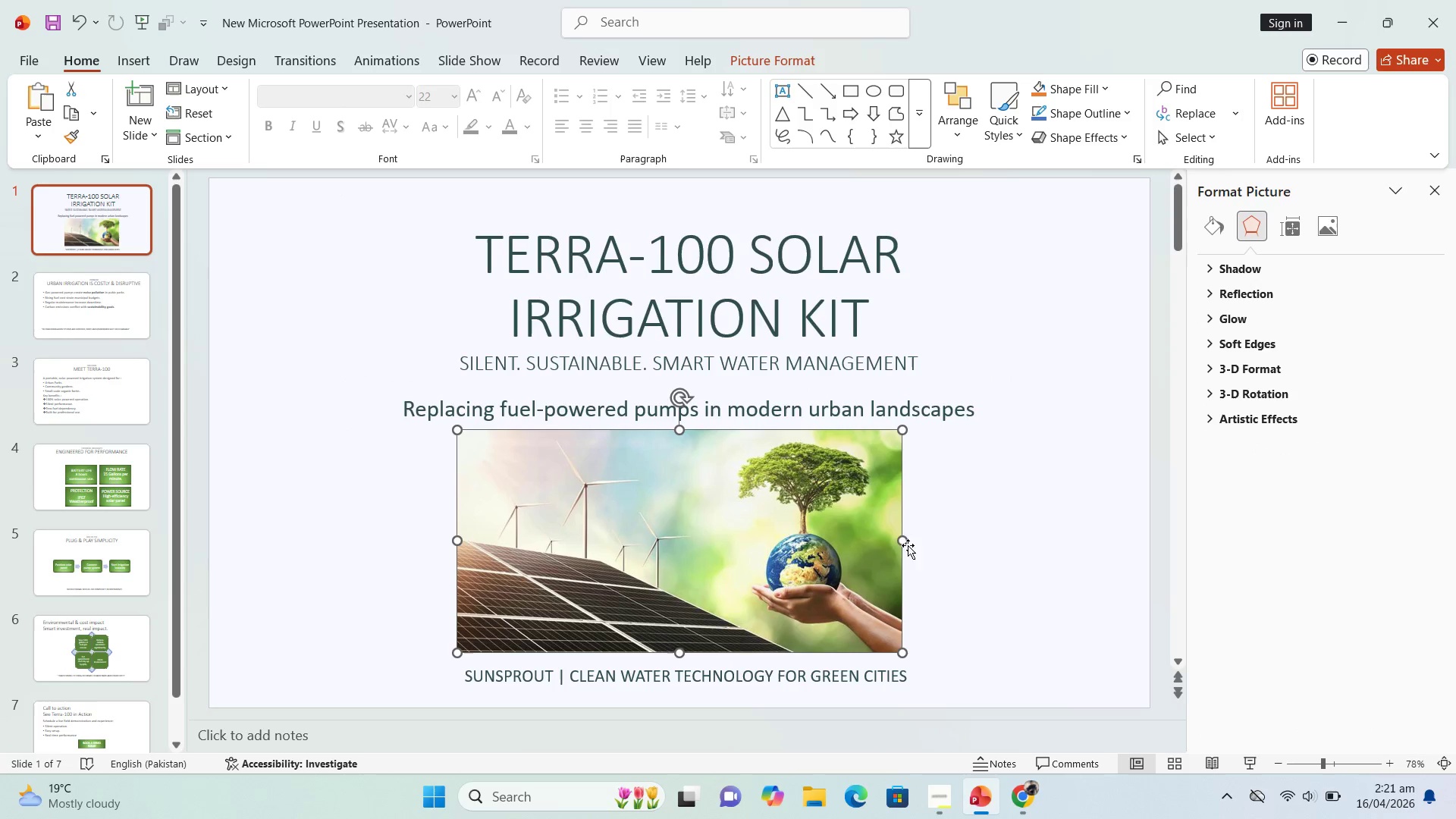 
left_click_drag(start_coordinate=[905, 541], to_coordinate=[915, 544])
 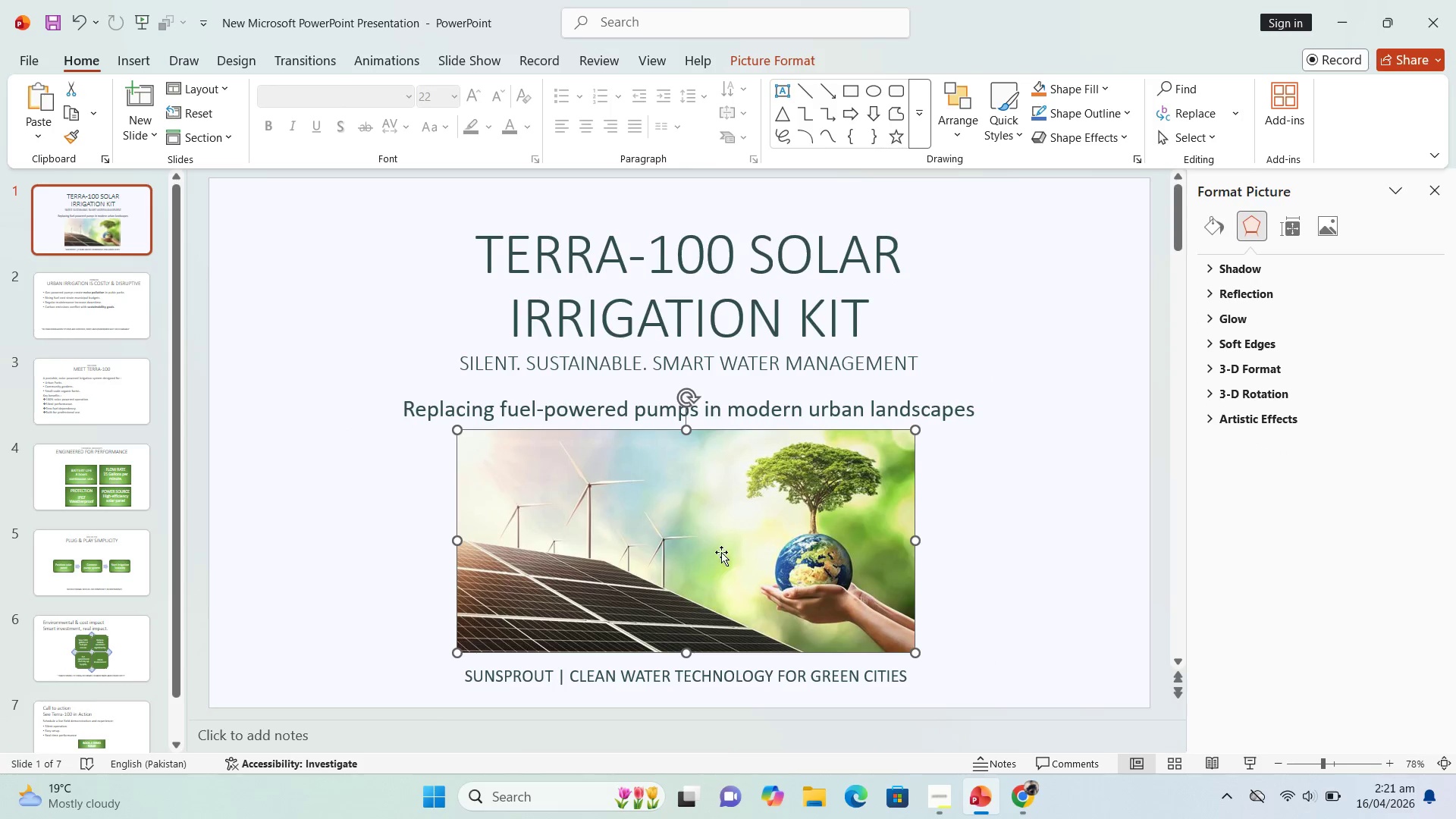 
left_click([721, 552])
 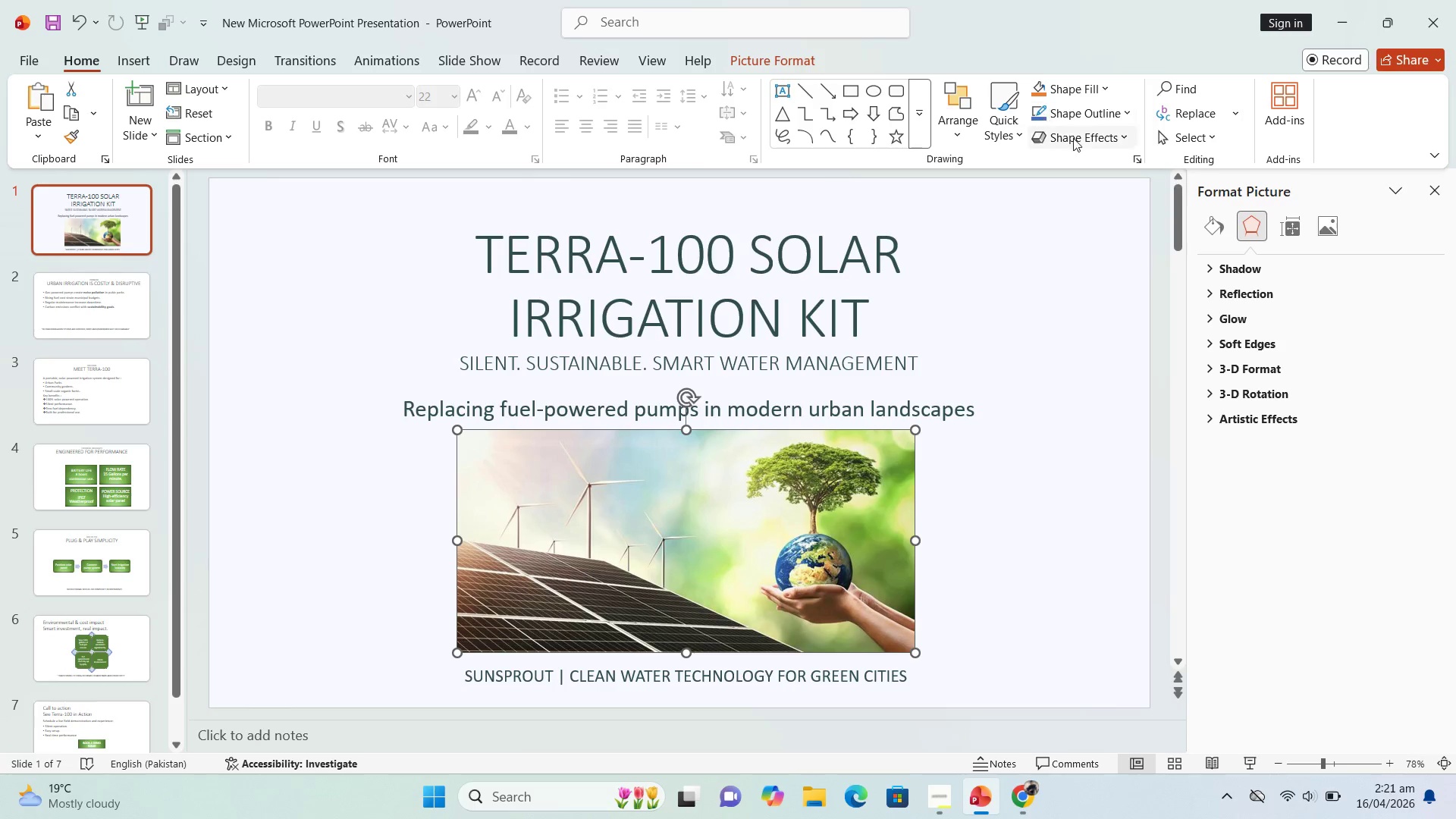 
left_click([1116, 136])
 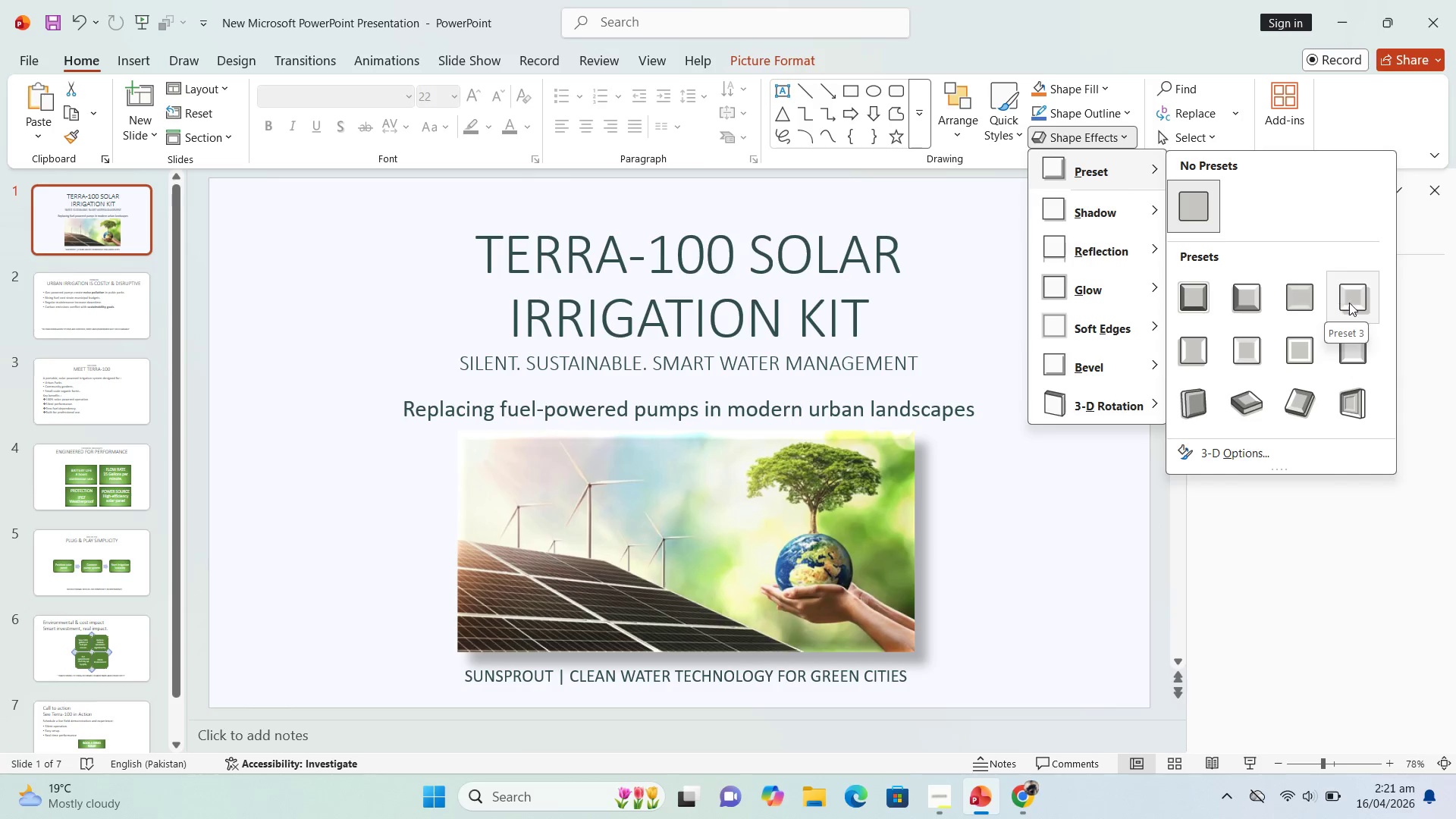 
wait(10.91)
 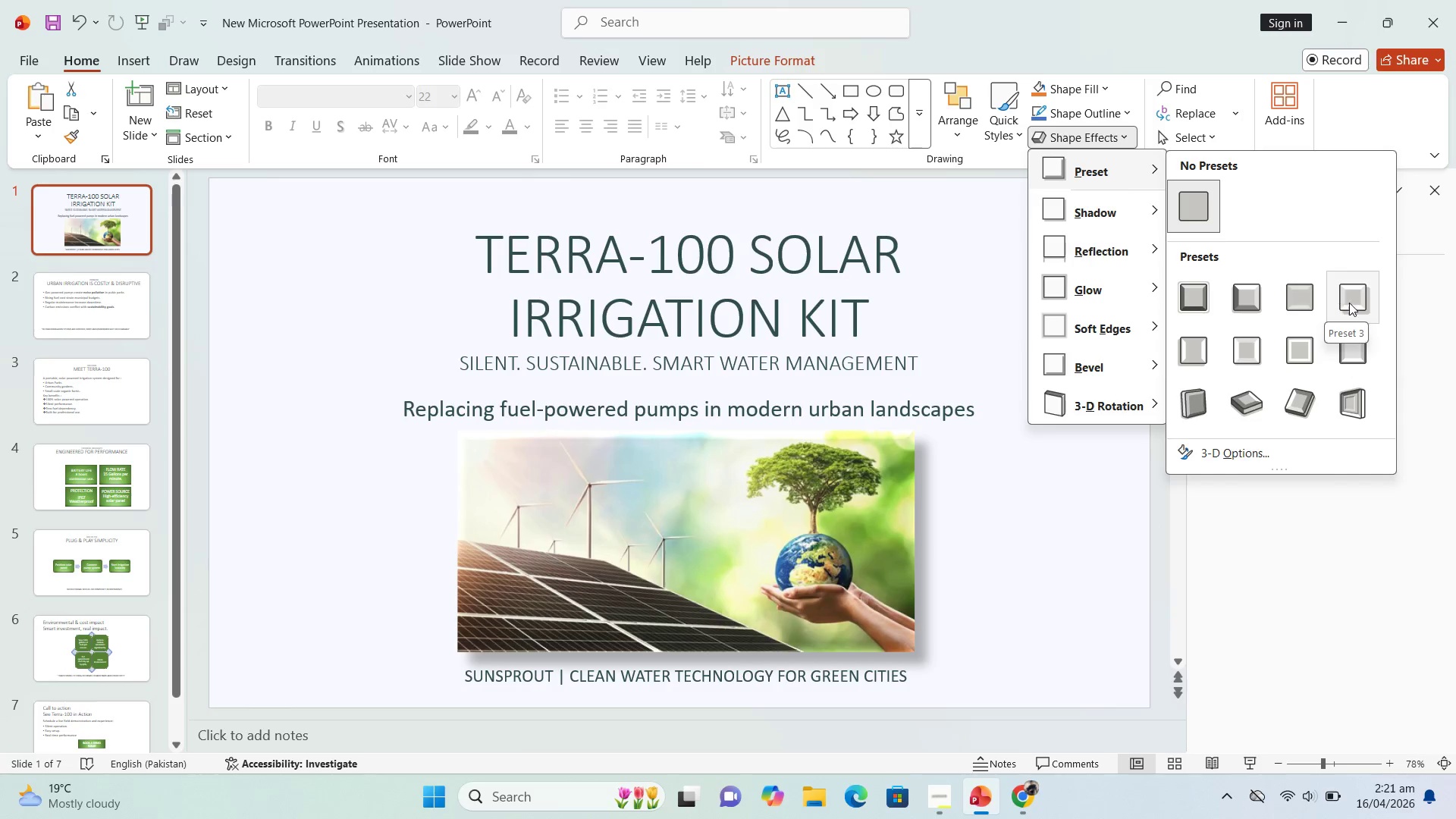 
left_click([1126, 219])
 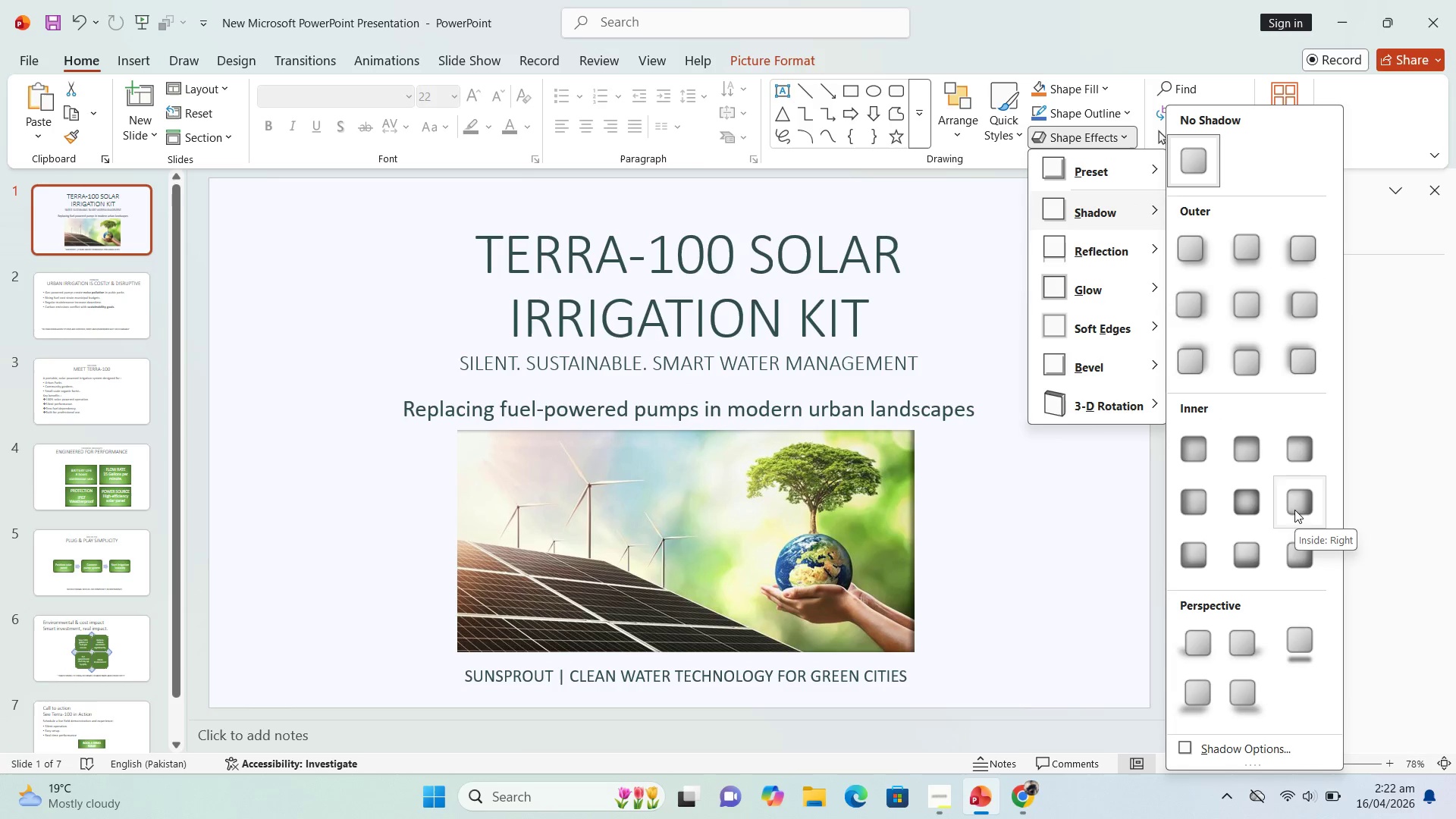 
wait(7.41)
 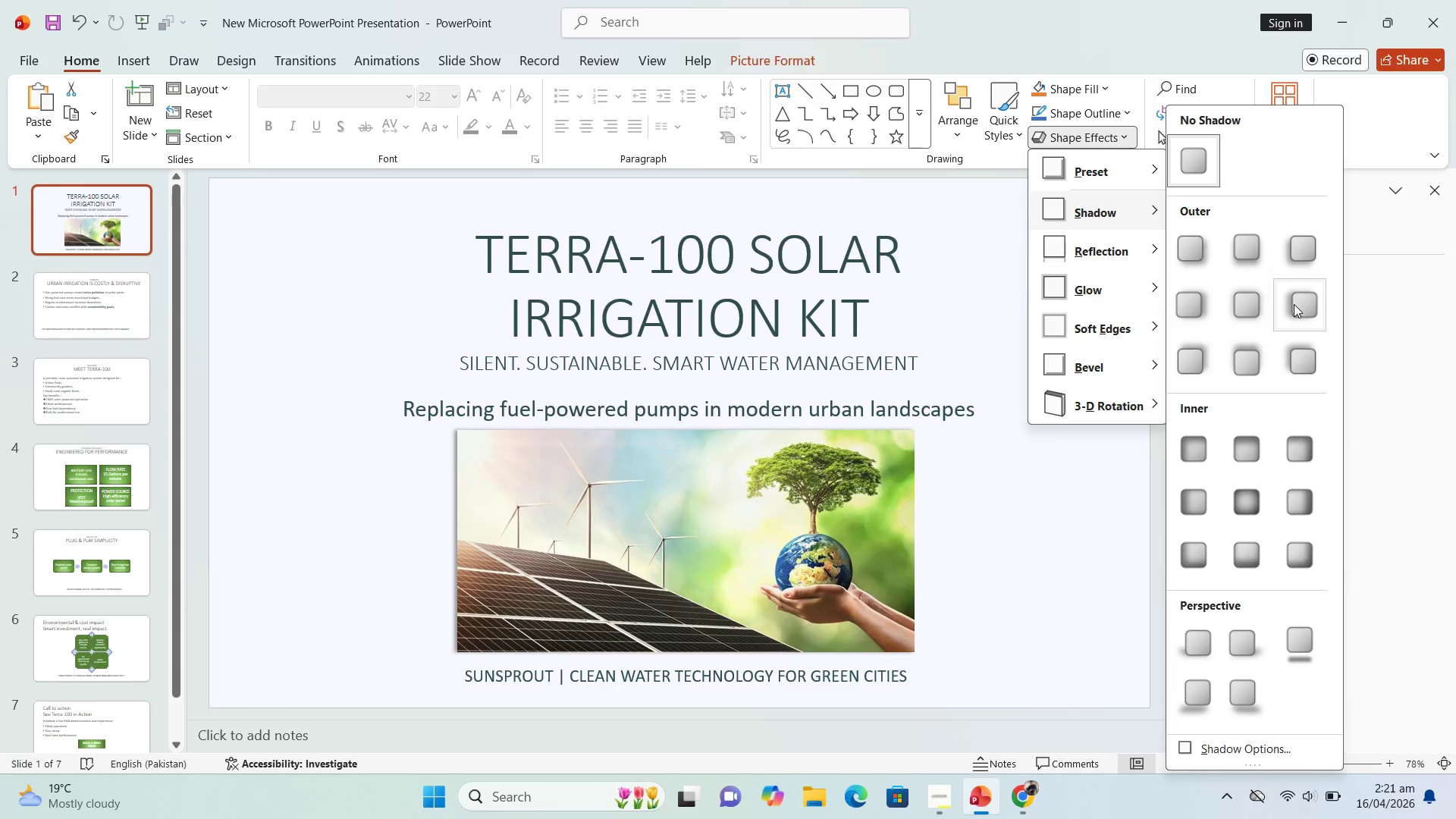 
left_click([1117, 50])
 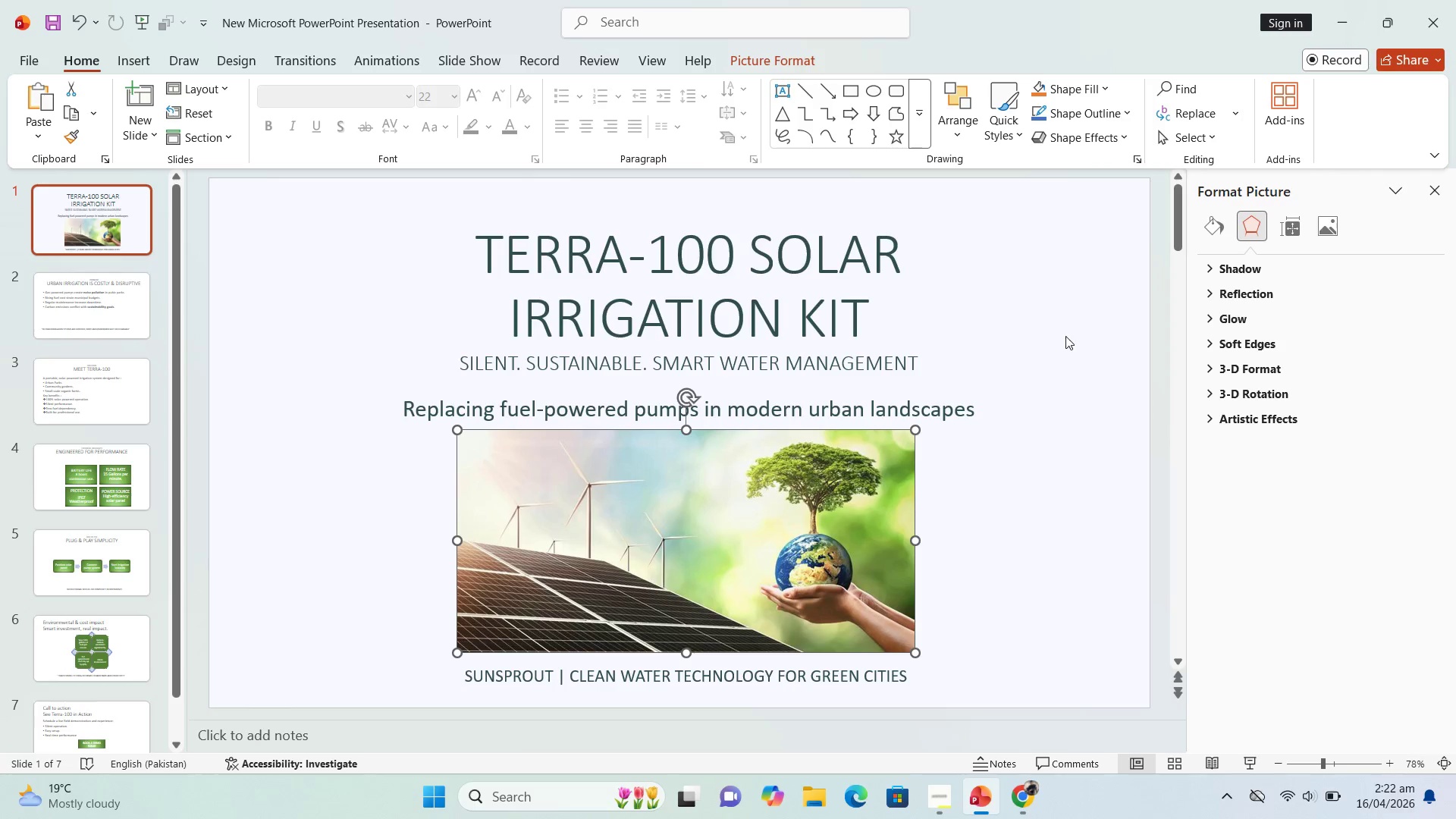 
left_click([1065, 473])
 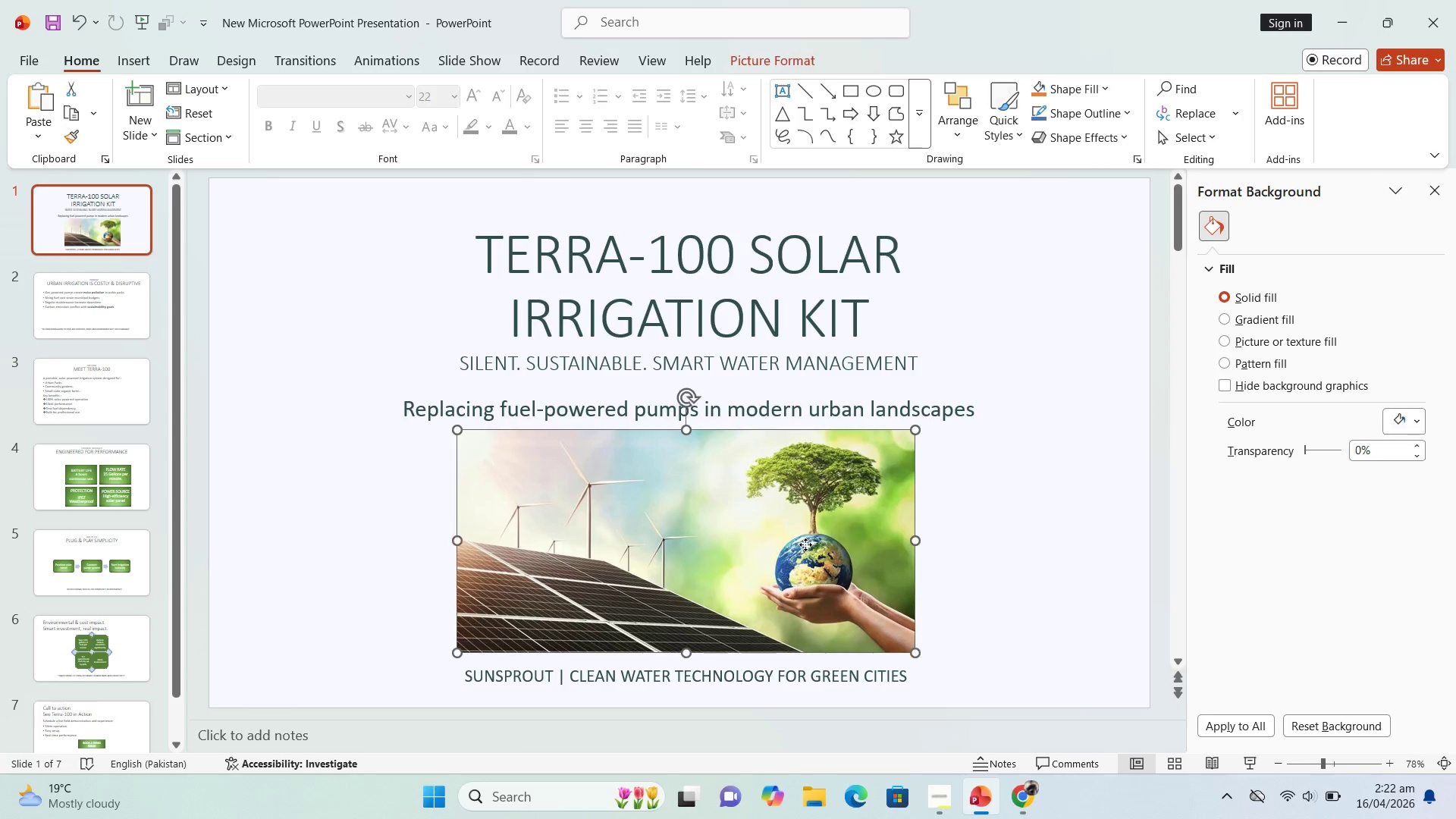 
double_click([805, 544])
 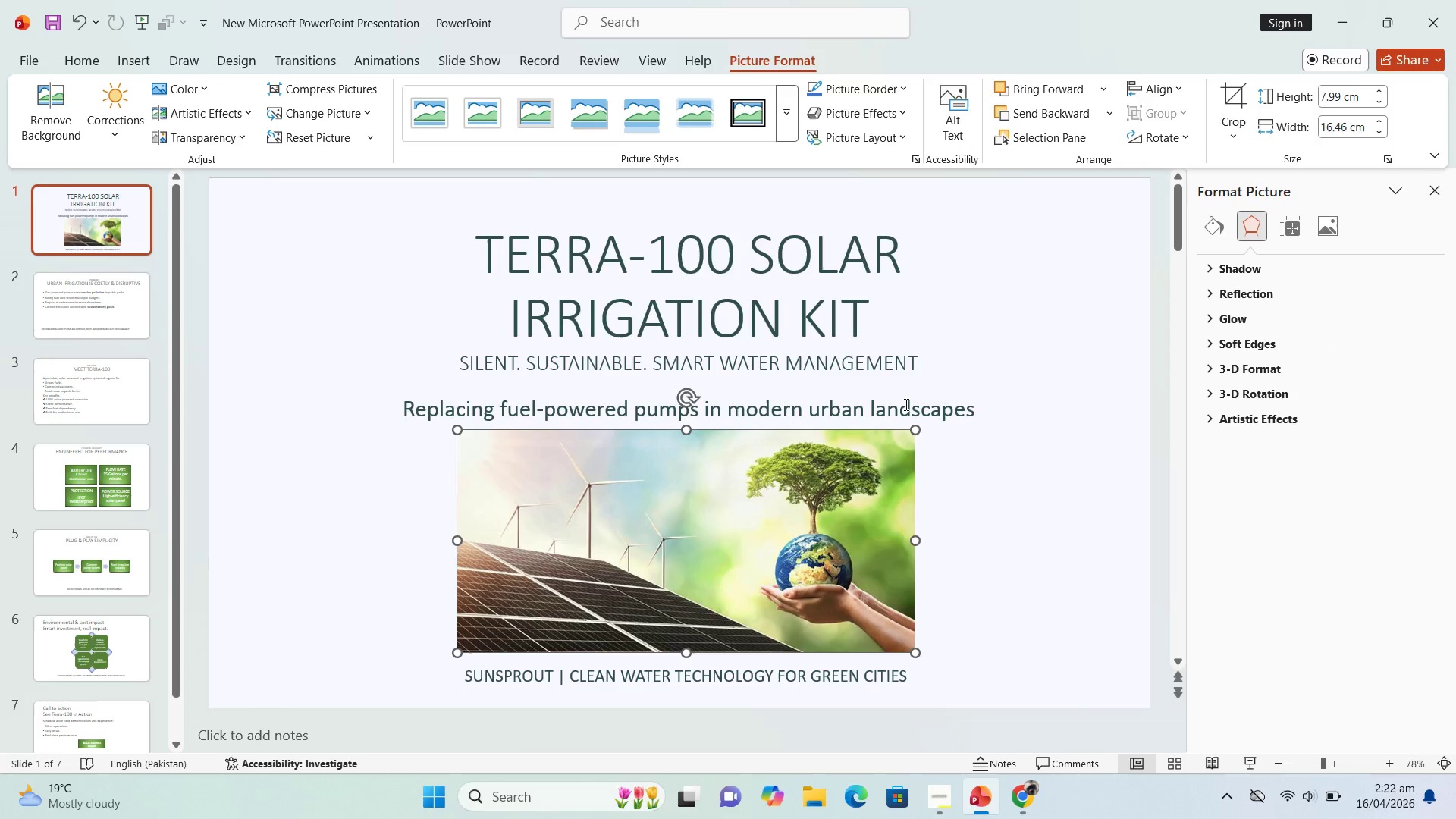 
left_click([697, 119])
 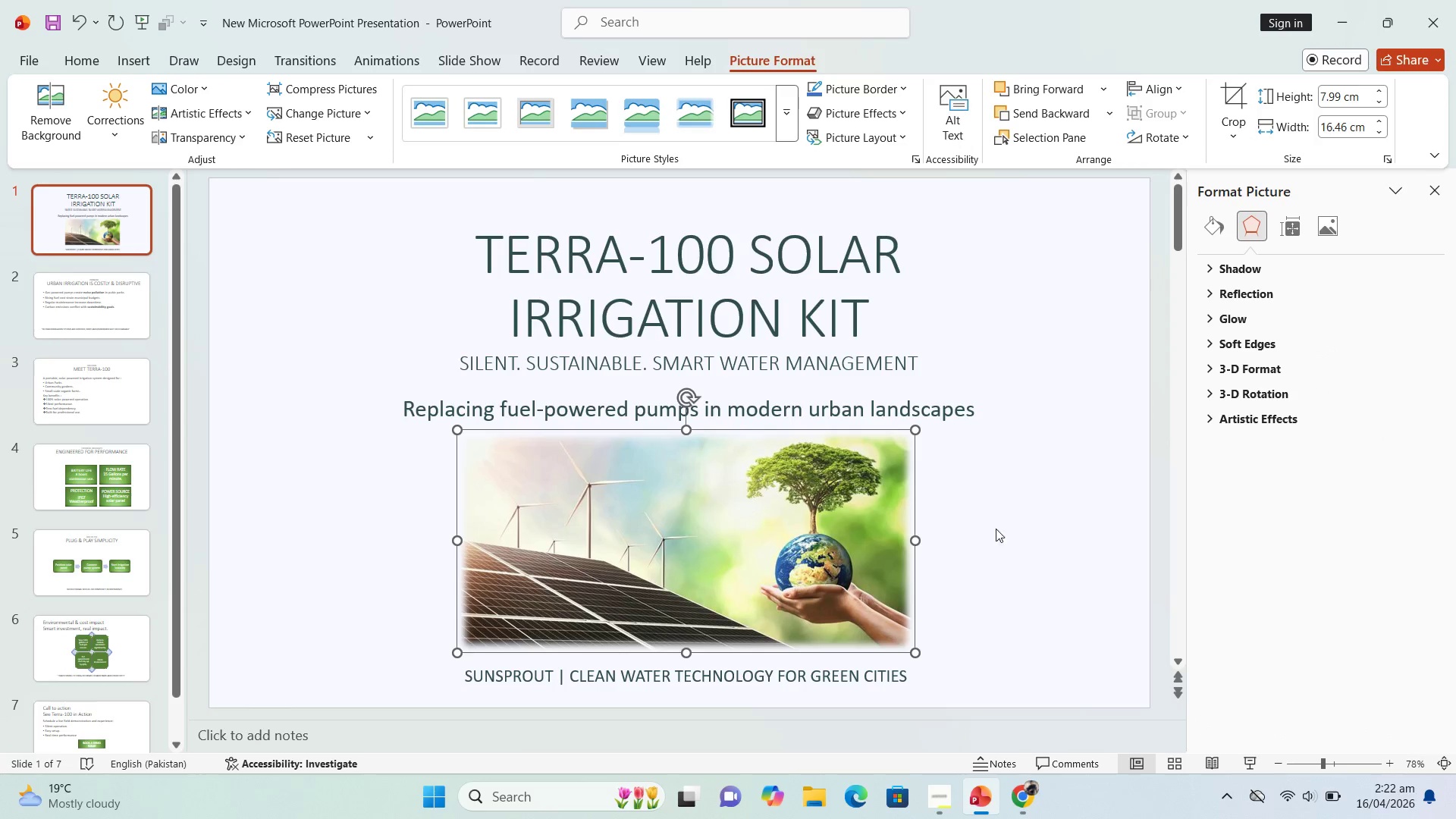 
left_click([1056, 500])
 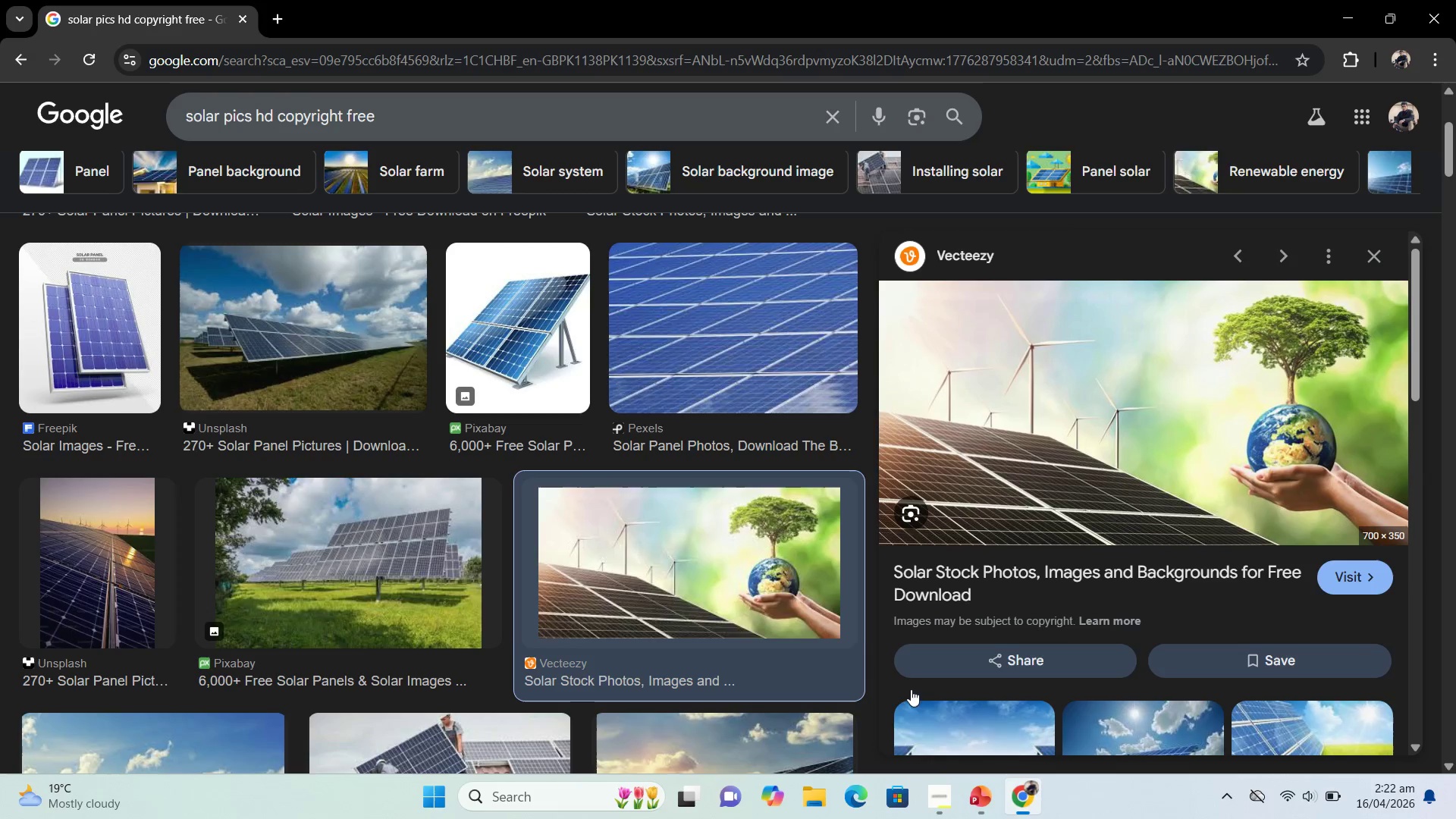 
scroll: coordinate [504, 475], scroll_direction: none, amount: 0.0
 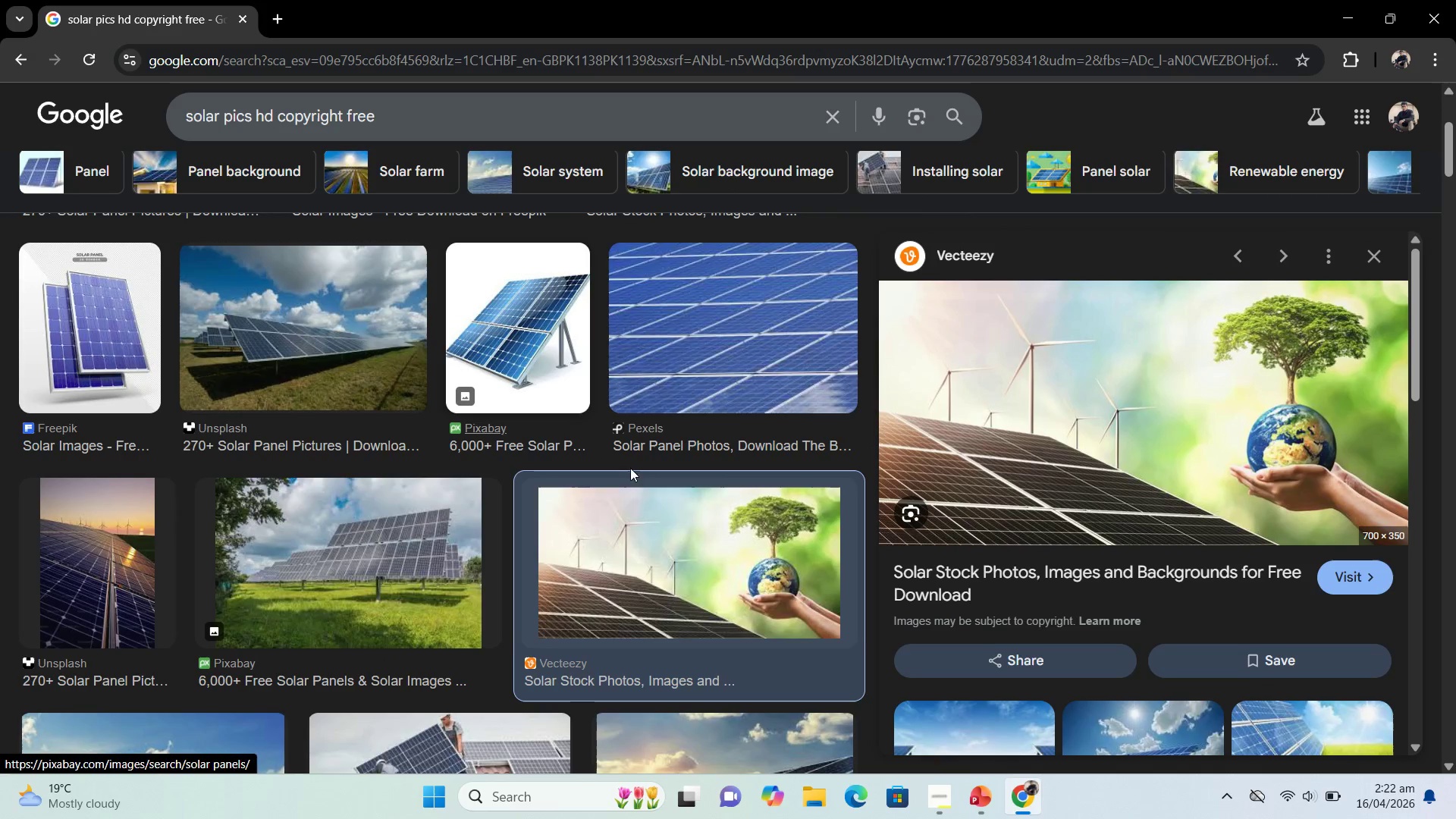 
scroll: coordinate [588, 518], scroll_direction: down, amount: 6.0
 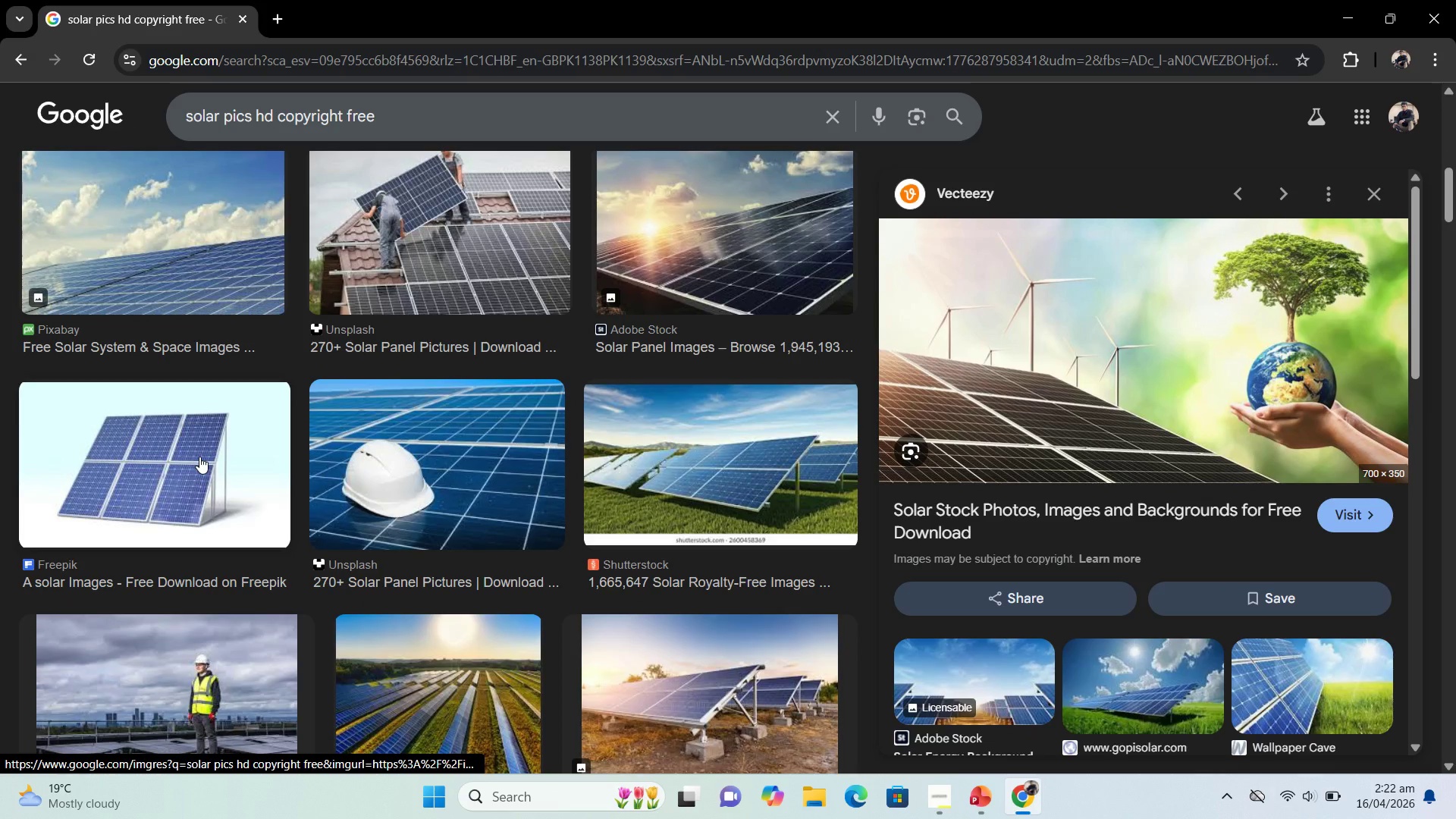 
left_click([199, 457])
 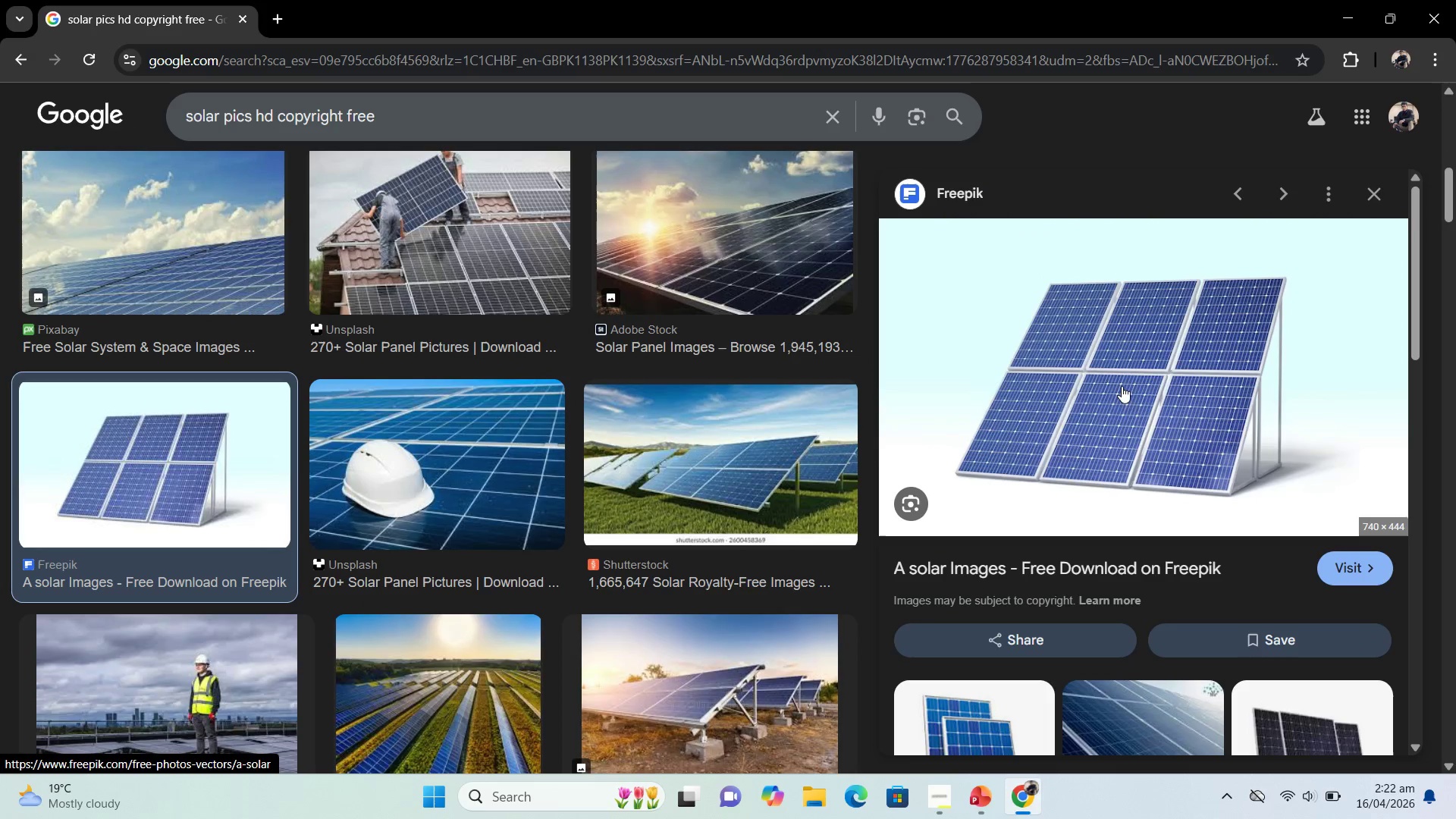 
right_click([1119, 381])
 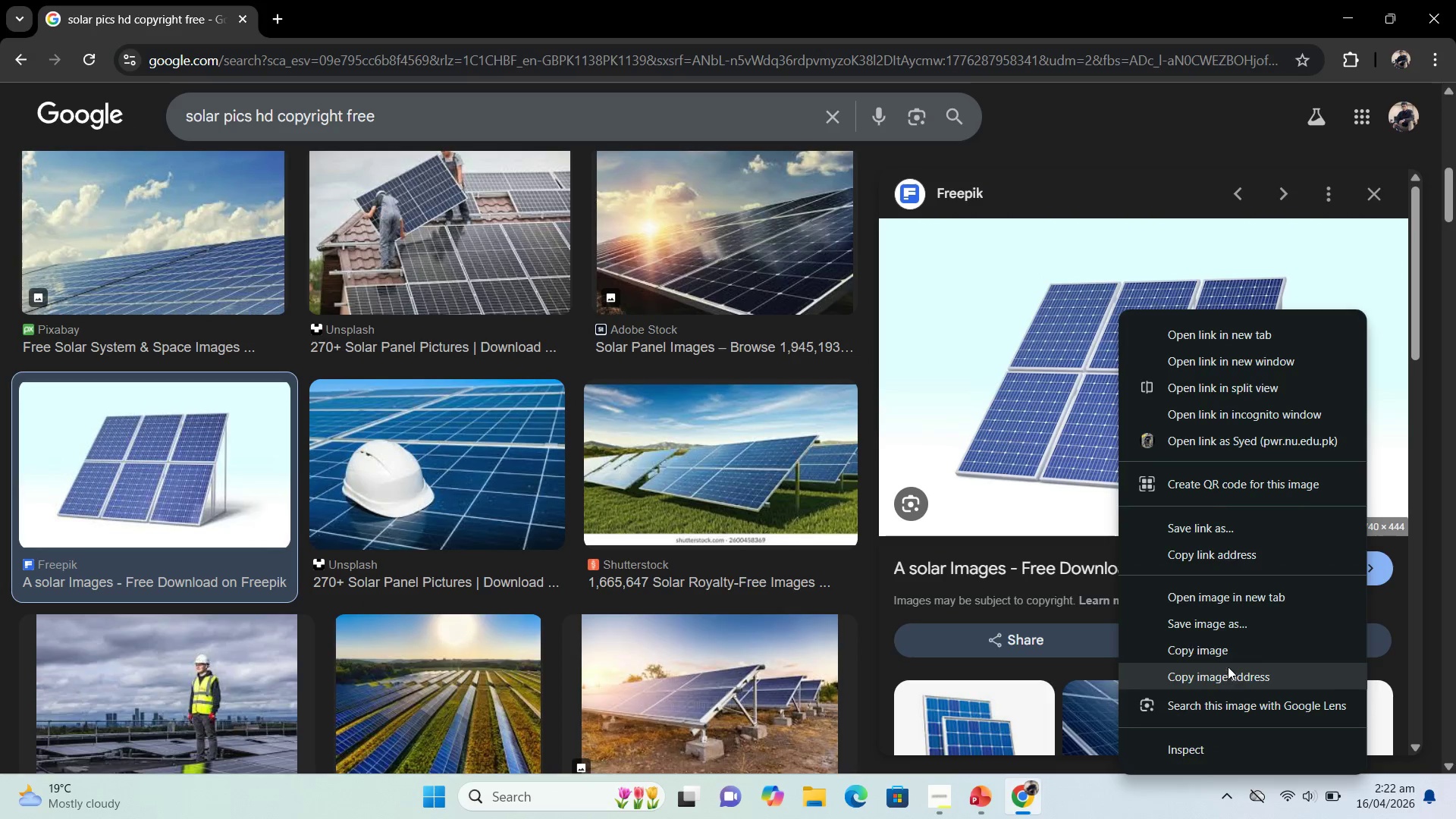 
left_click([1229, 654])
 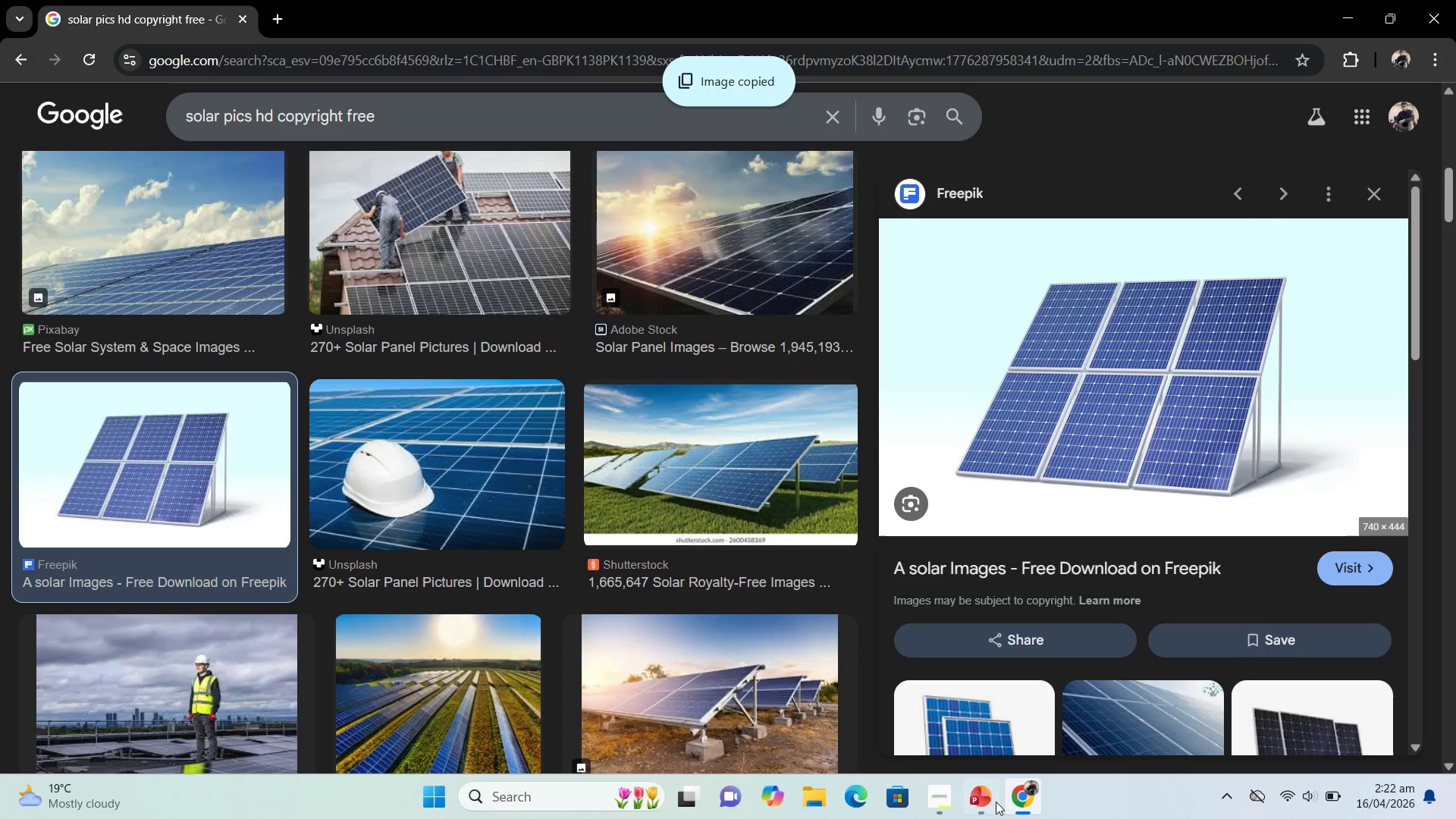 
left_click([983, 802])
 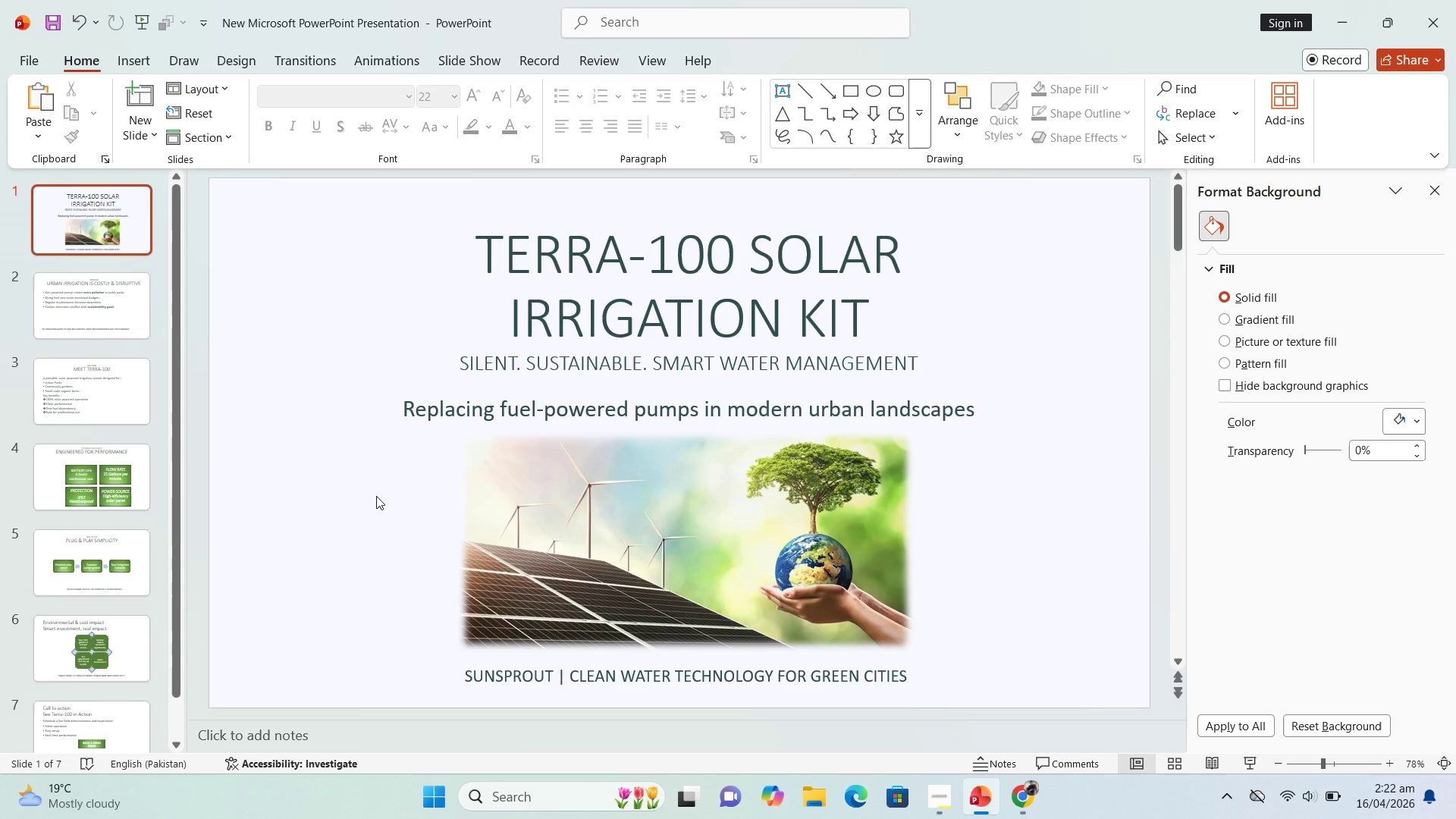 
left_click([351, 494])
 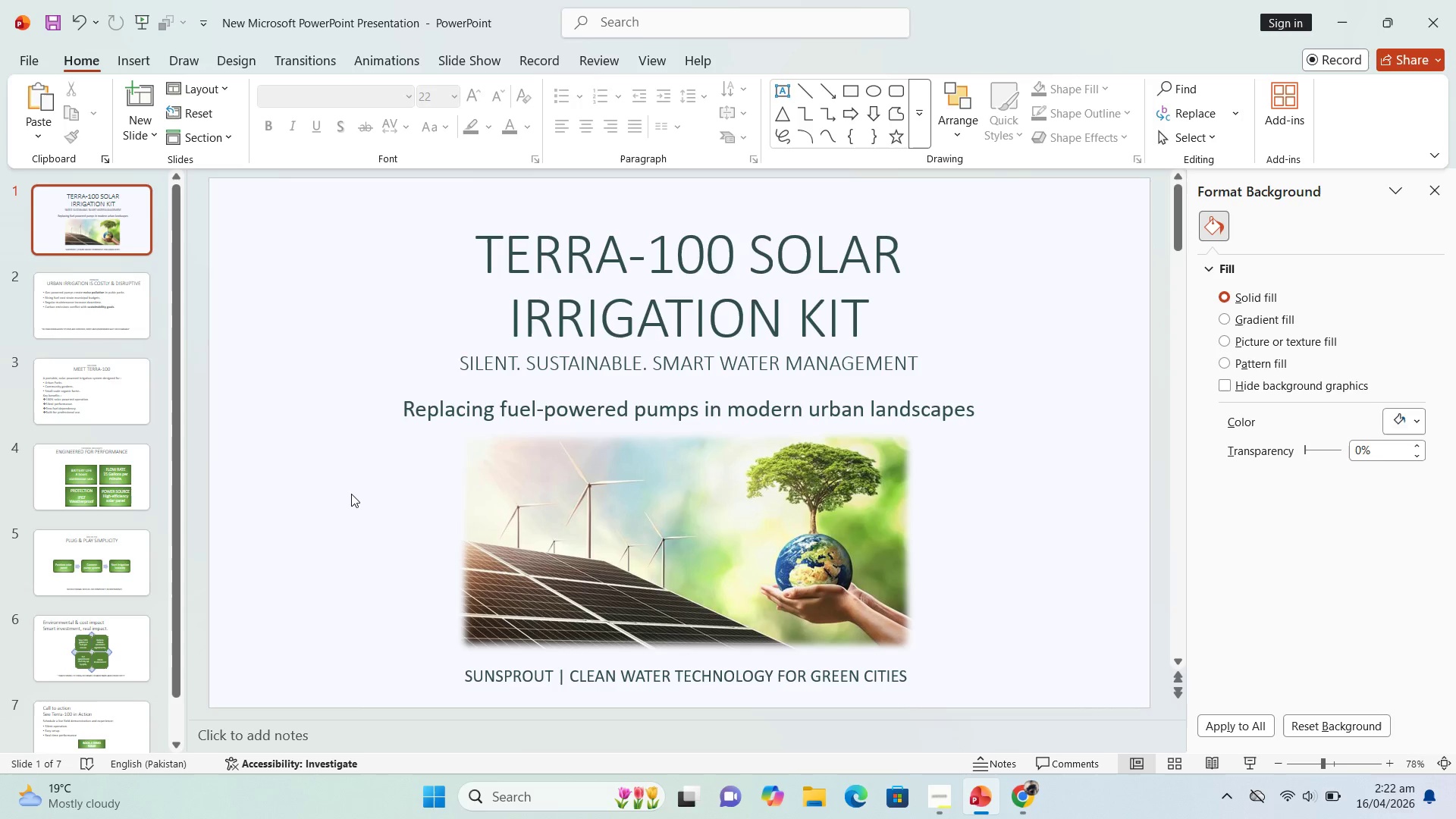 
key(Control+V)
 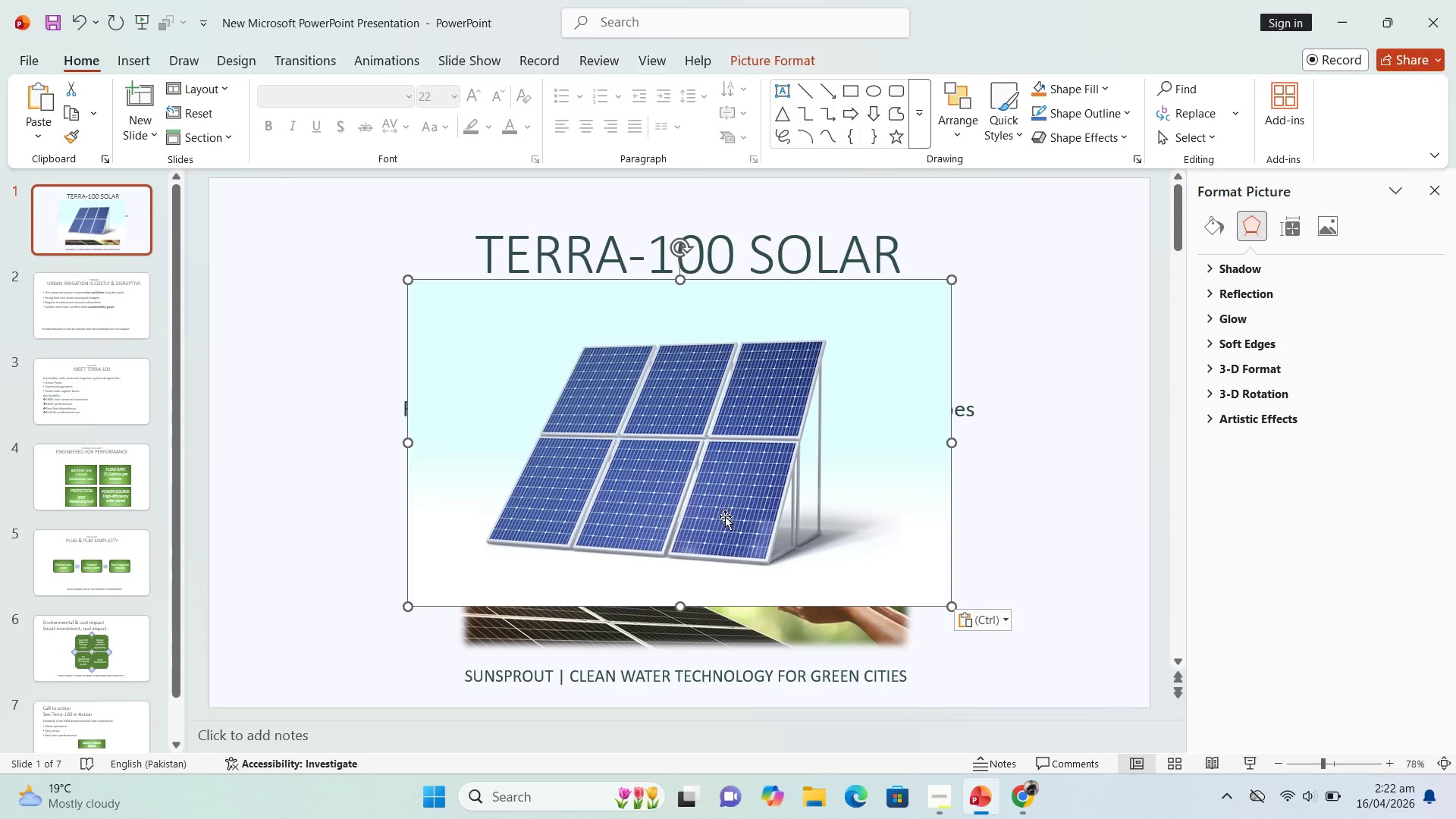 
left_click([718, 499])
 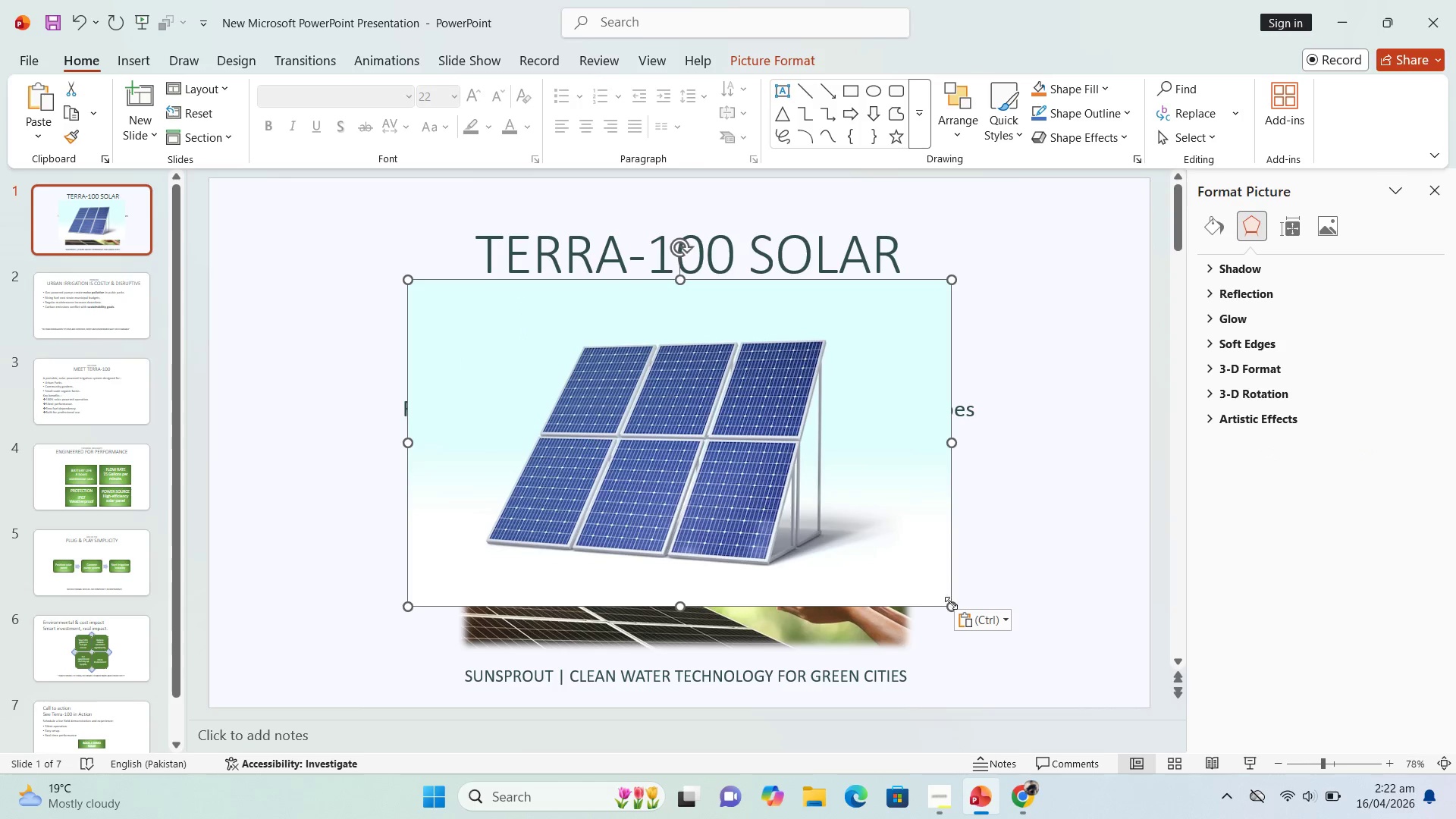 
left_click_drag(start_coordinate=[952, 604], to_coordinate=[714, 456])
 